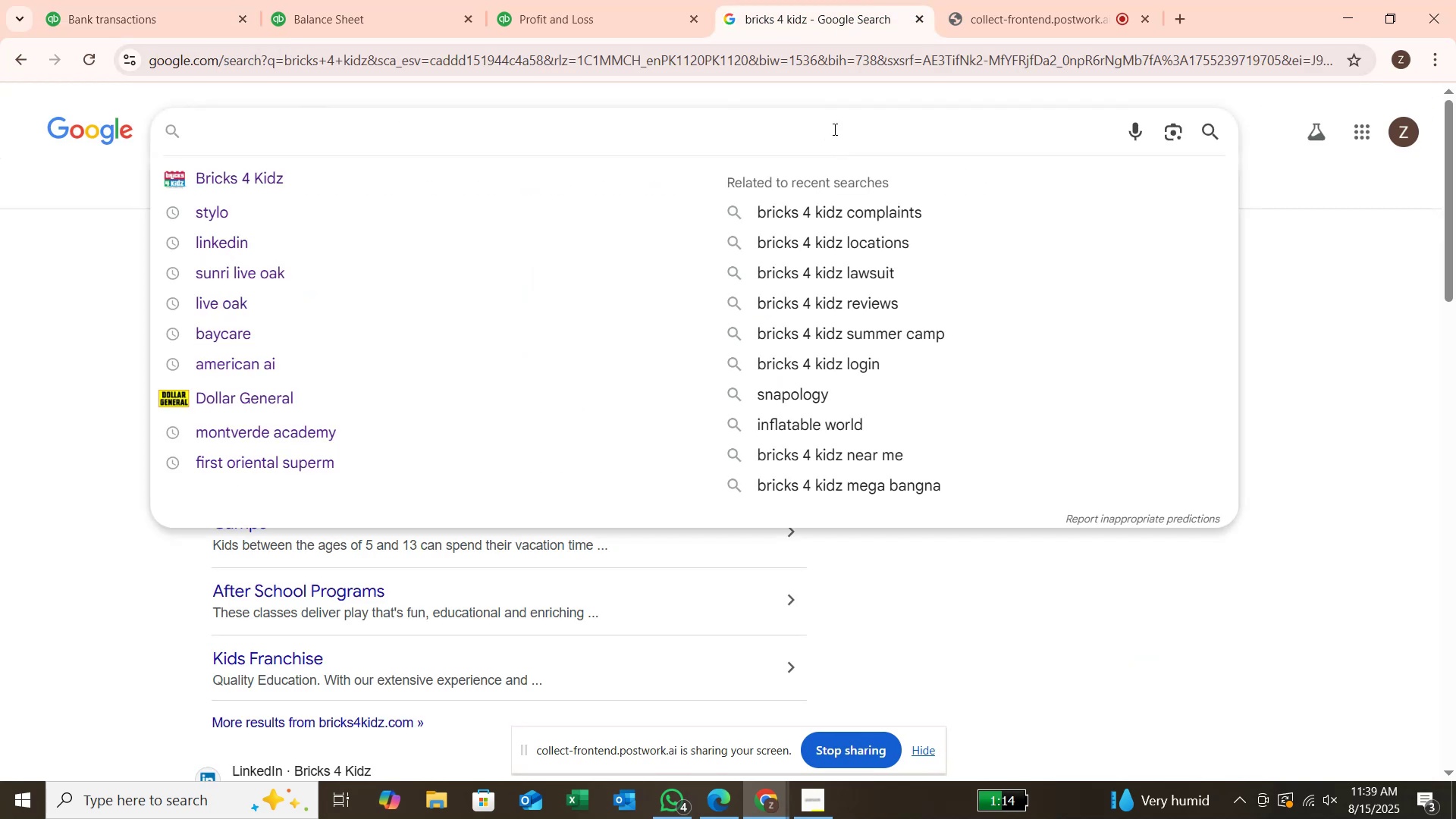 
type(burke in )
 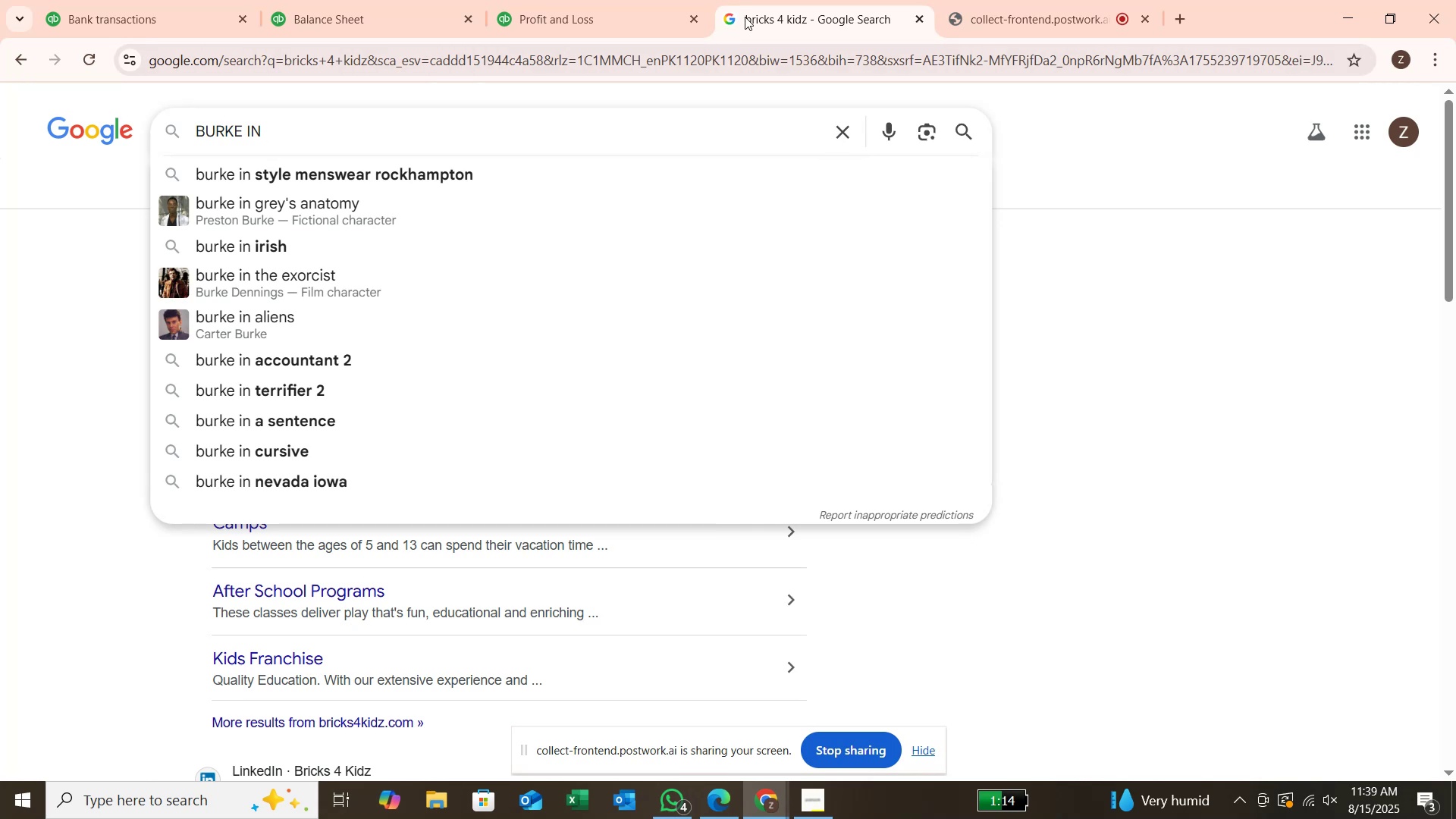 
wait(5.16)
 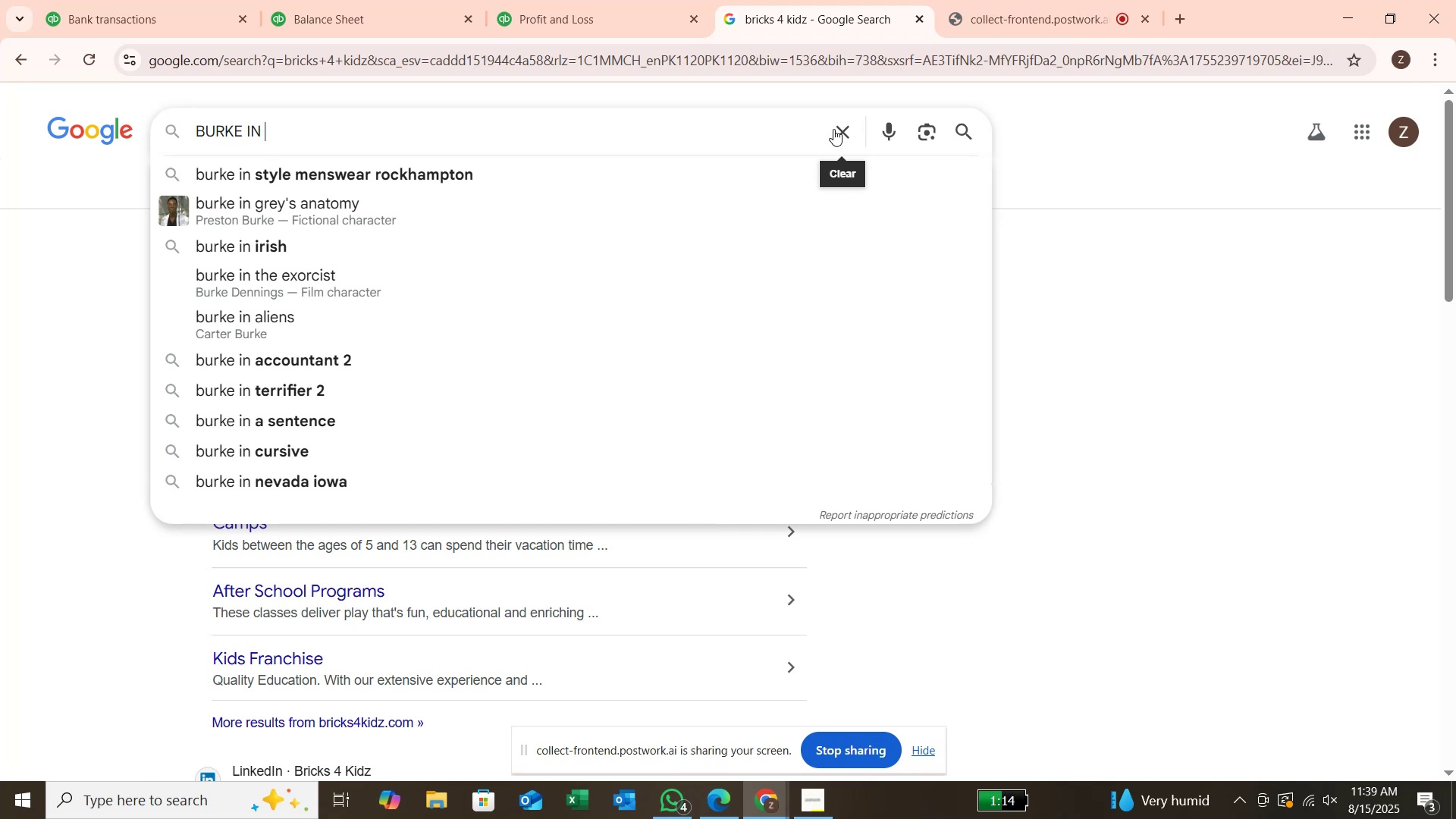 
mouse_move([518, 30])
 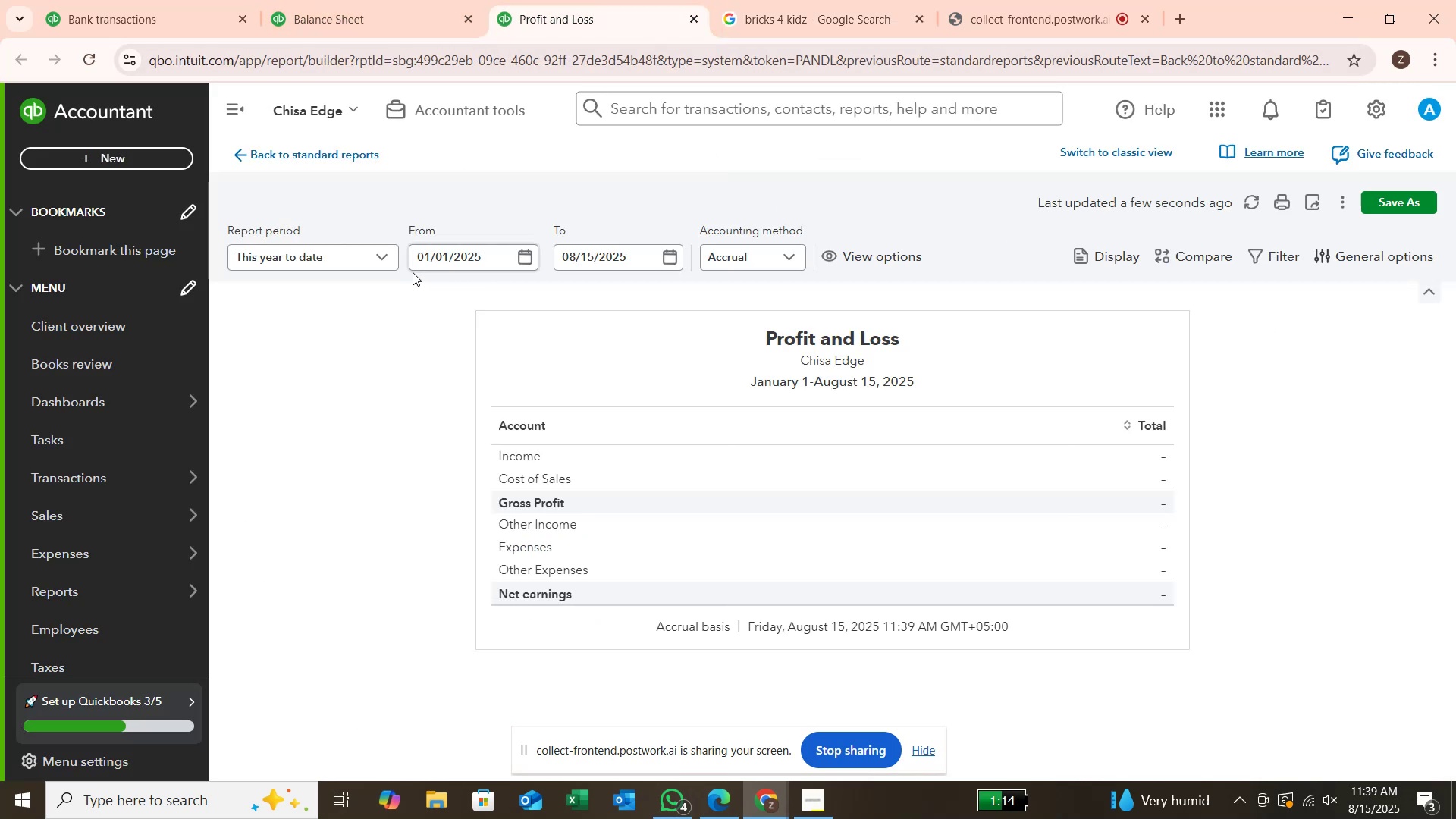 
left_click([375, 253])
 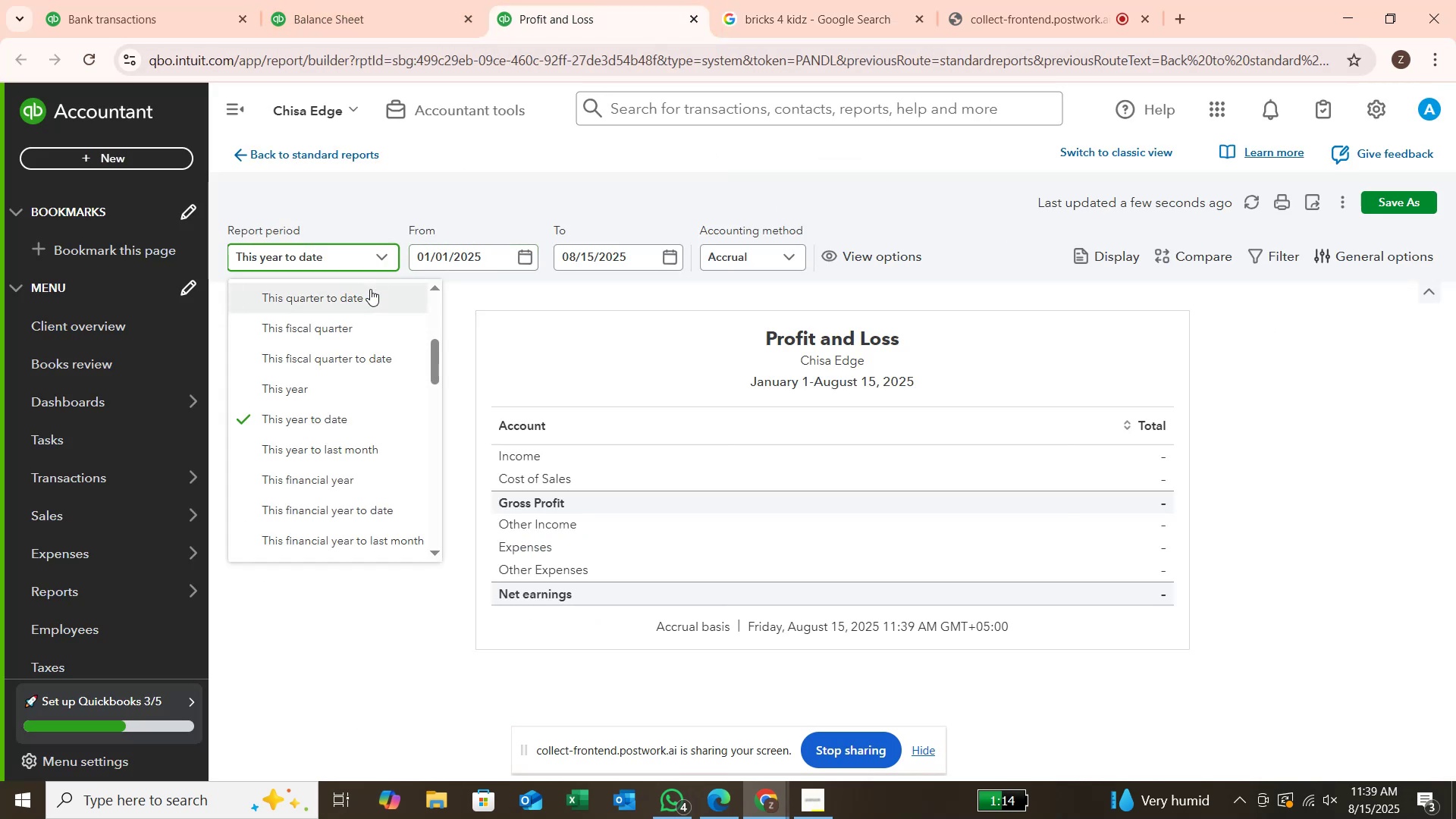 
scroll: coordinate [369, 289], scroll_direction: up, amount: 5.0
 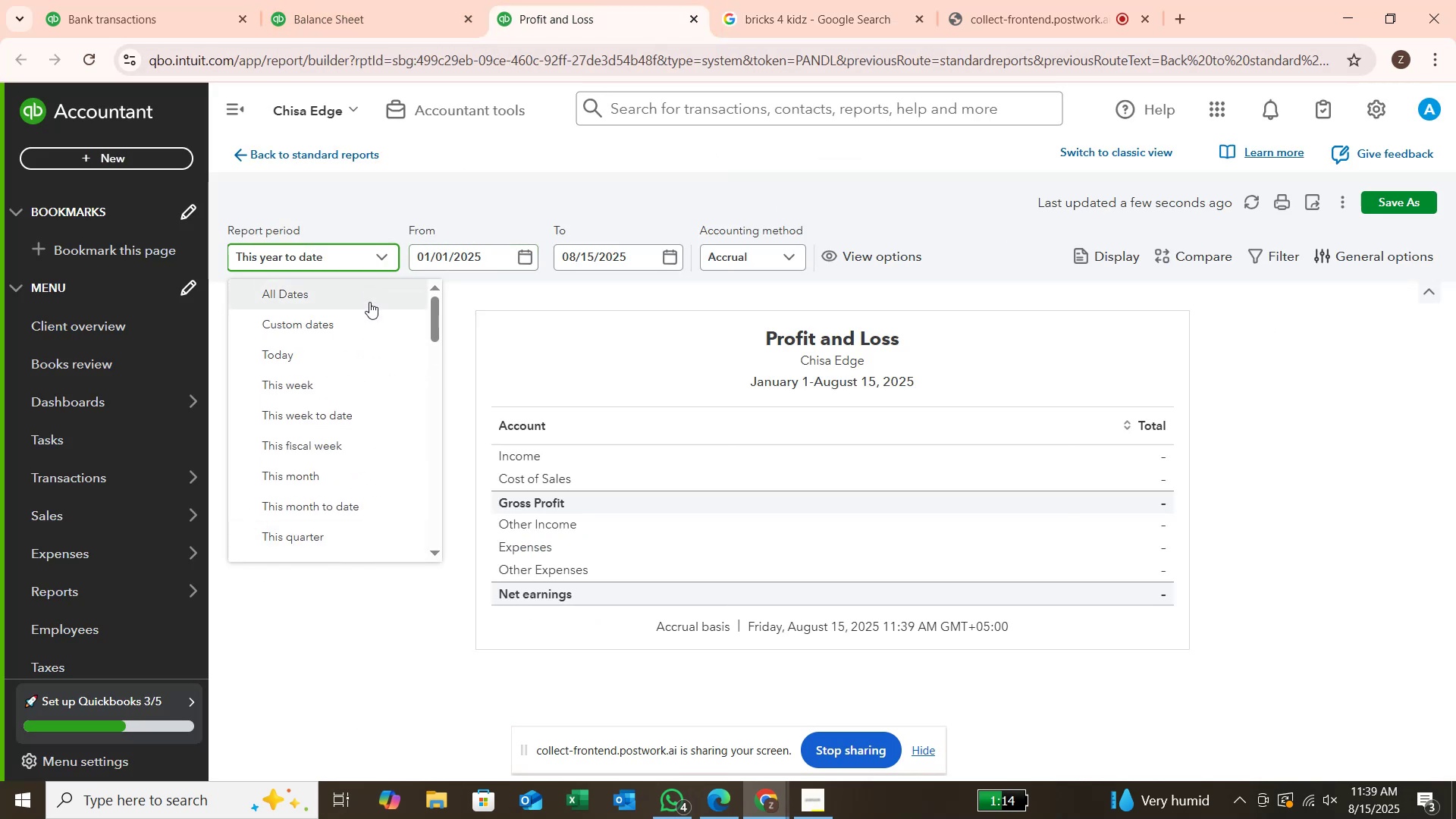 
left_click([369, 302])
 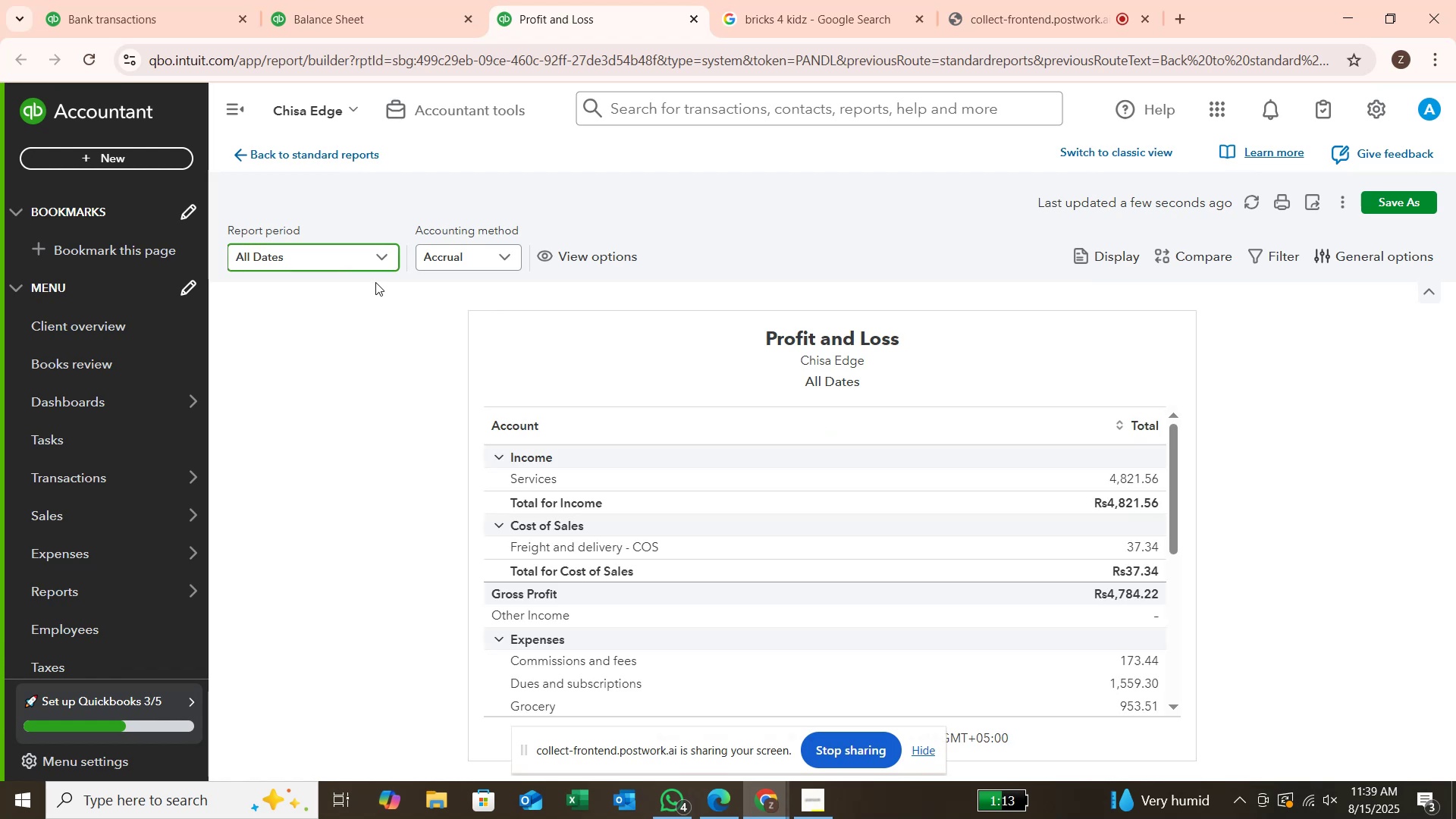 
wait(5.87)
 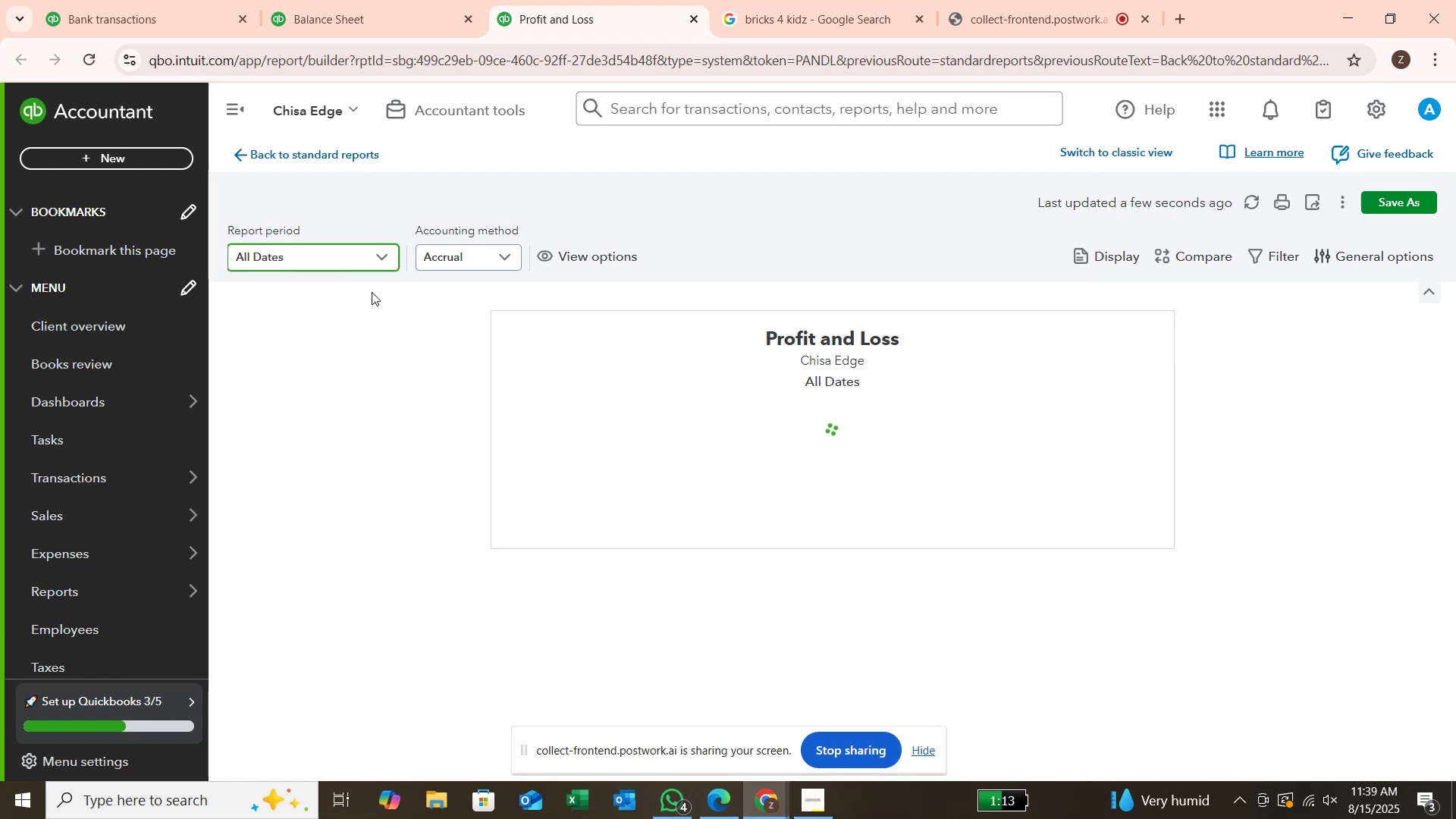 
scroll: coordinate [839, 463], scroll_direction: down, amount: 5.0
 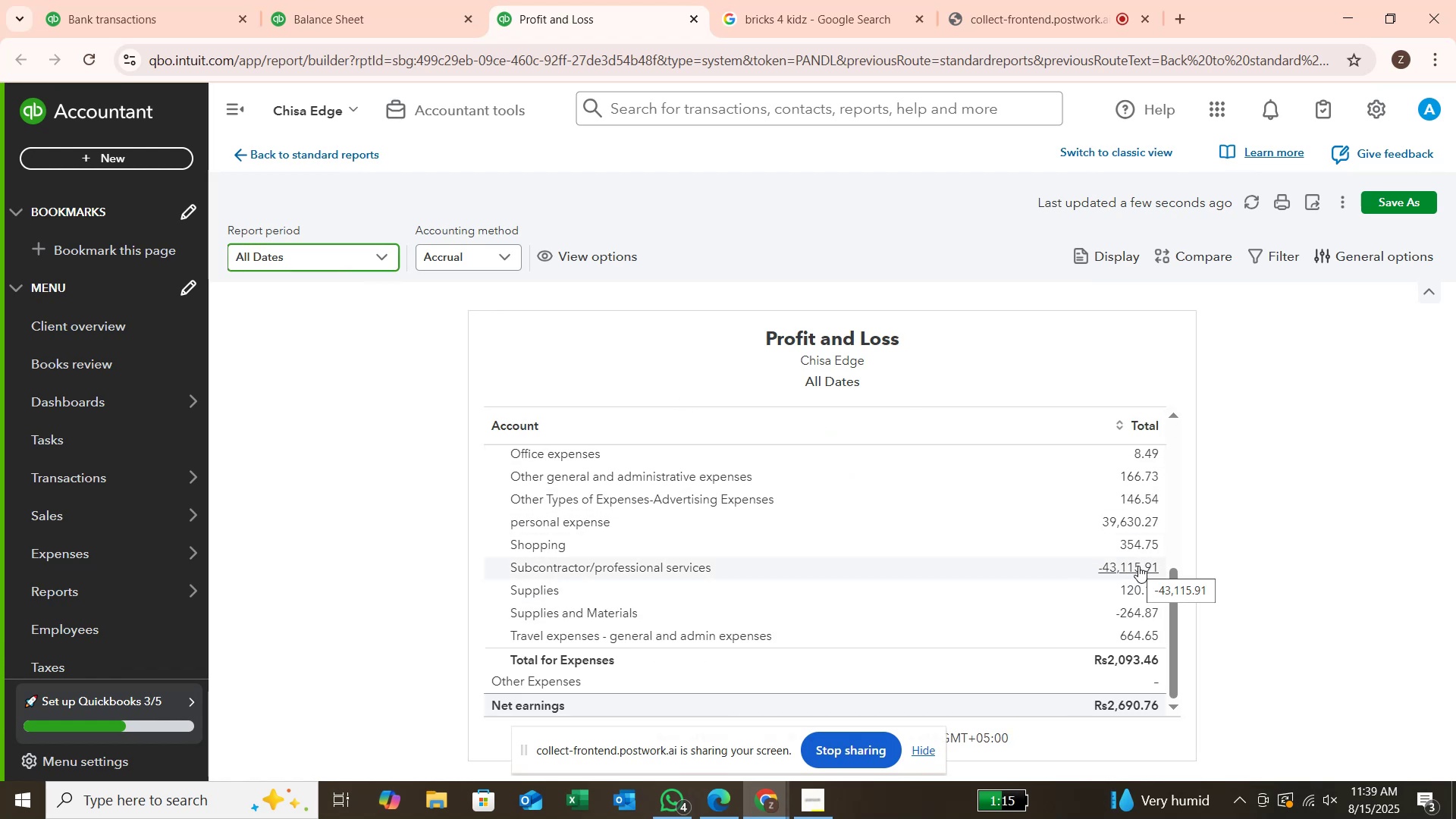 
wait(5.1)
 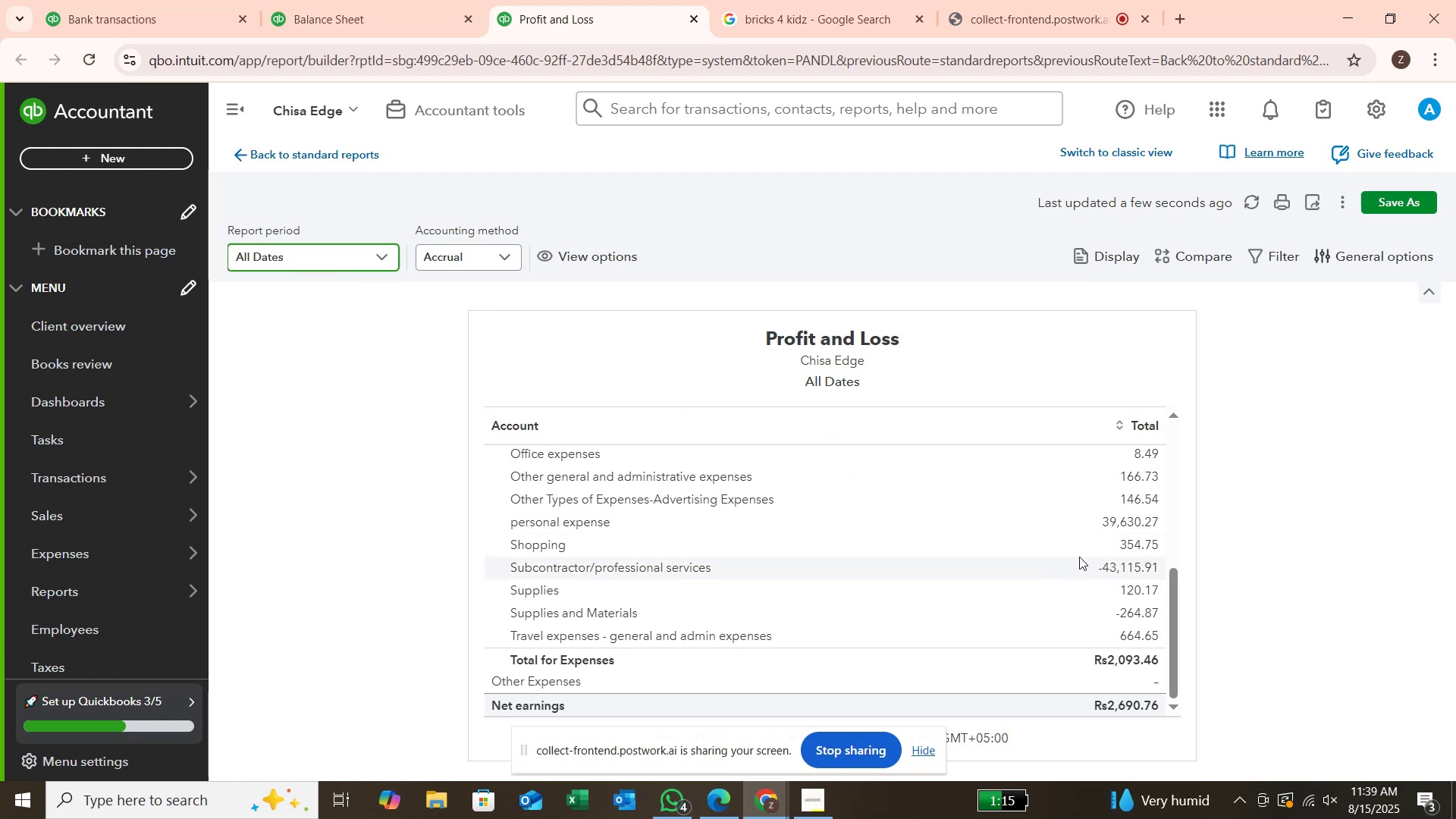 
scroll: coordinate [1139, 553], scroll_direction: up, amount: 4.0
 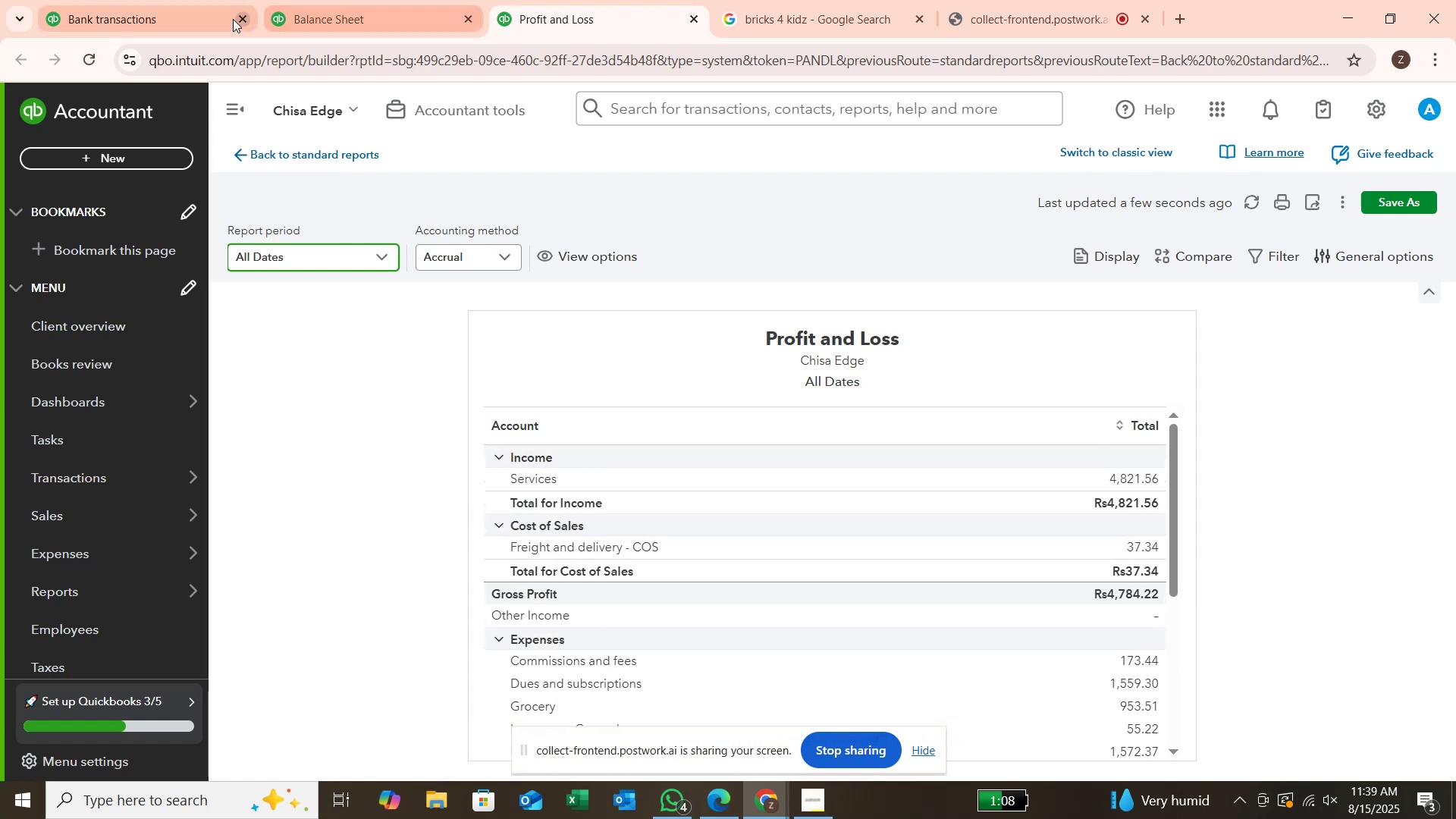 
left_click([218, 19])
 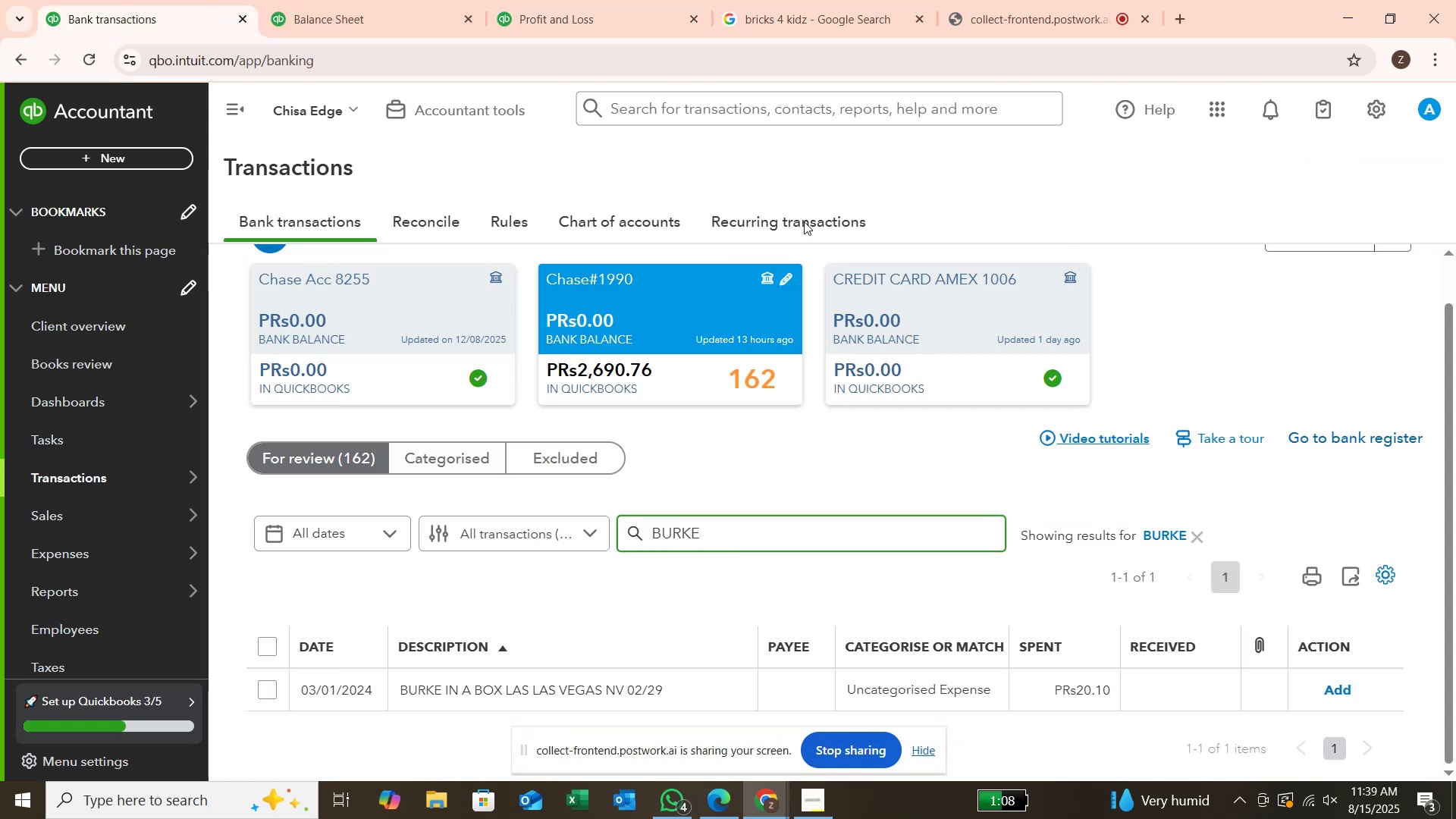 
left_click([796, 12])
 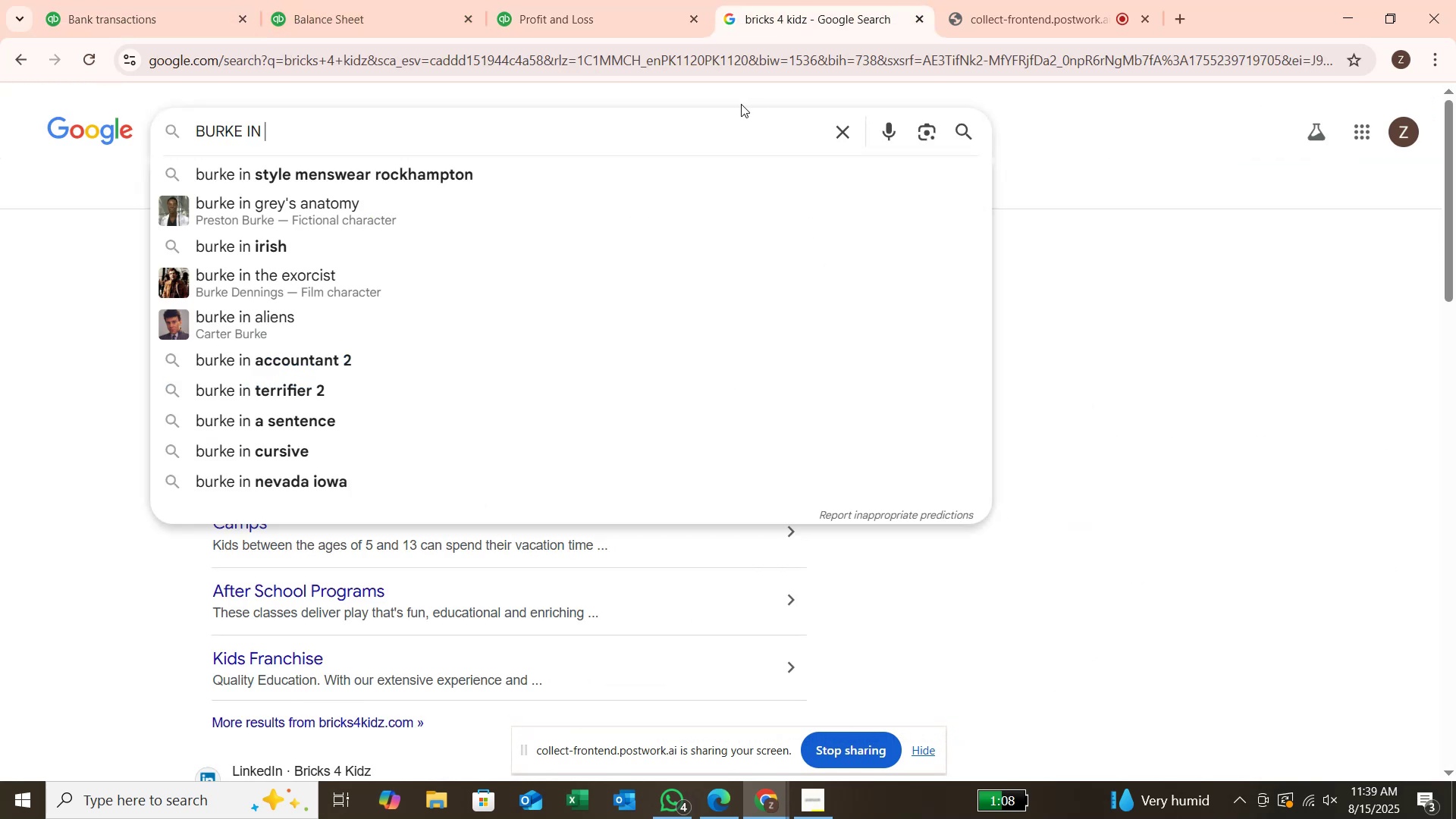 
type( abox)
 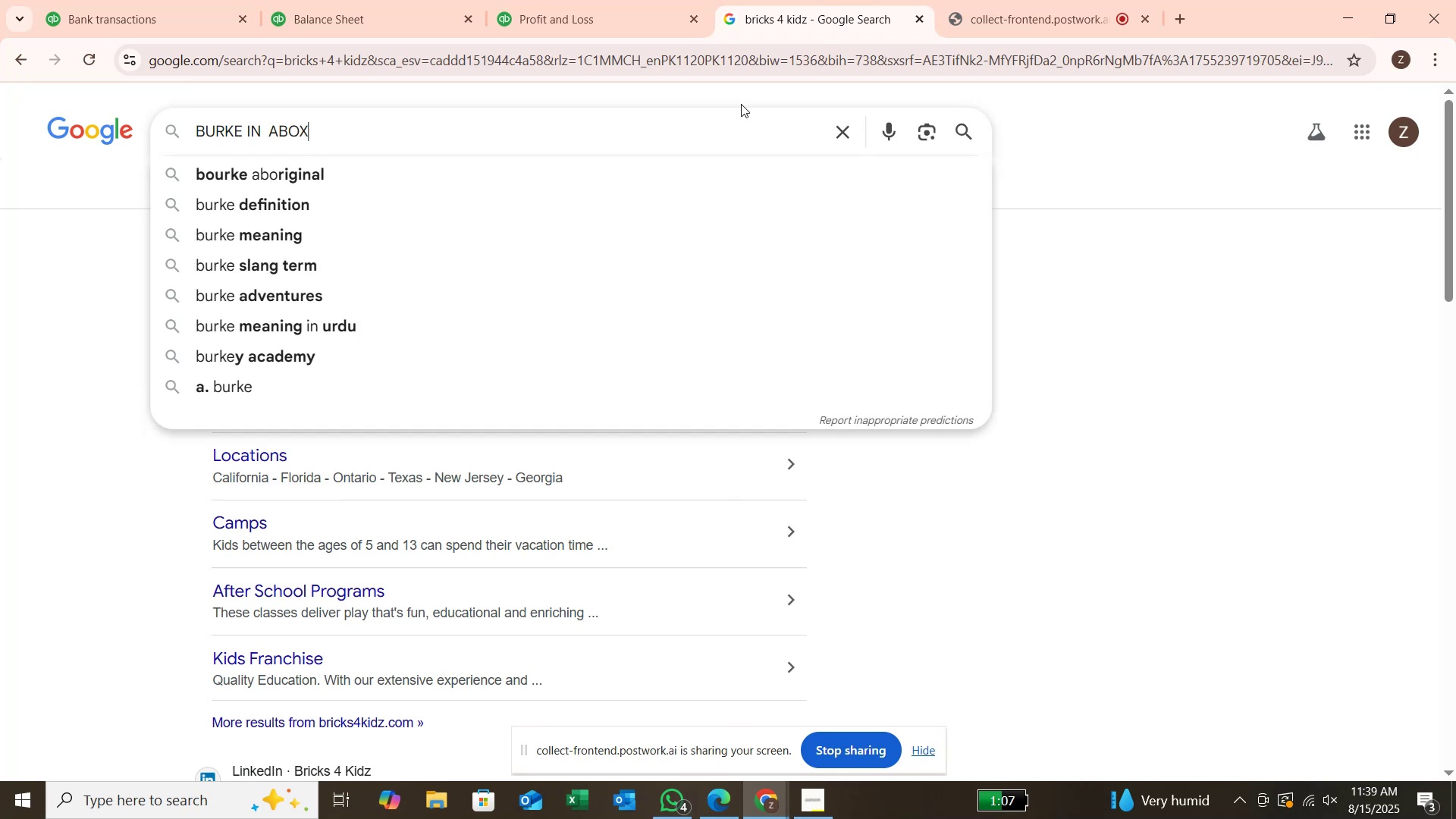 
key(Enter)
 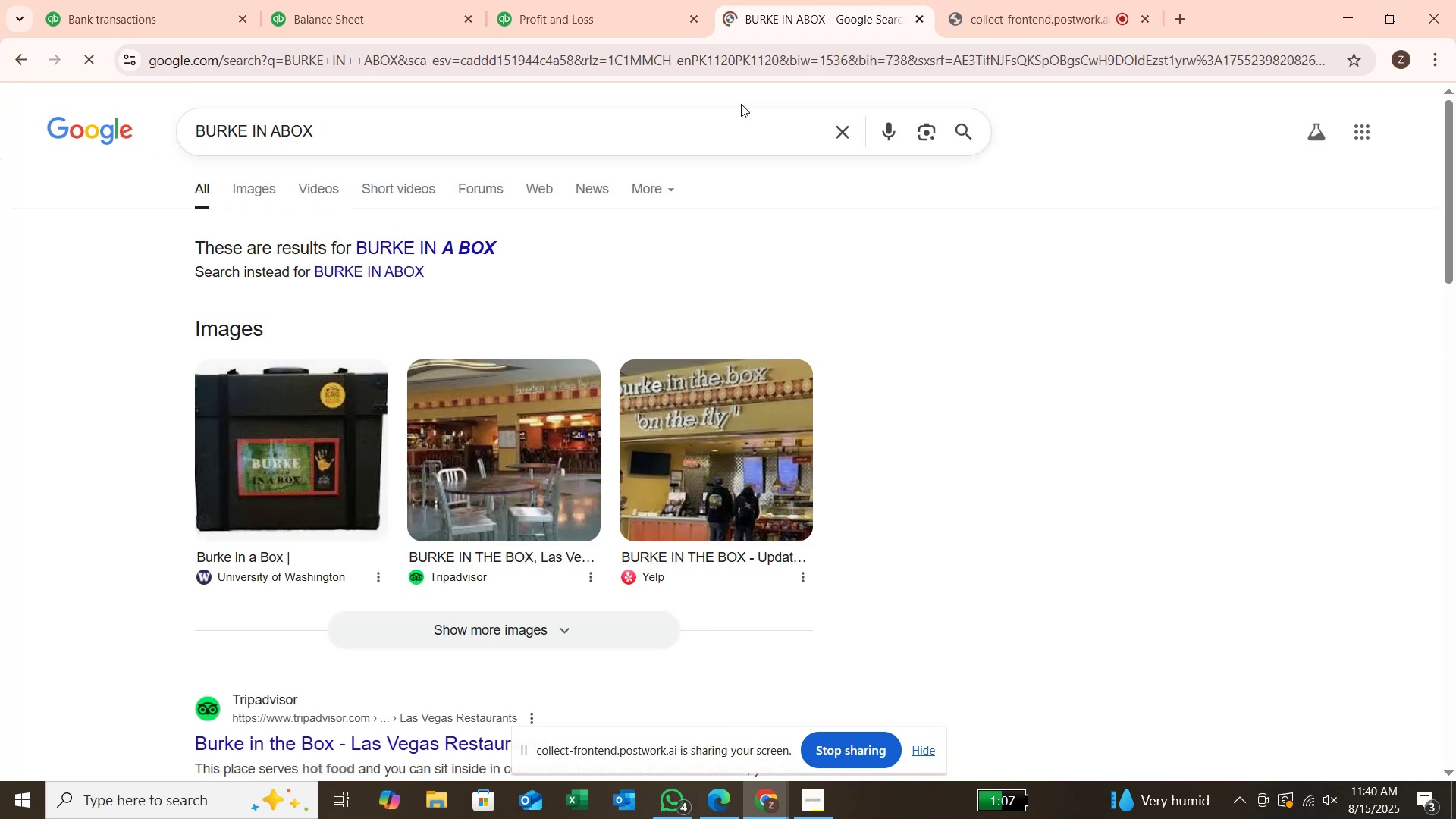 
scroll: coordinate [874, 335], scroll_direction: down, amount: 6.0
 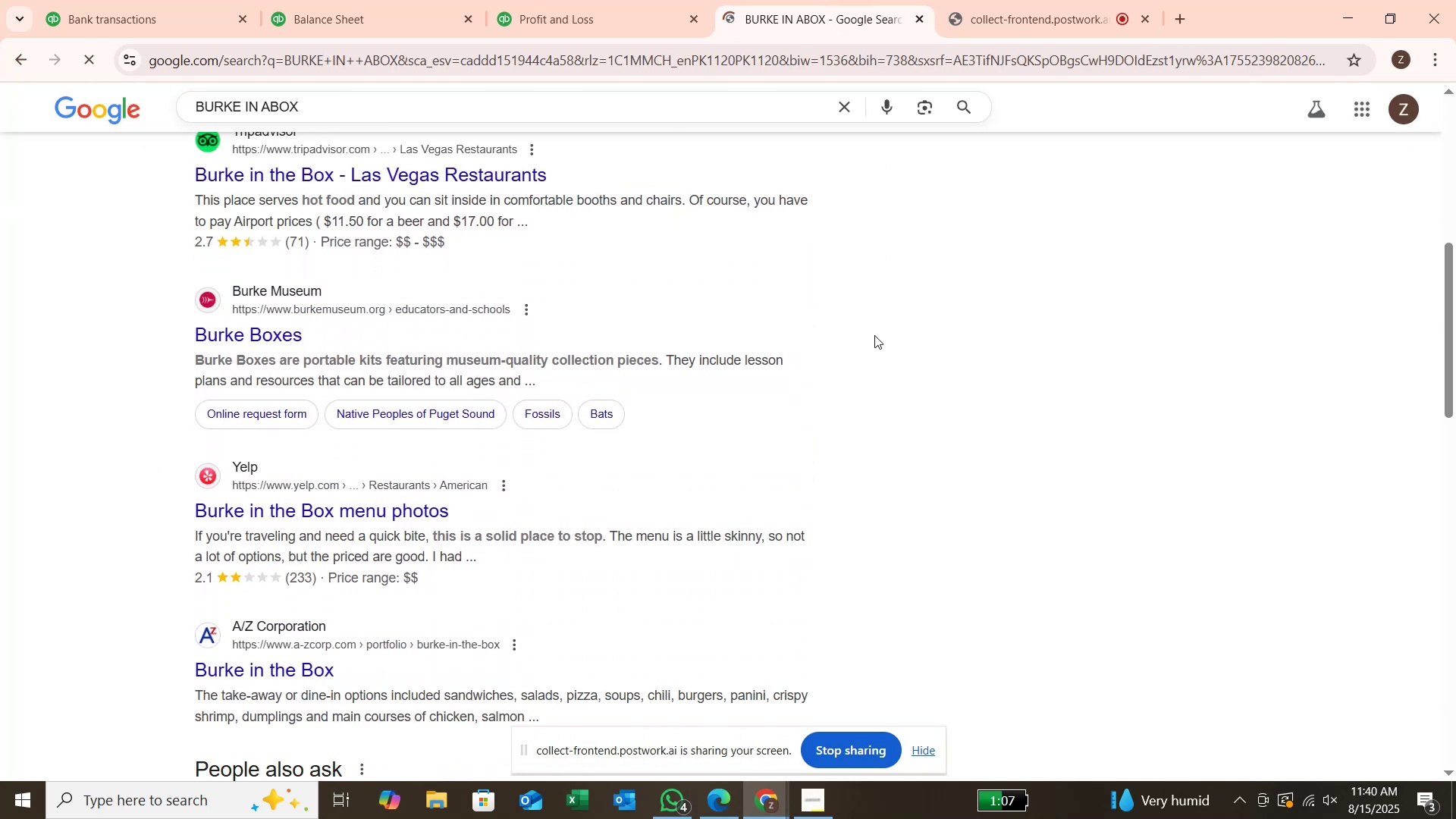 
scroll: coordinate [874, 334], scroll_direction: up, amount: 7.0
 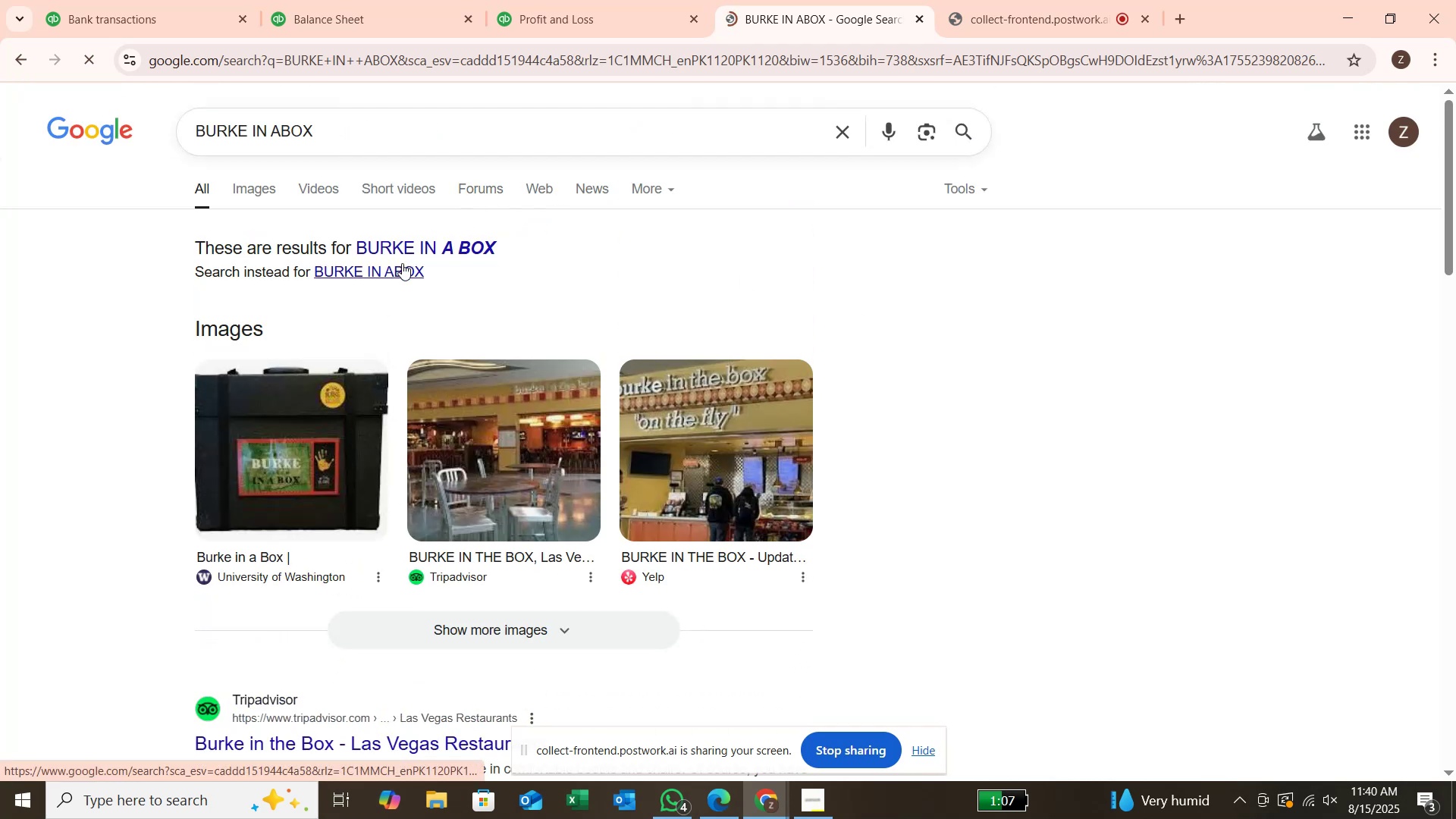 
left_click([402, 263])
 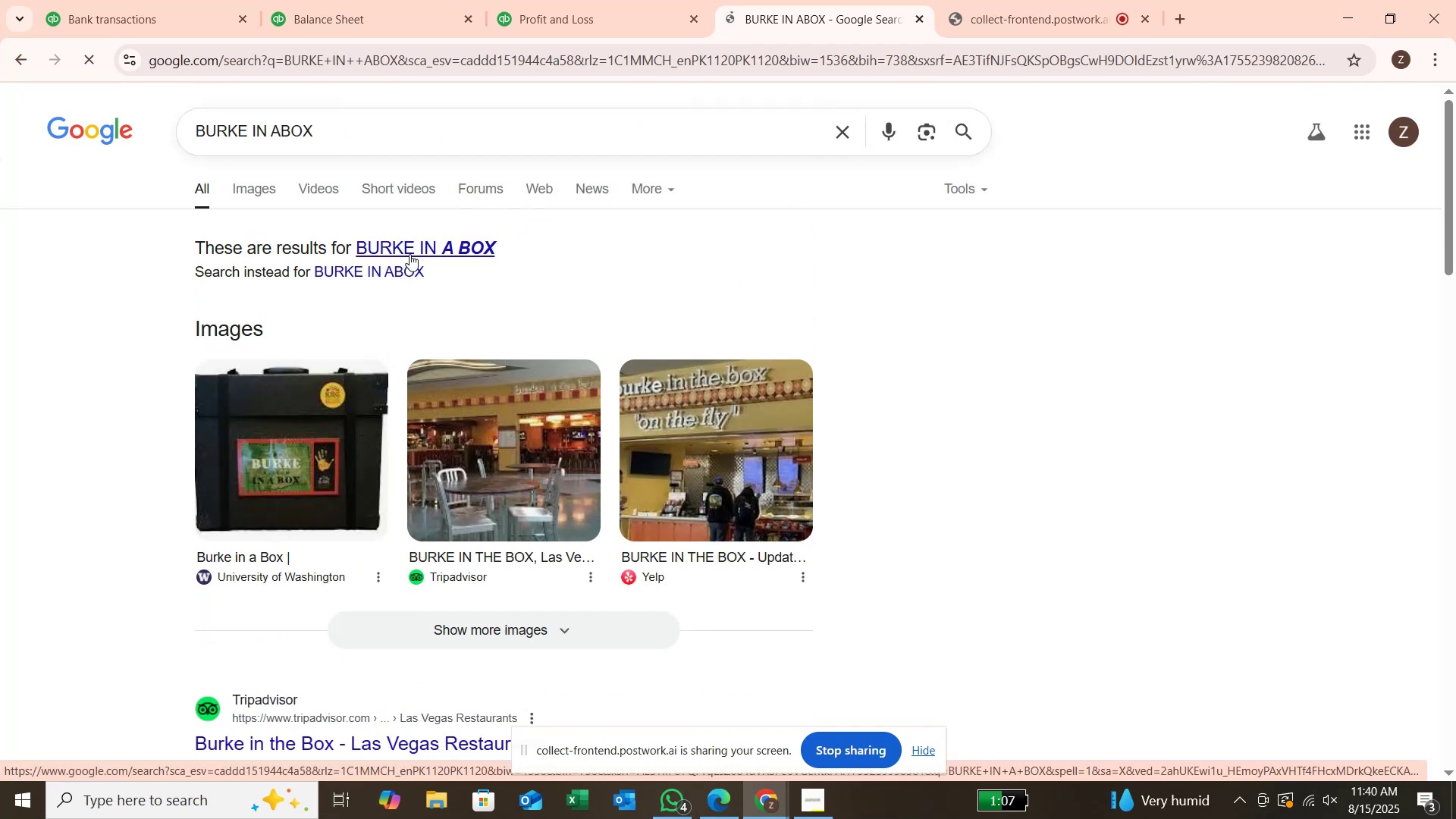 
left_click([419, 250])
 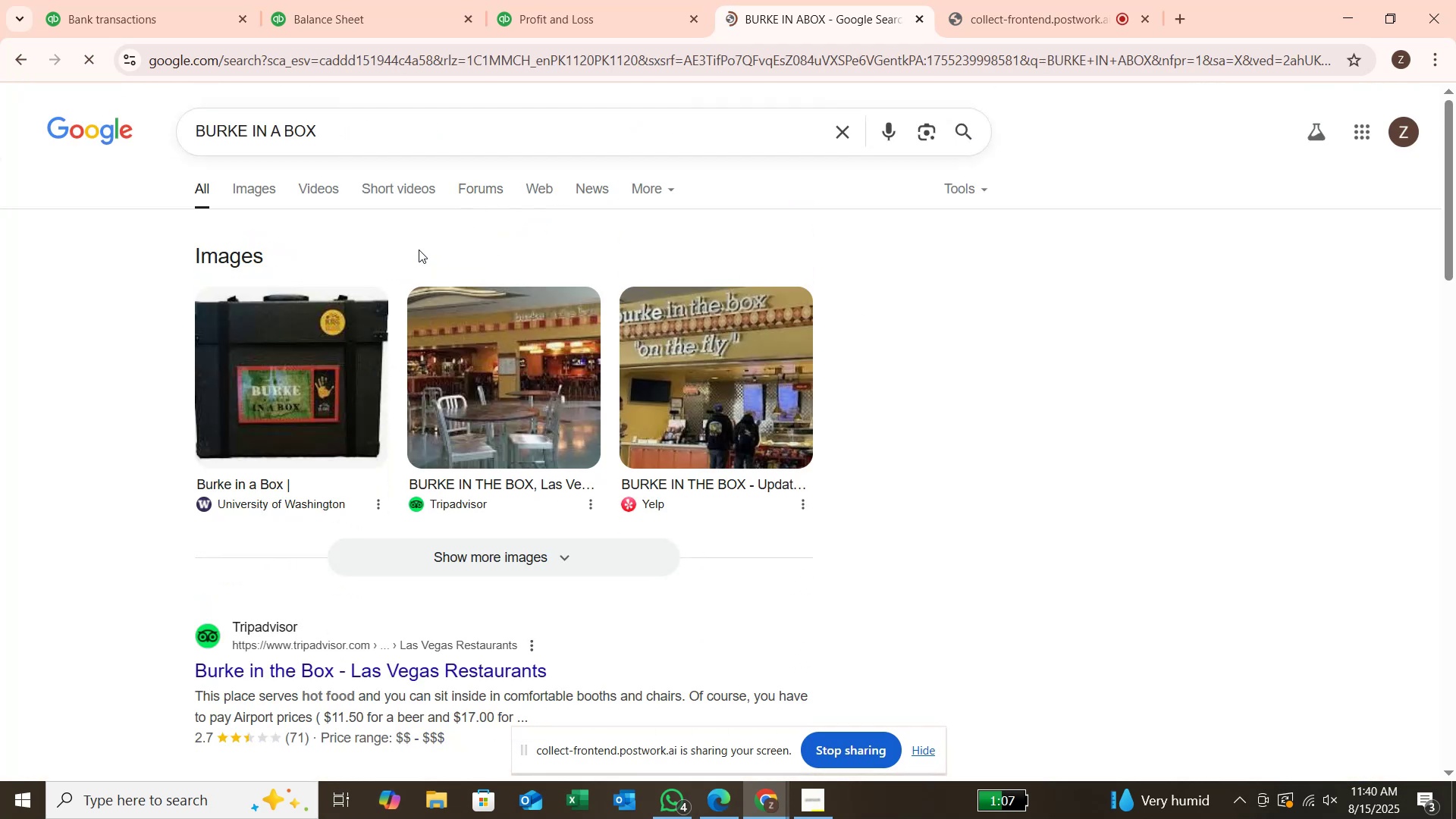 
scroll: coordinate [420, 245], scroll_direction: down, amount: 7.0
 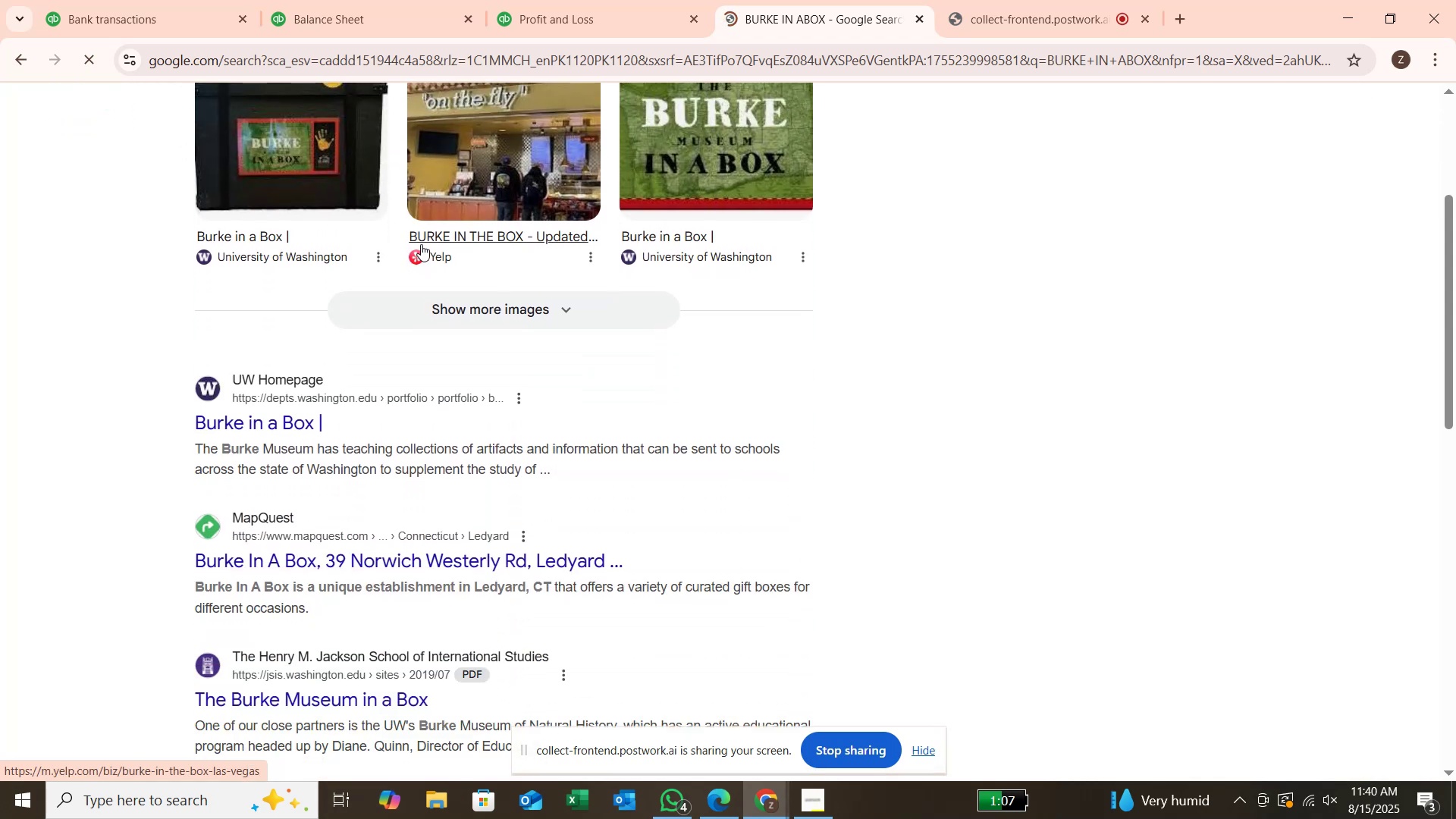 
scroll: coordinate [421, 241], scroll_direction: up, amount: 5.0
 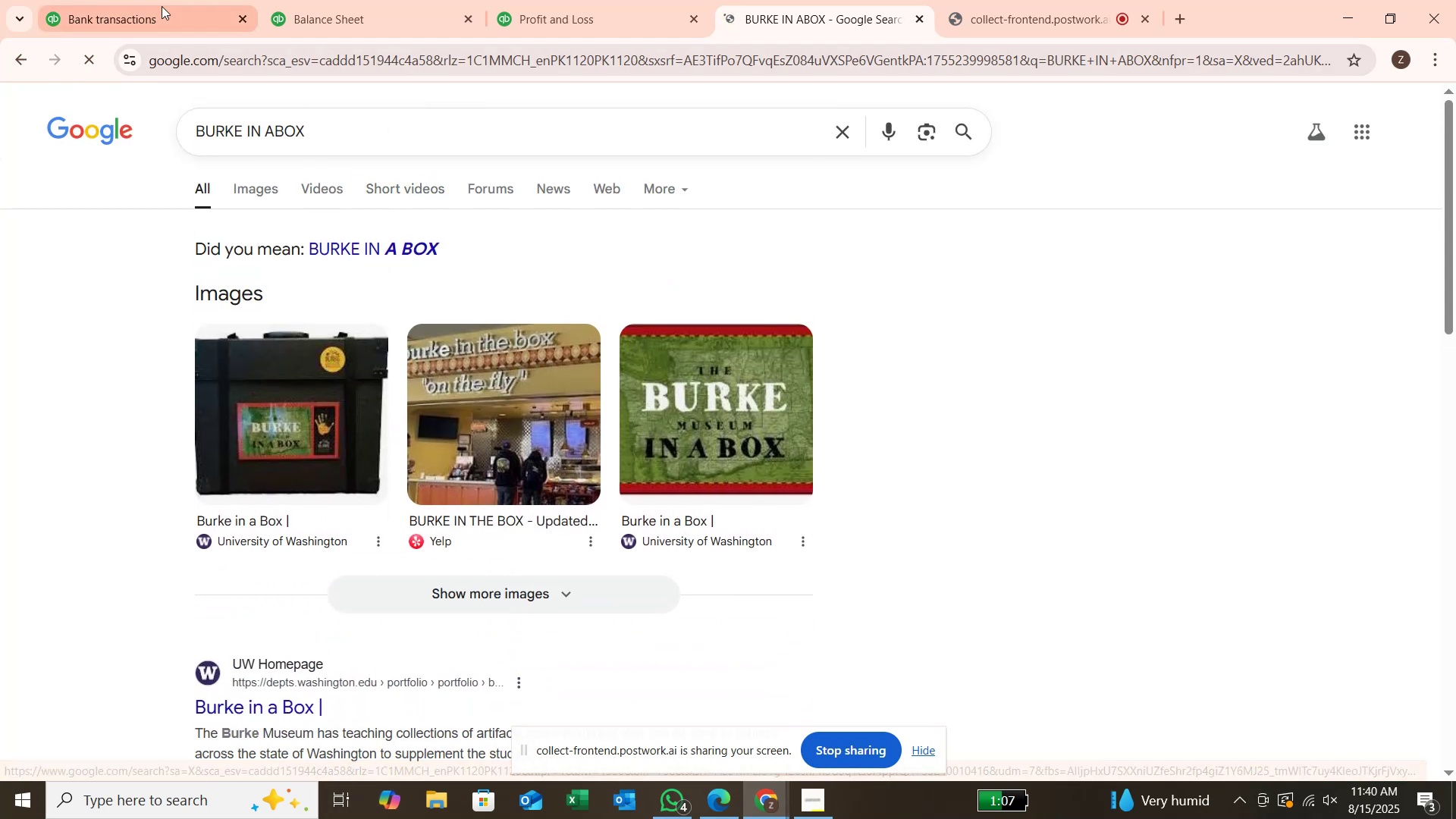 
left_click([162, 6])
 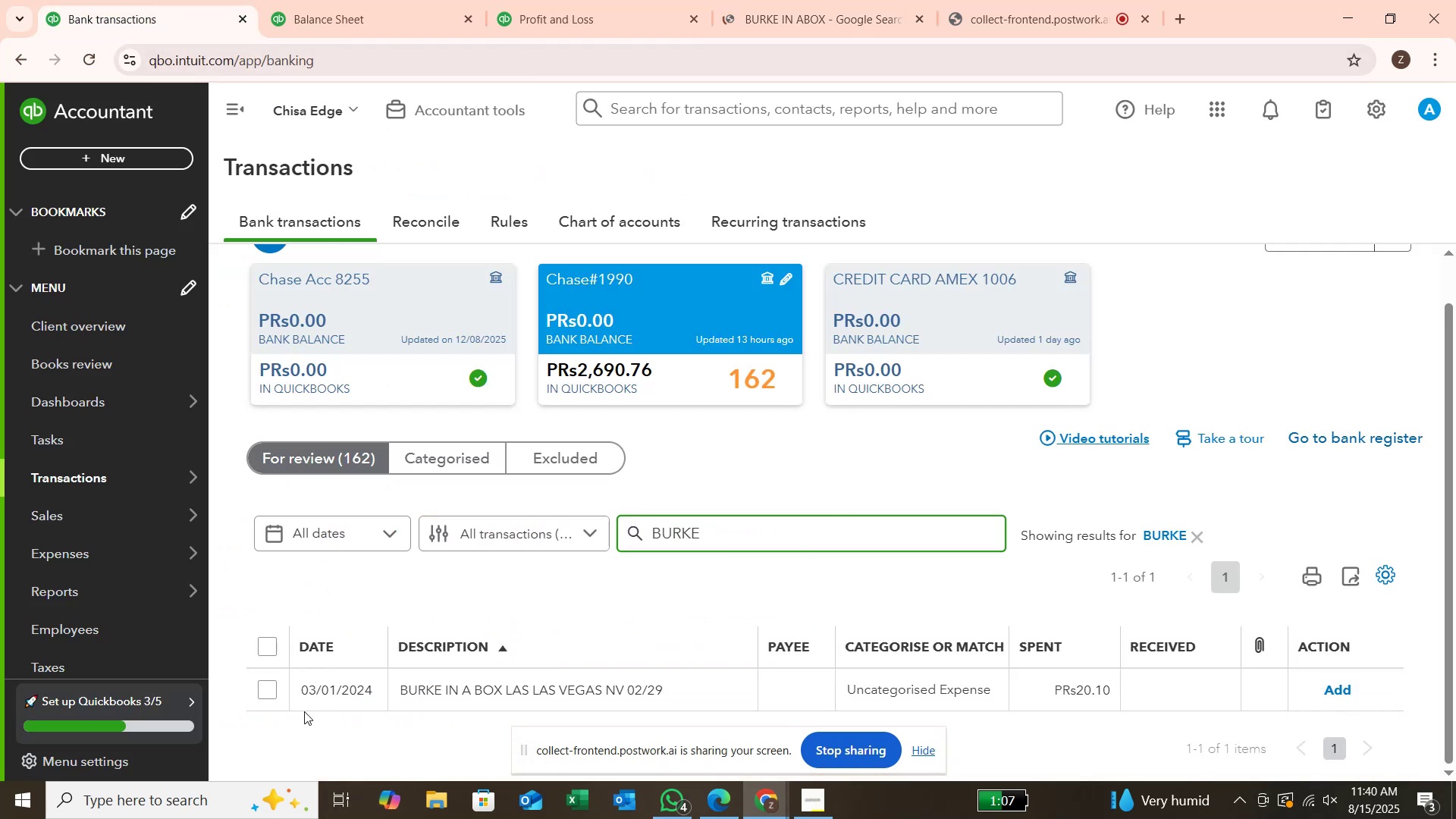 
left_click([268, 692])
 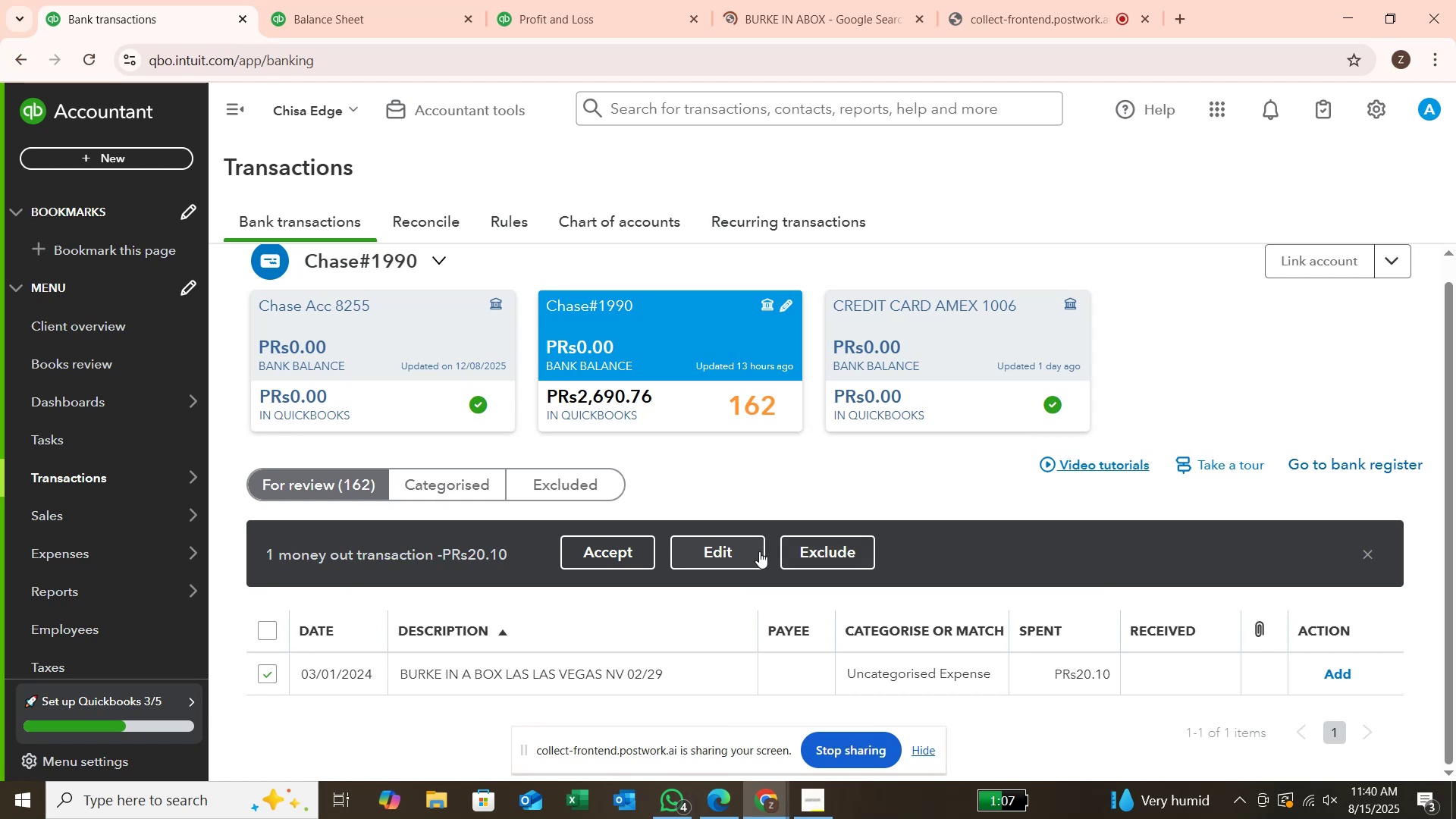 
left_click([745, 554])
 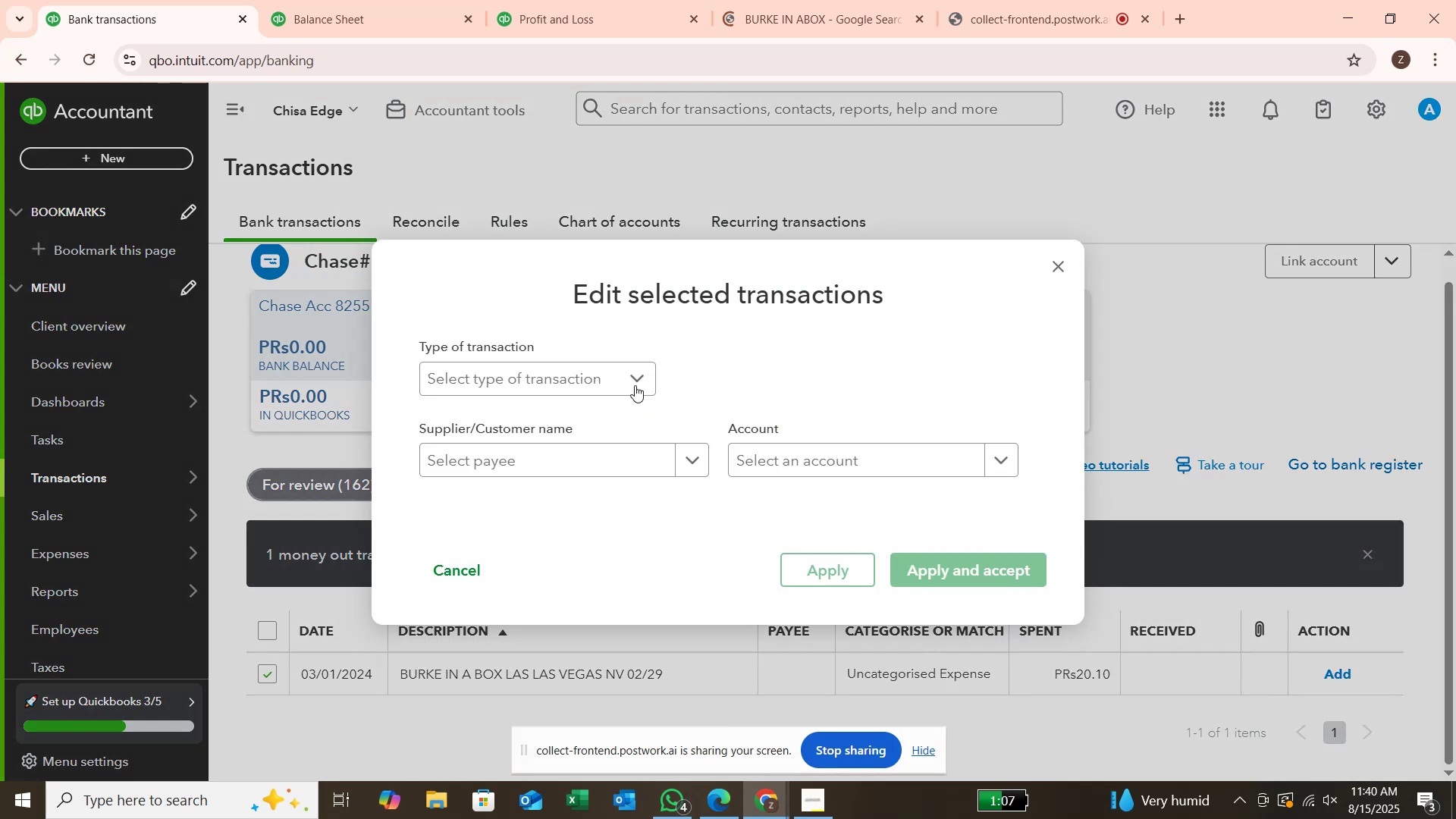 
left_click([635, 381])
 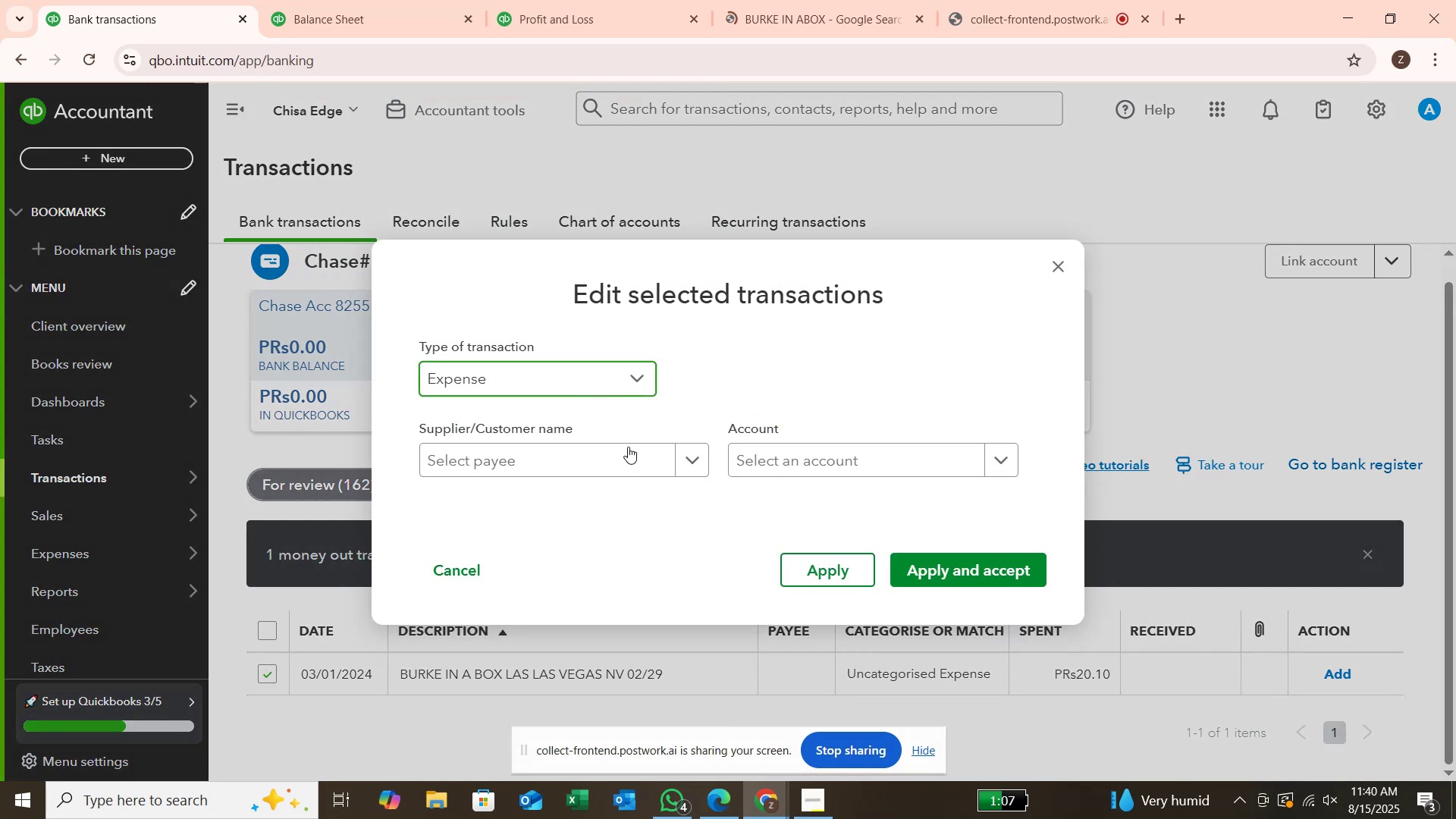 
left_click([631, 458])
 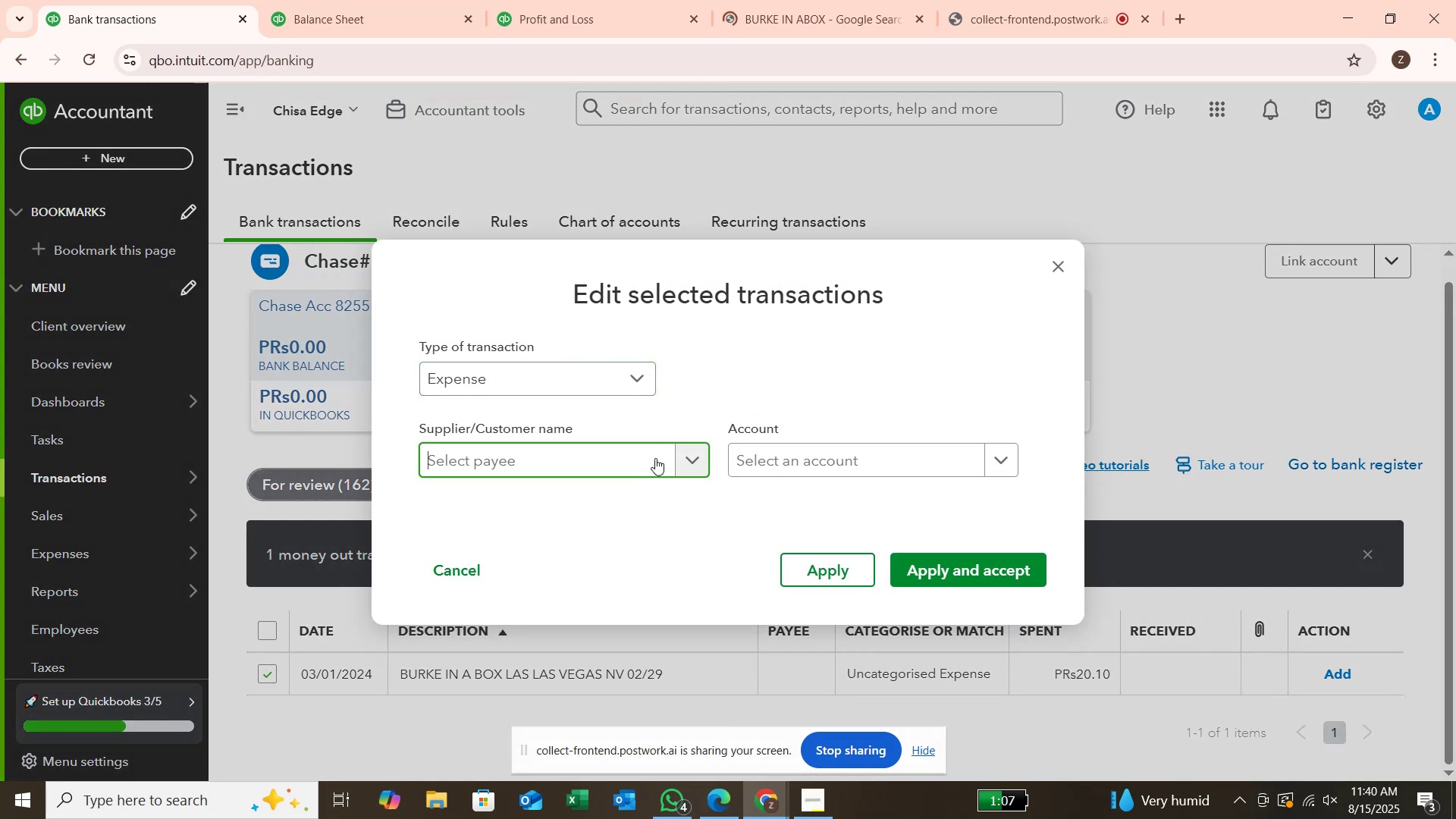 
double_click([666, 458])
 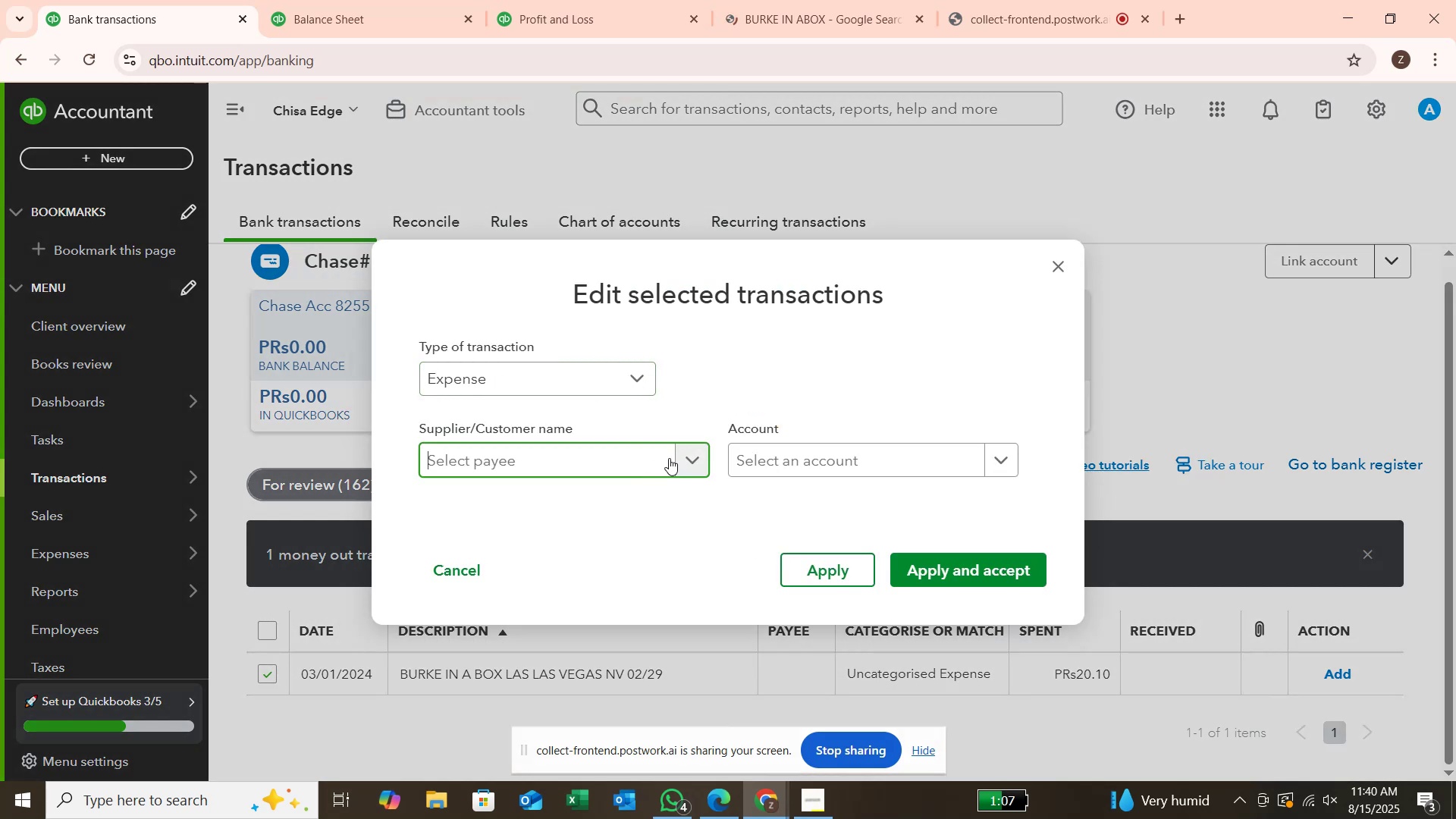 
type(burke in)
 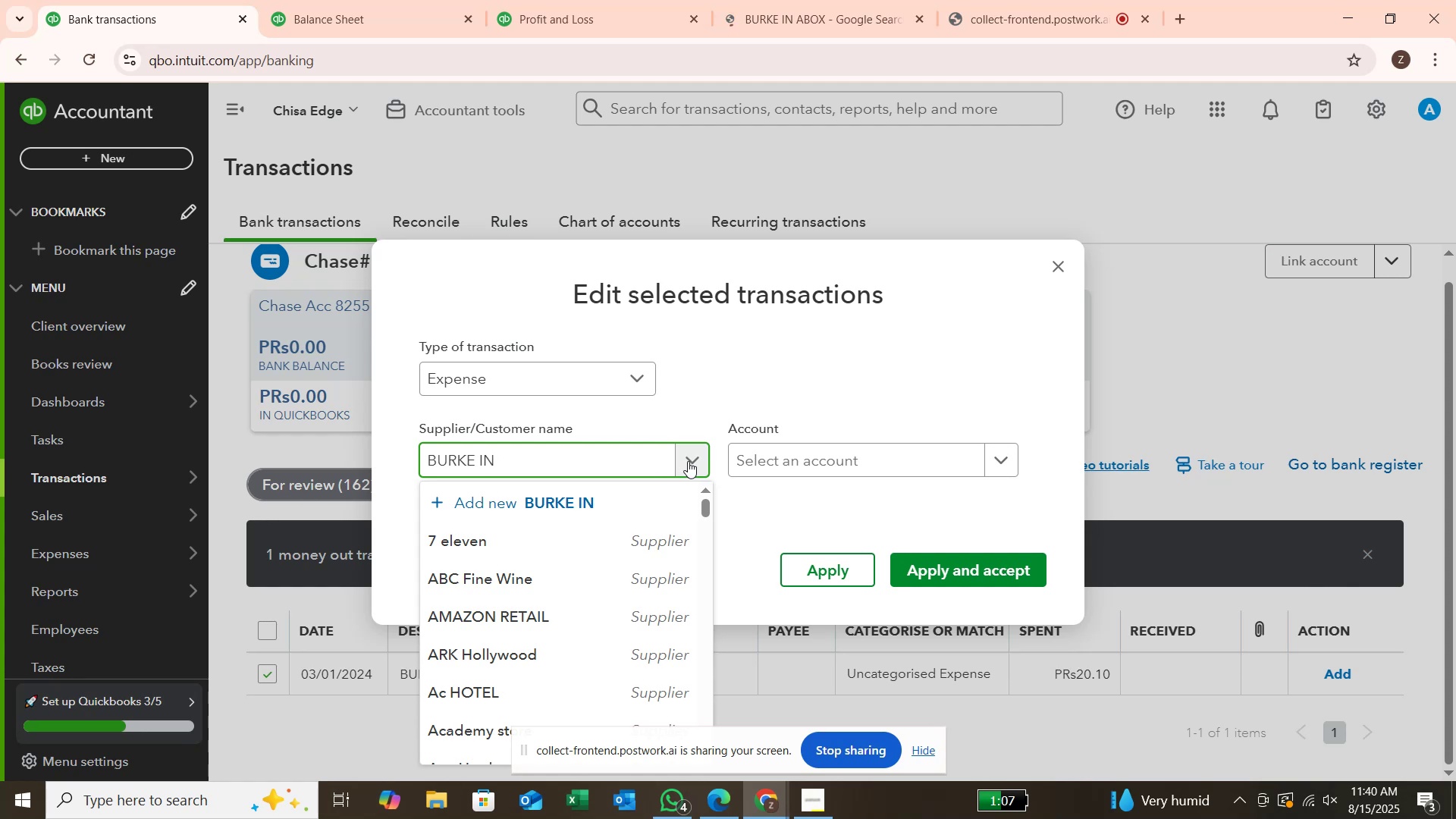 
key(Enter)
 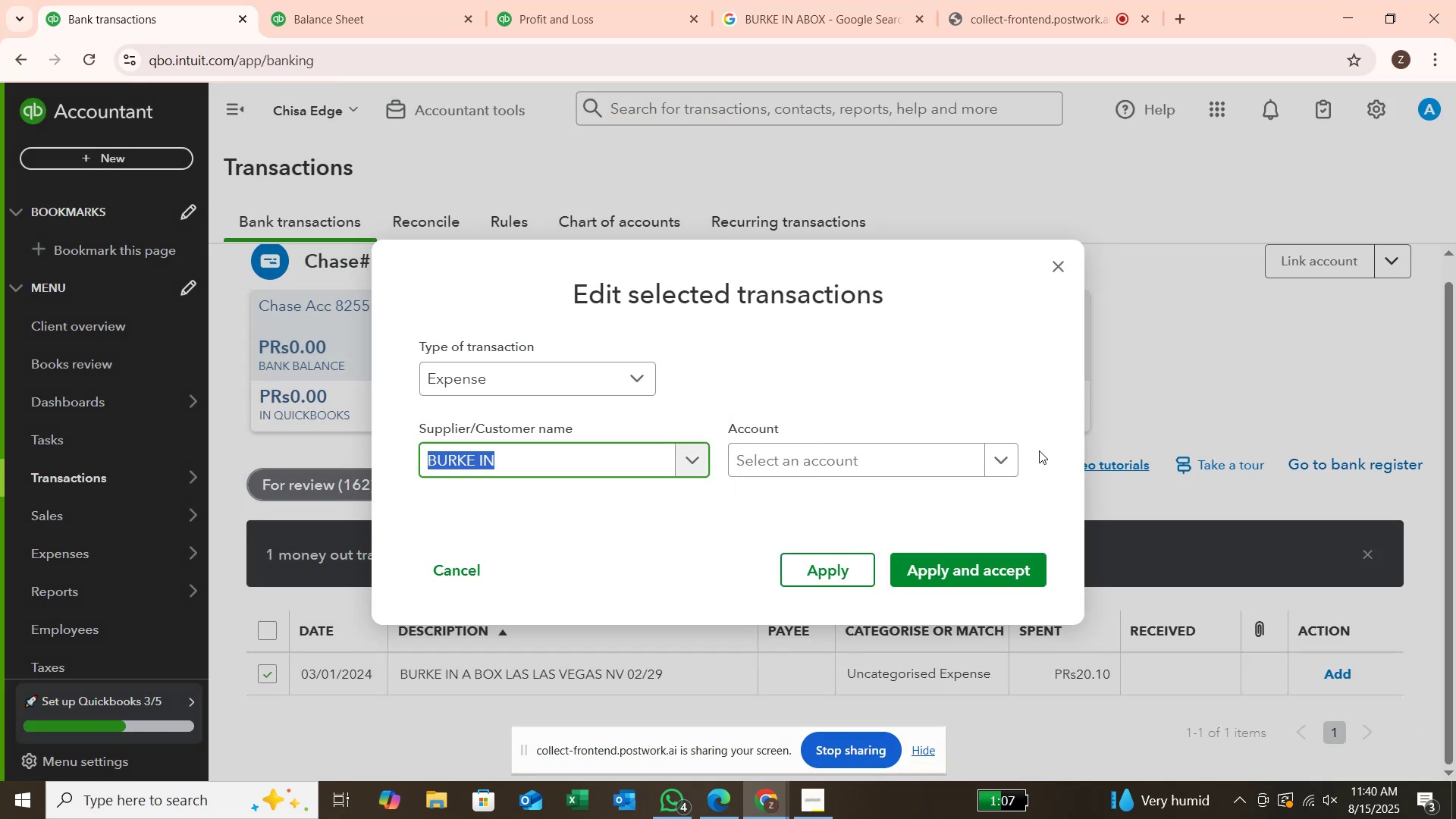 
wait(15.03)
 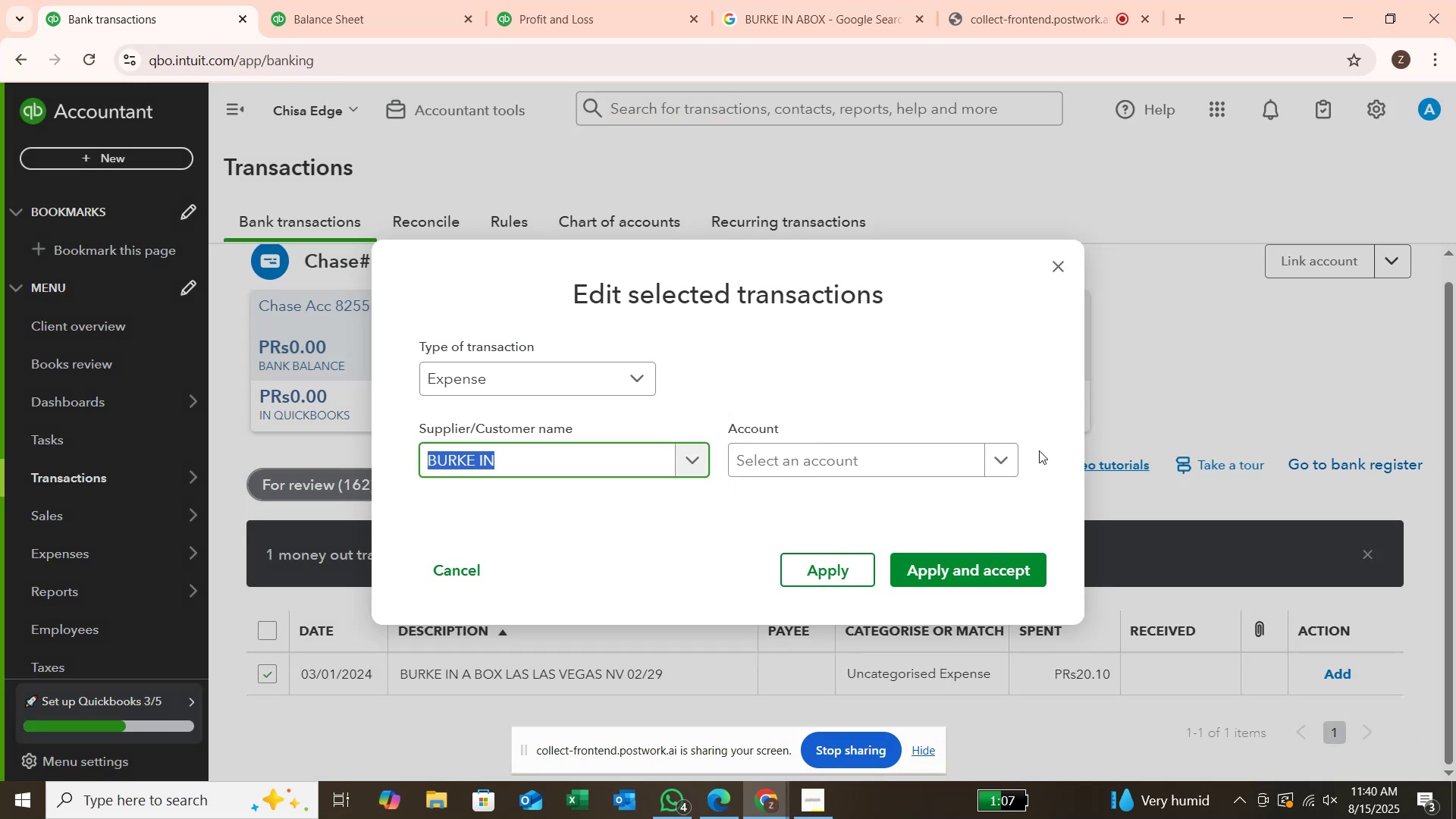 
left_click([989, 466])
 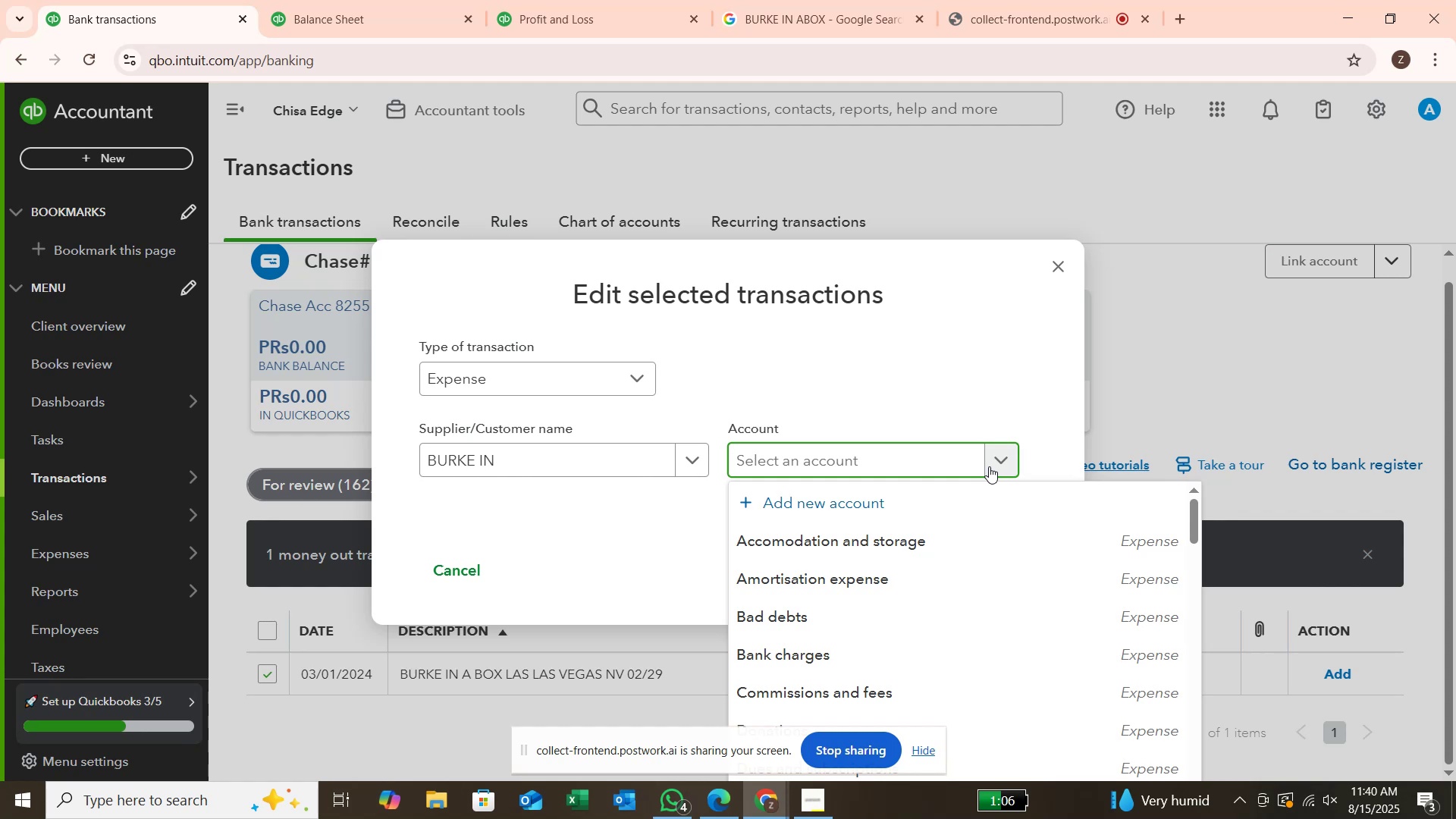 
type(educational expense)
 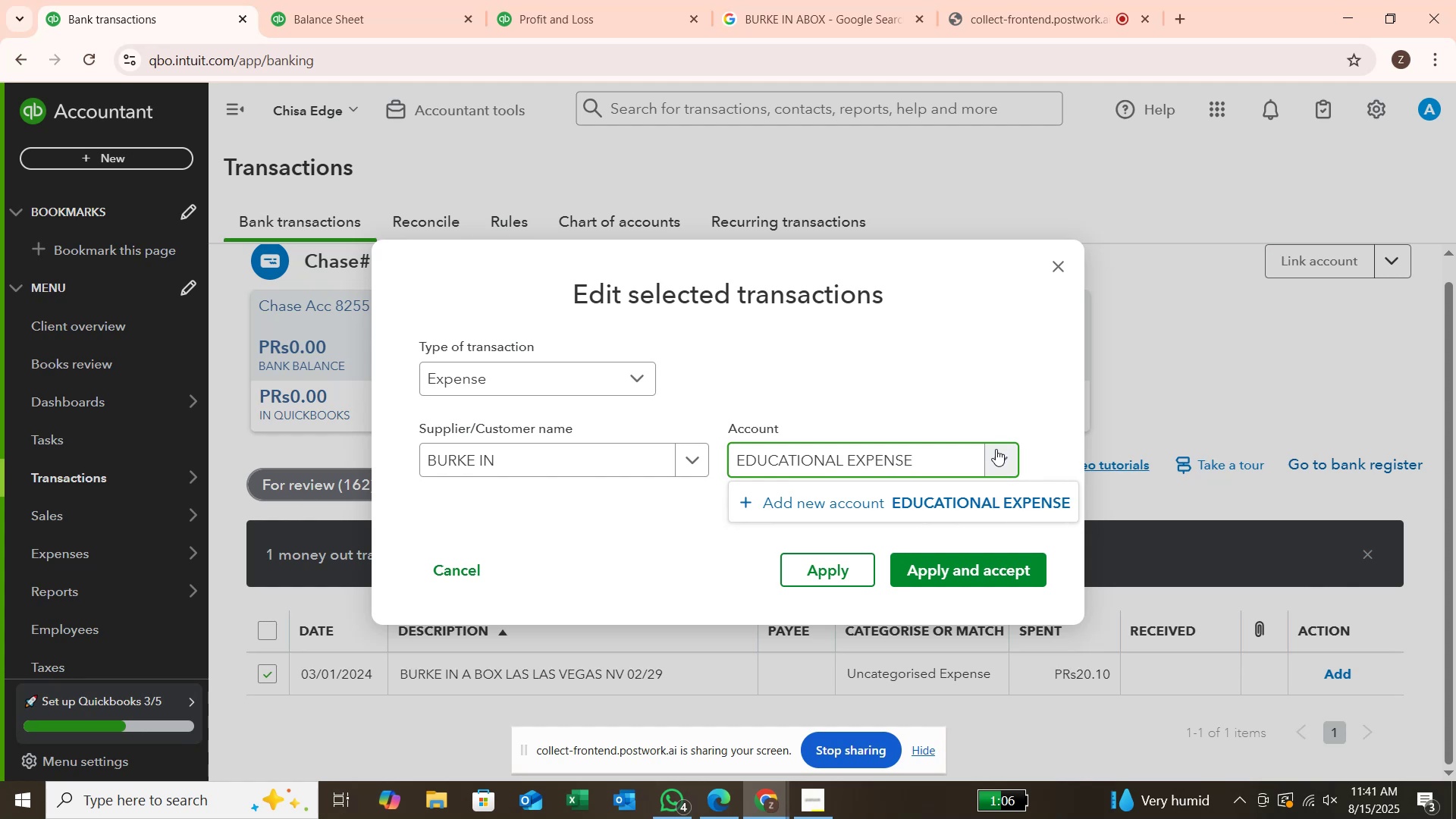 
key(Enter)
 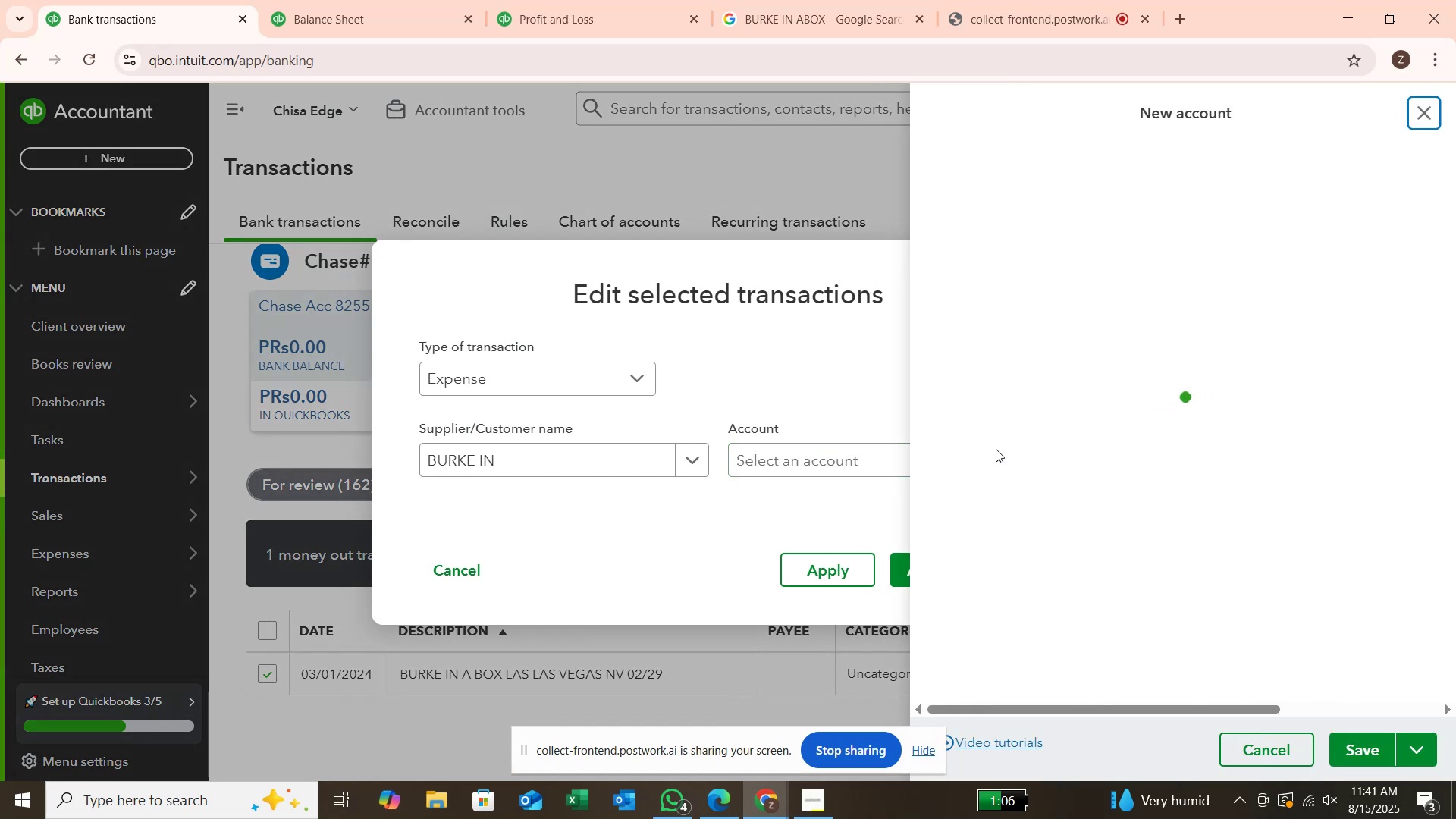 
wait(8.39)
 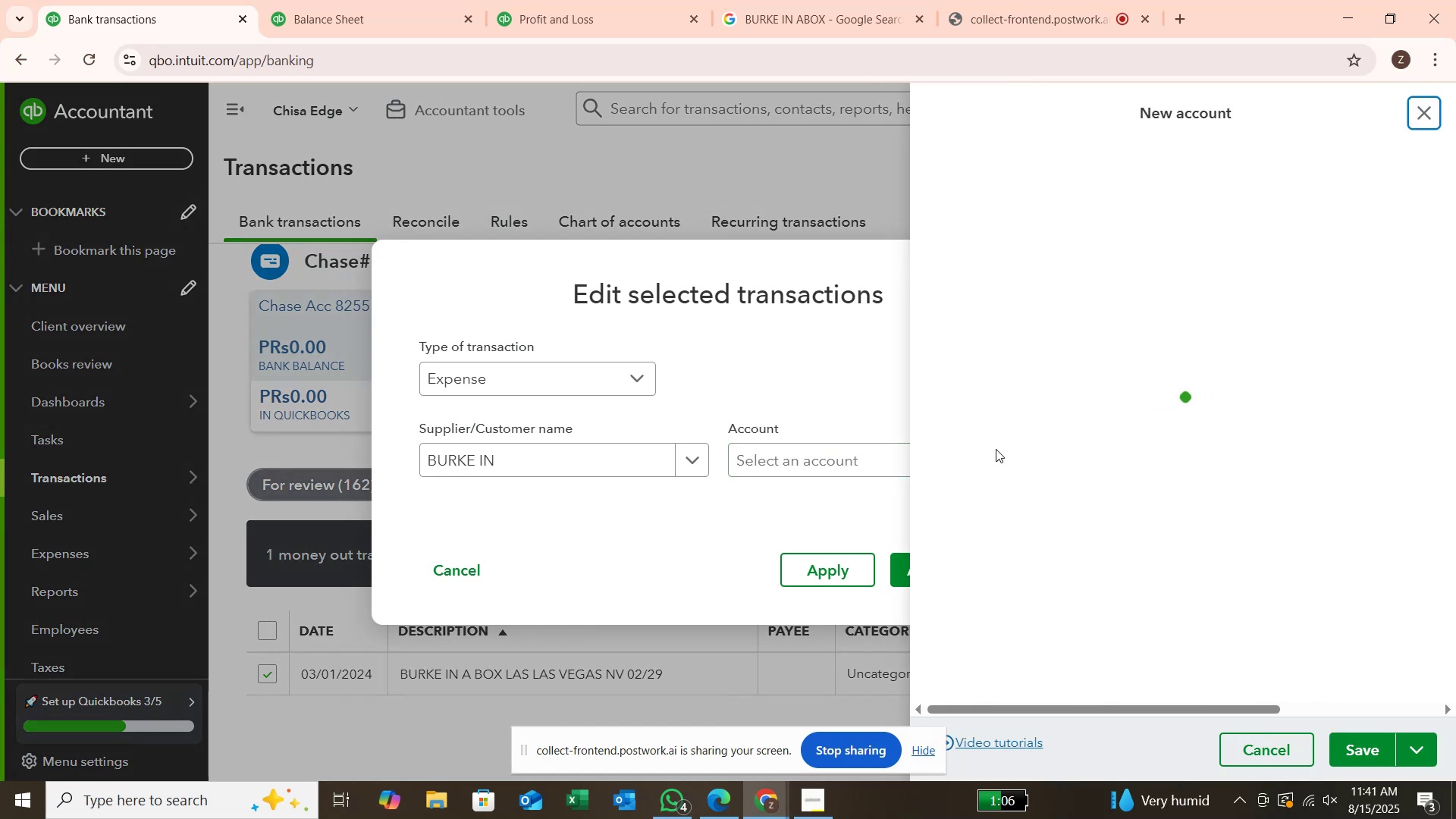 
left_click([940, 193])
 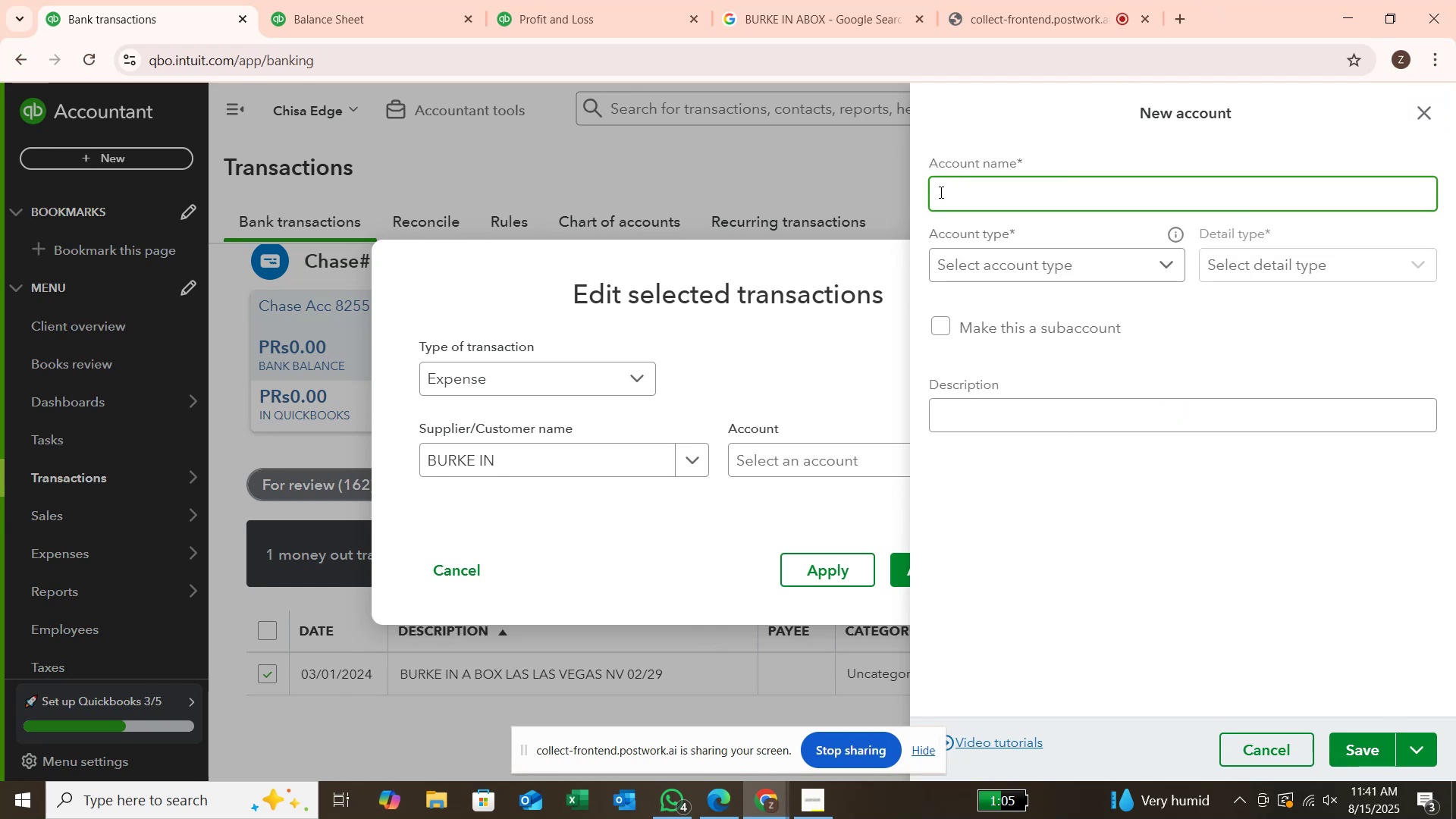 
type(EDU[NumLock])
key(Backspace)
key(Backspace)
type(duv)
key(Backspace)
type(cational Expense)
 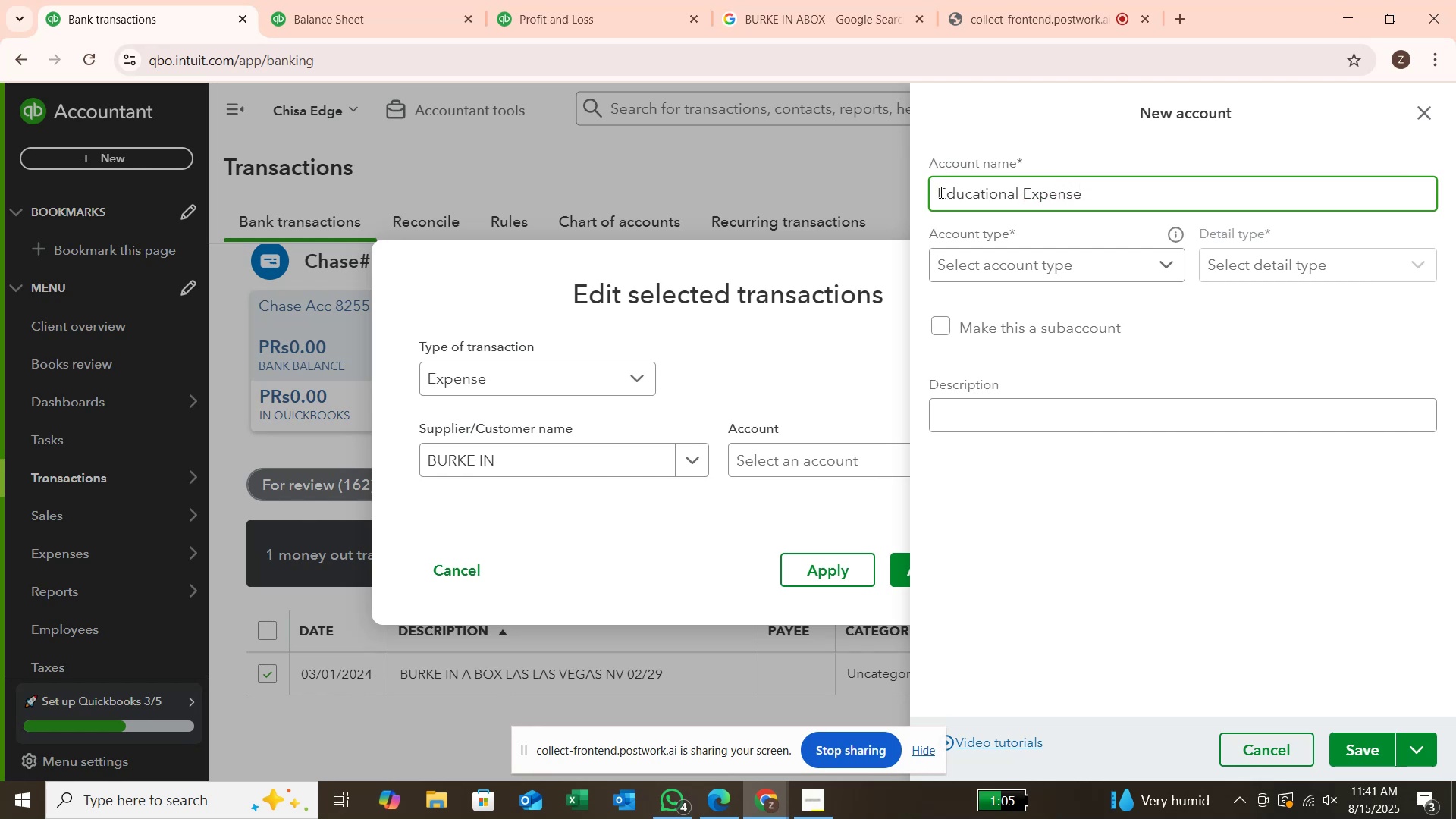 
scroll: coordinate [940, 192], scroll_direction: up, amount: 2.0
 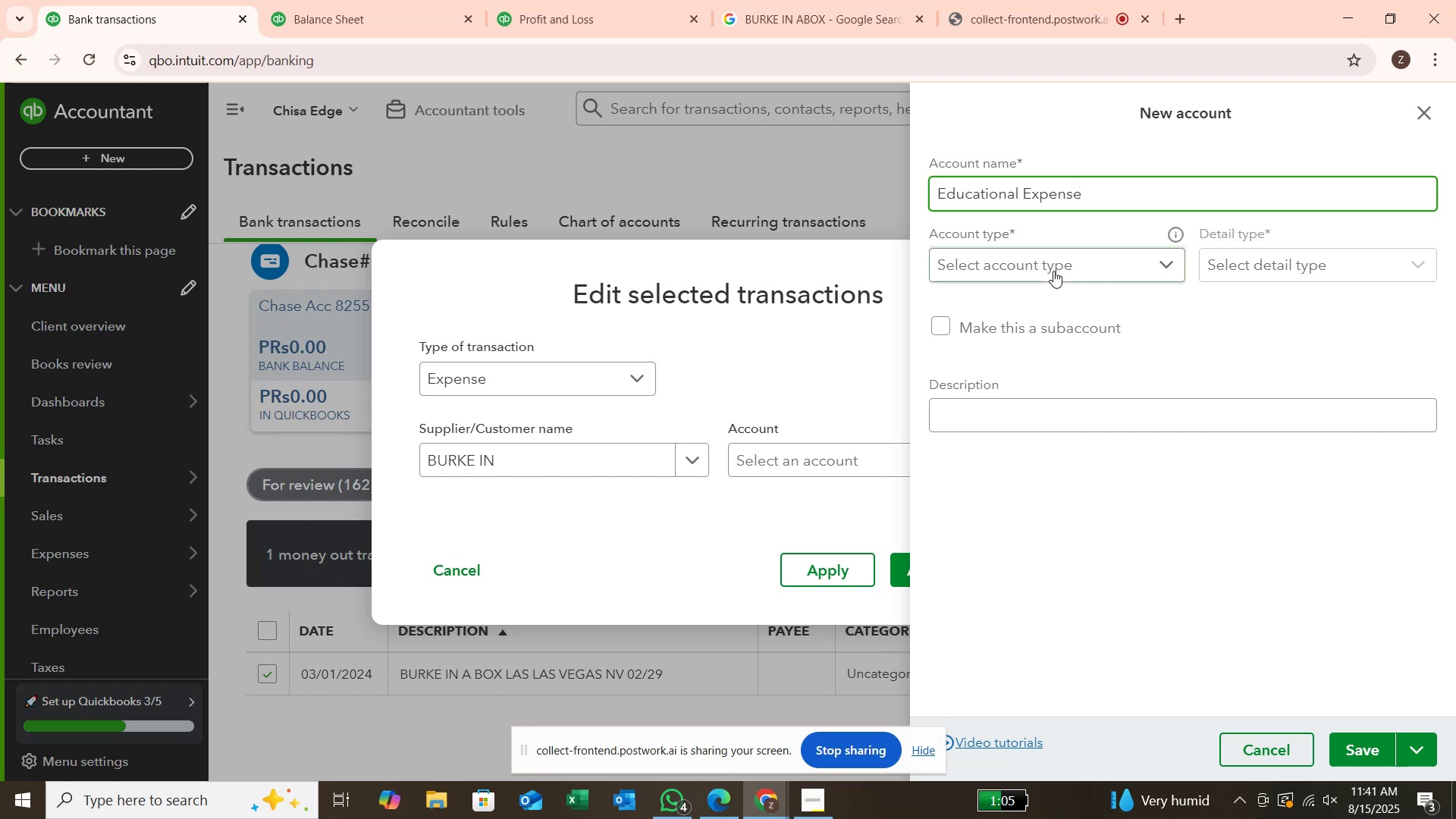 
left_click([1053, 271])
 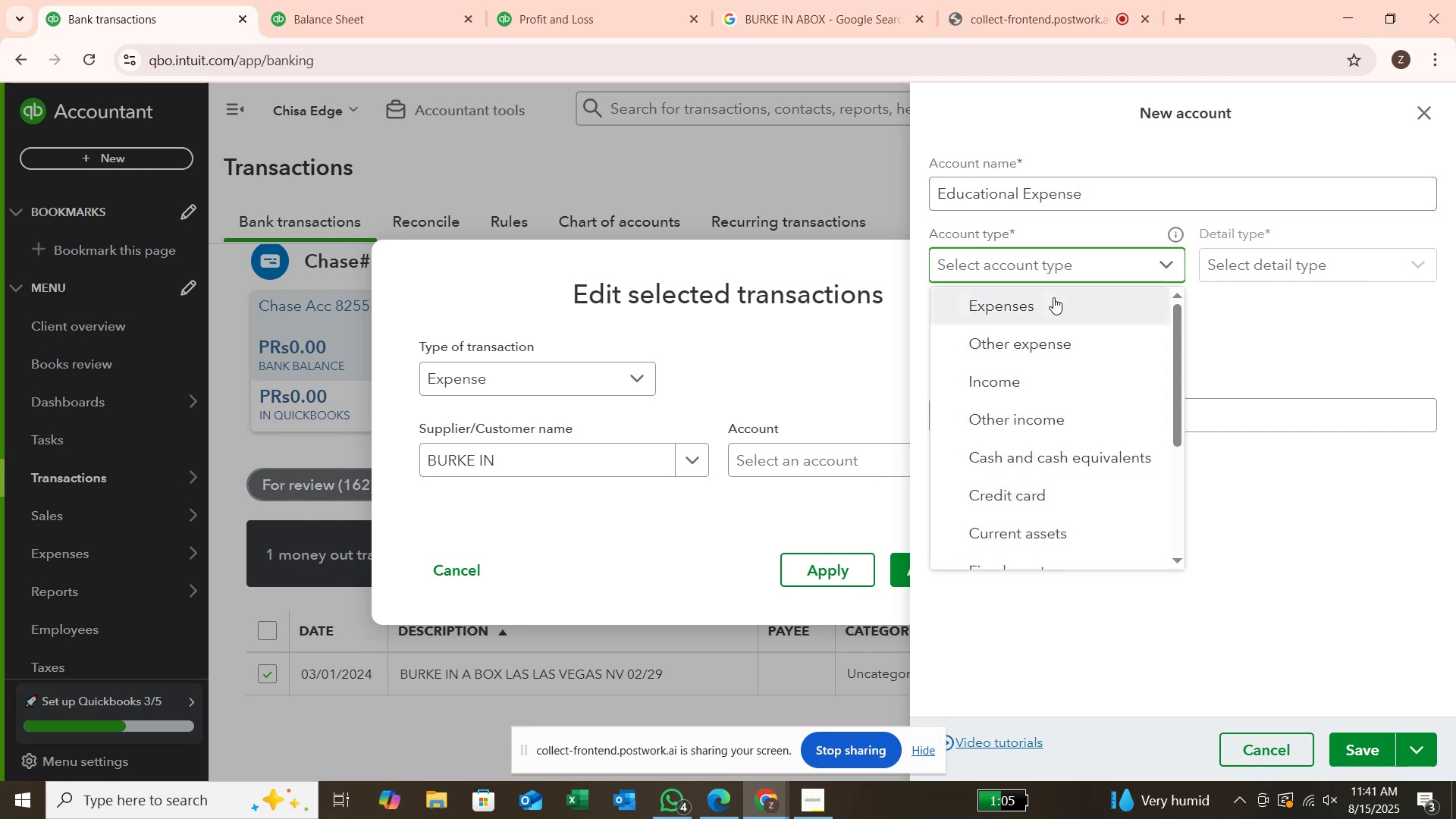 
left_click([1053, 298])
 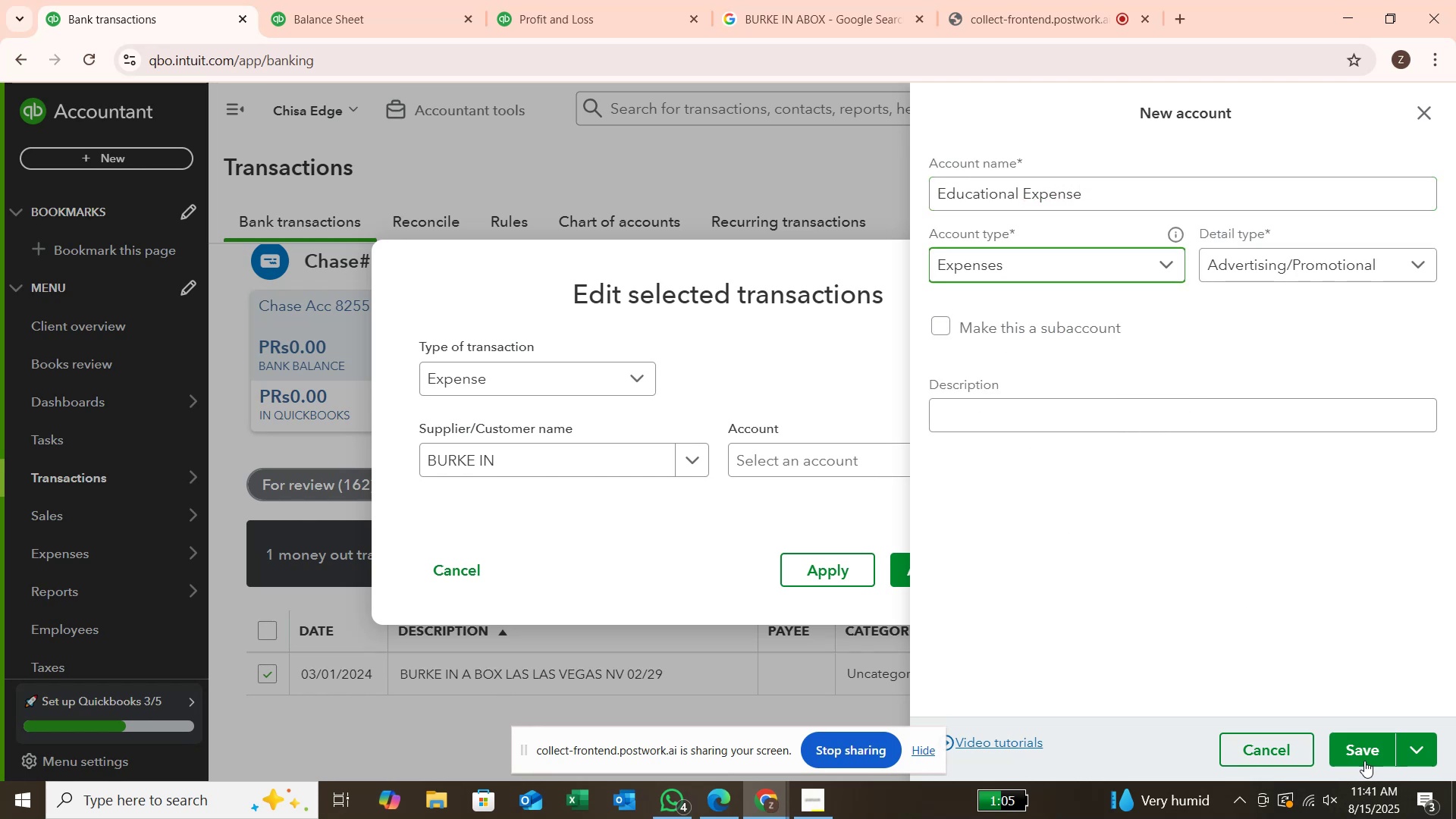 
left_click([1371, 741])
 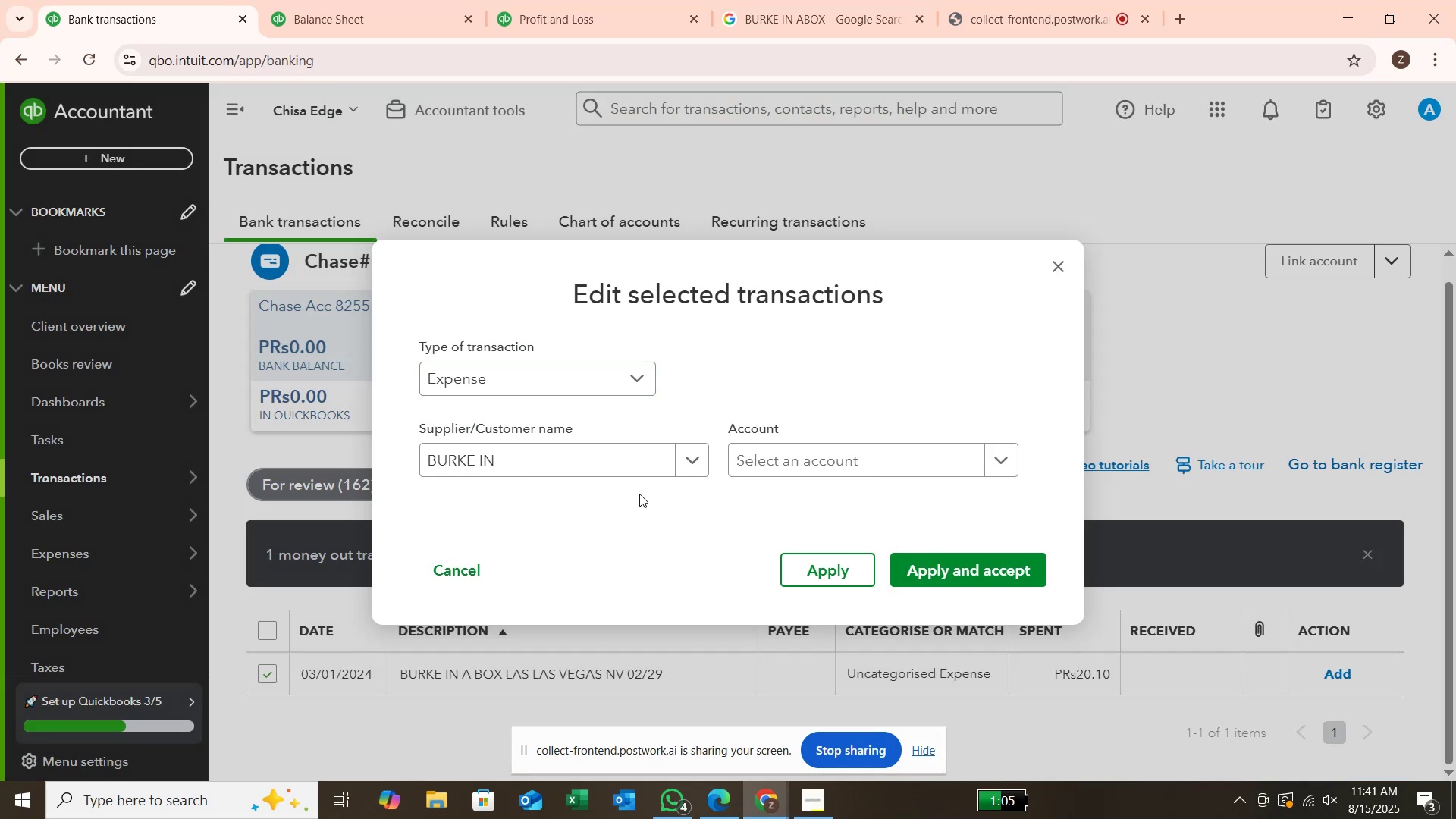 
wait(5.49)
 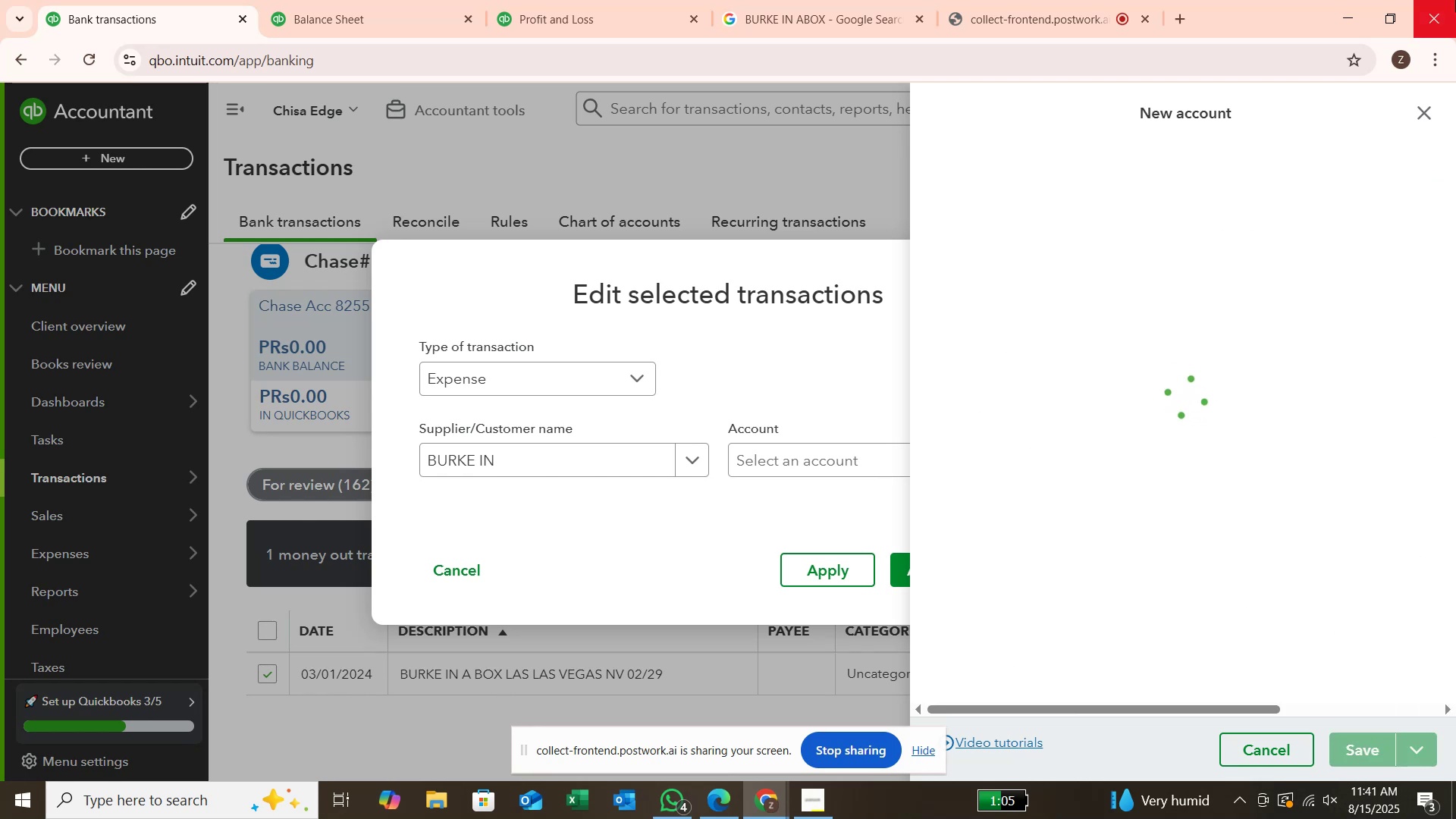 
left_click([957, 566])
 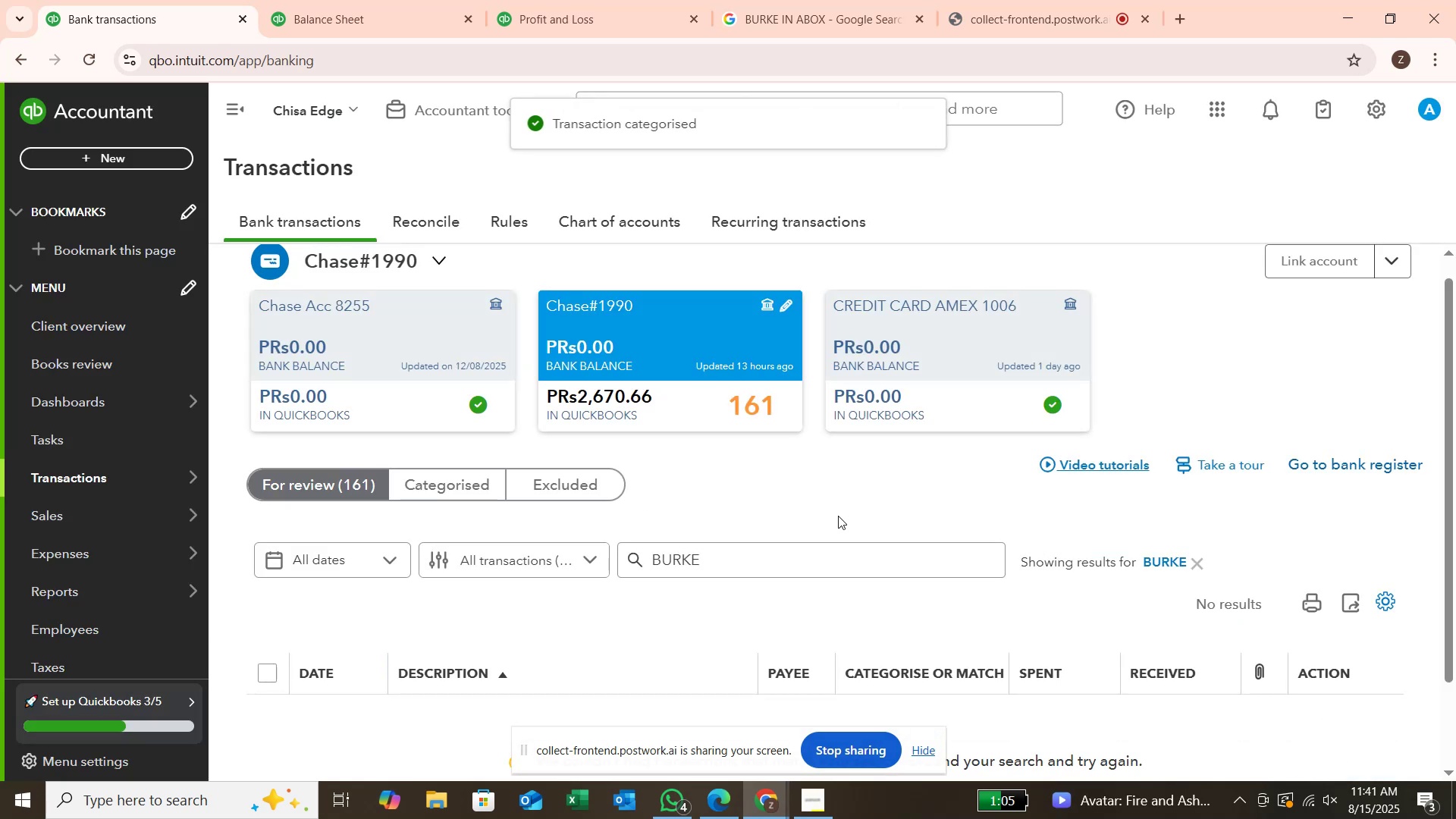 
scroll: coordinate [889, 553], scroll_direction: down, amount: 1.0
 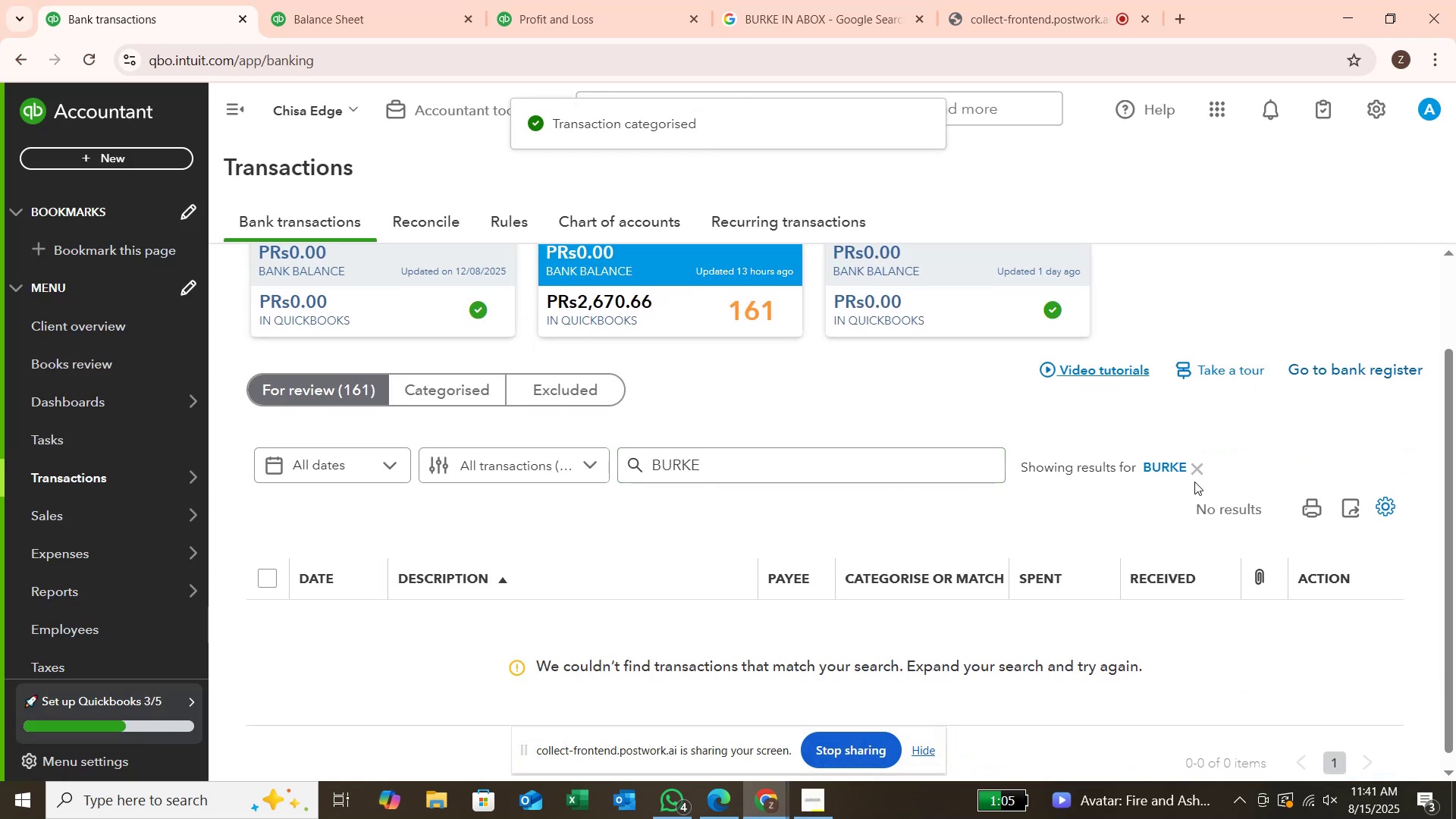 
left_click([1199, 466])
 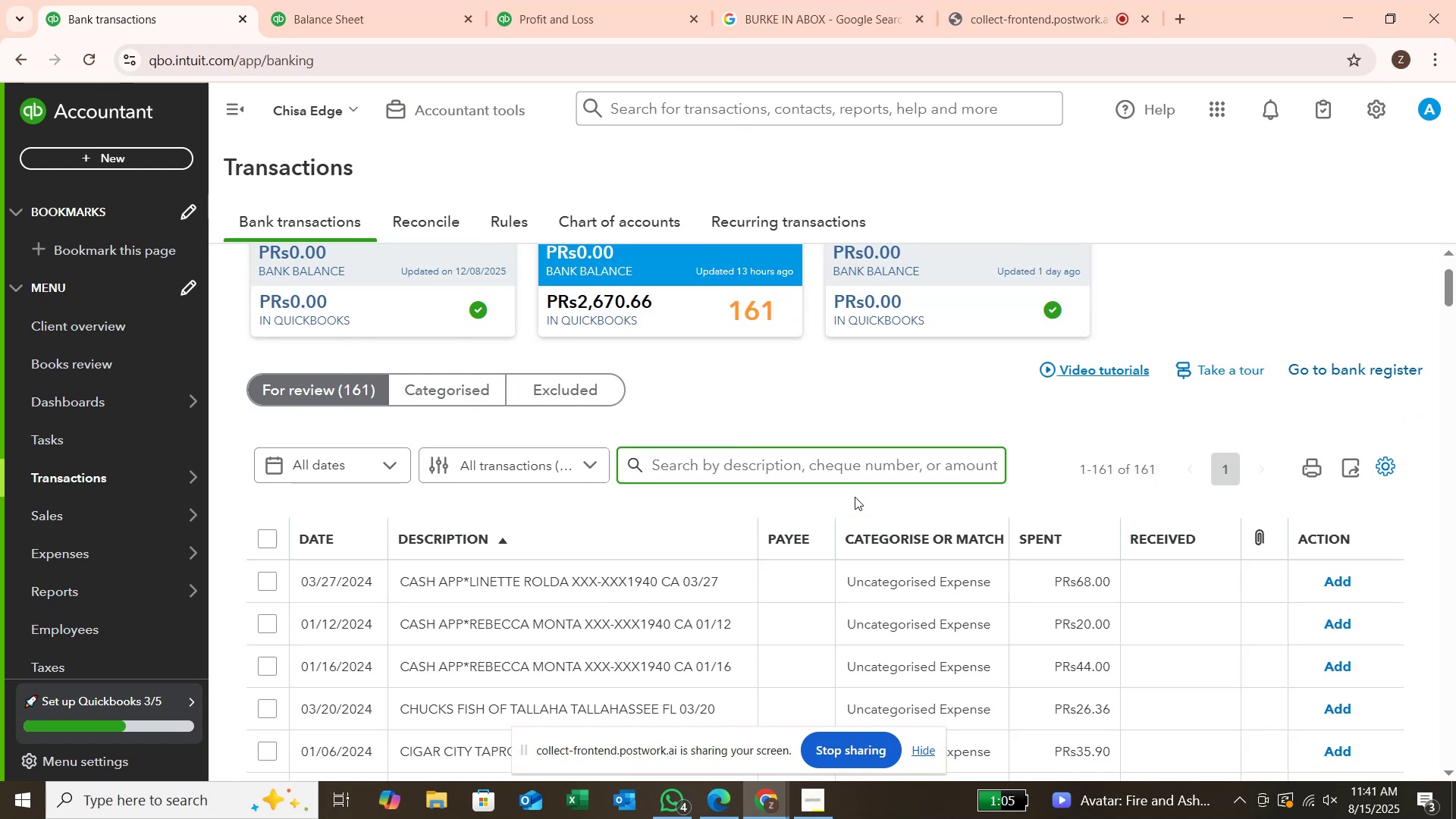 
wait(6.39)
 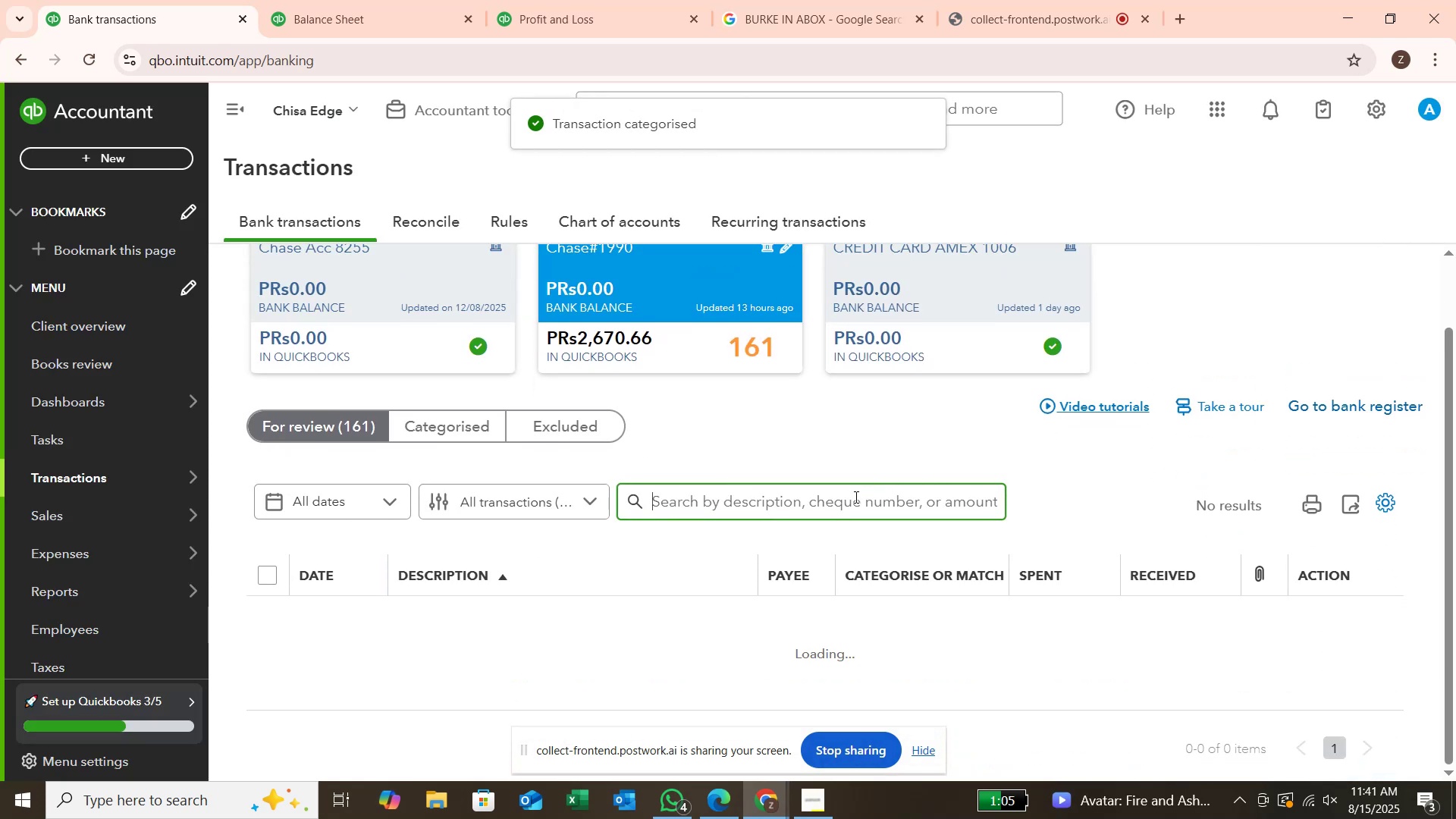 
scroll: coordinate [660, 576], scroll_direction: down, amount: 1.0
 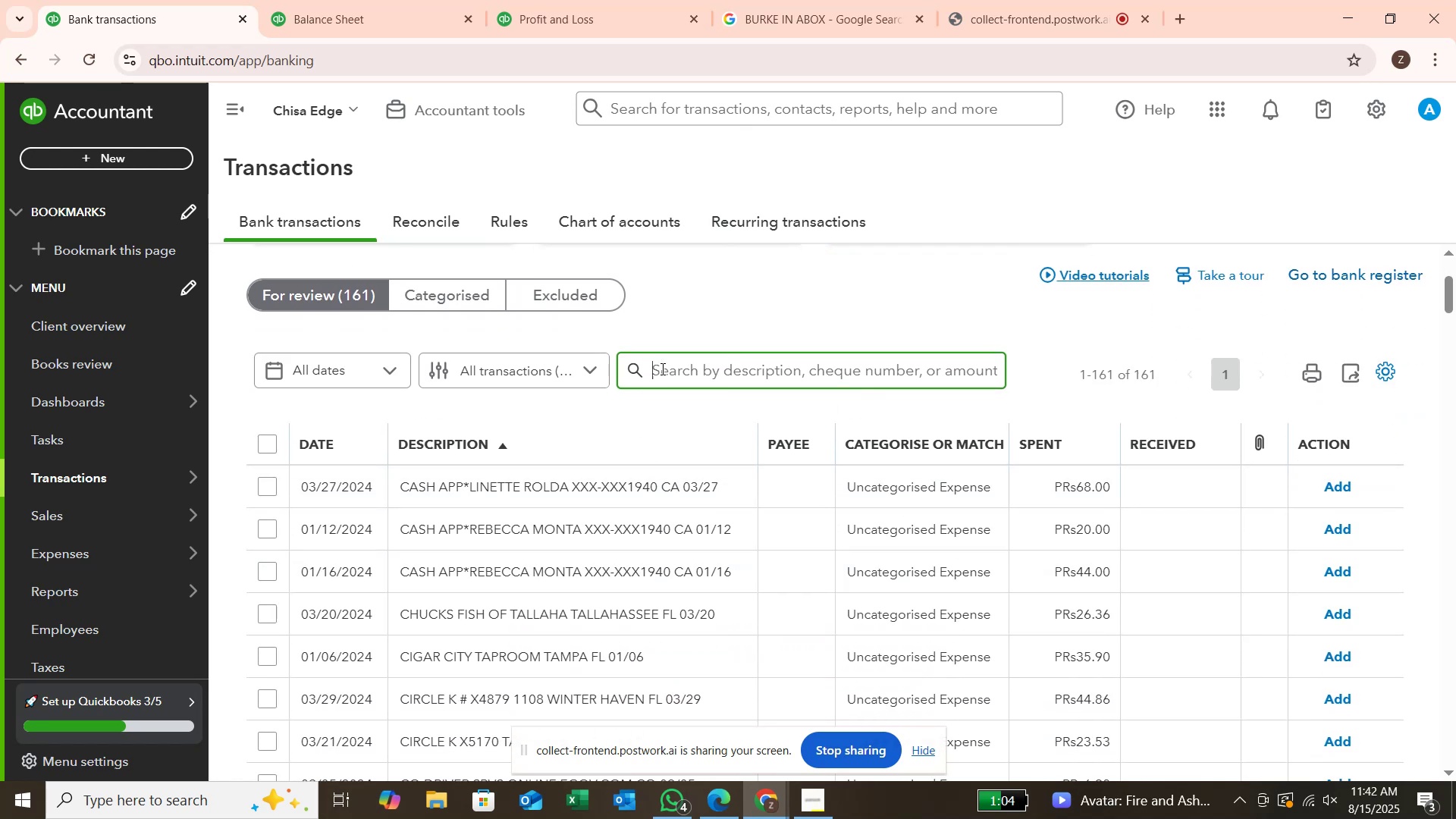 
type(cash app)
 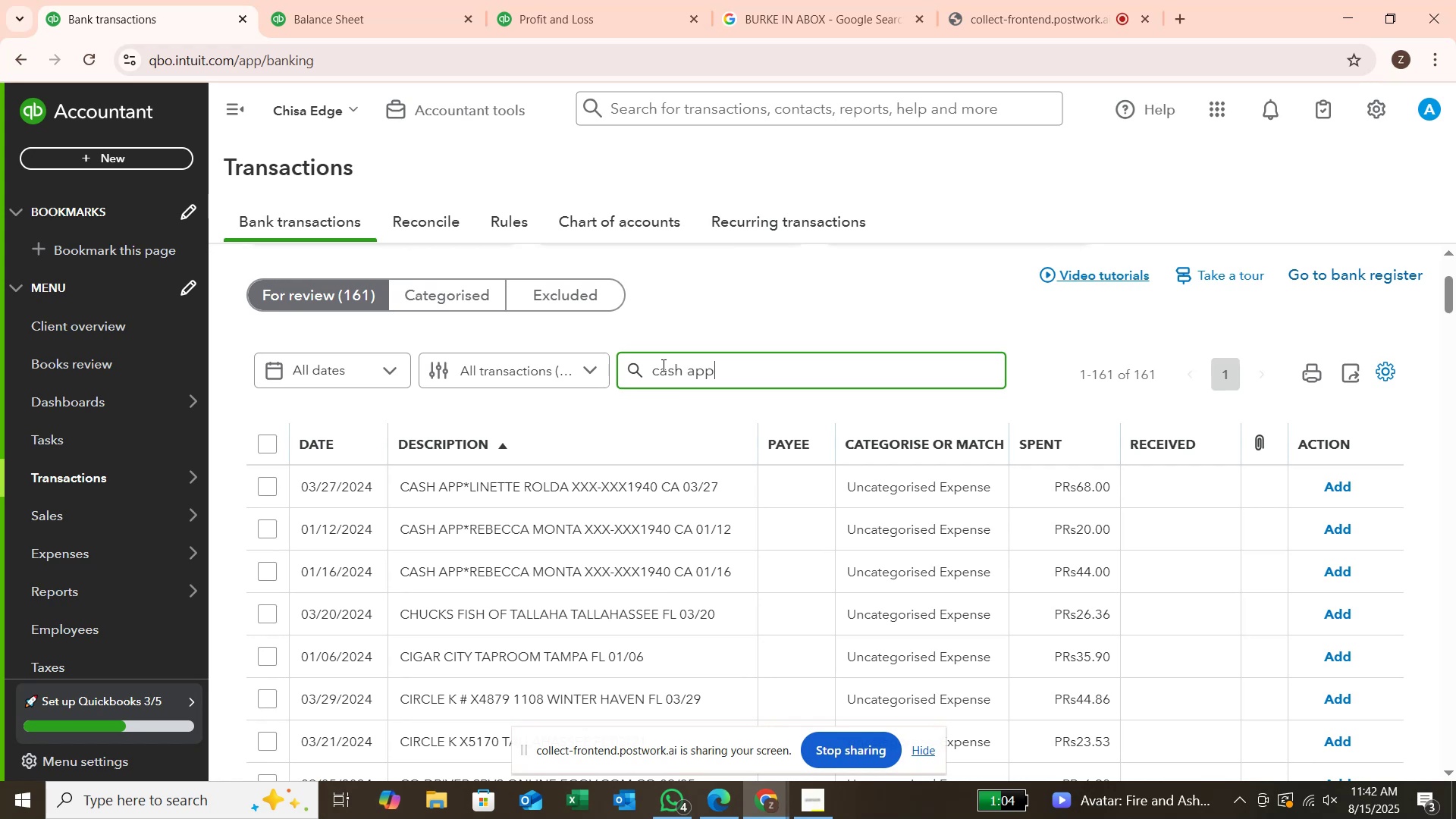 
key(Enter)
 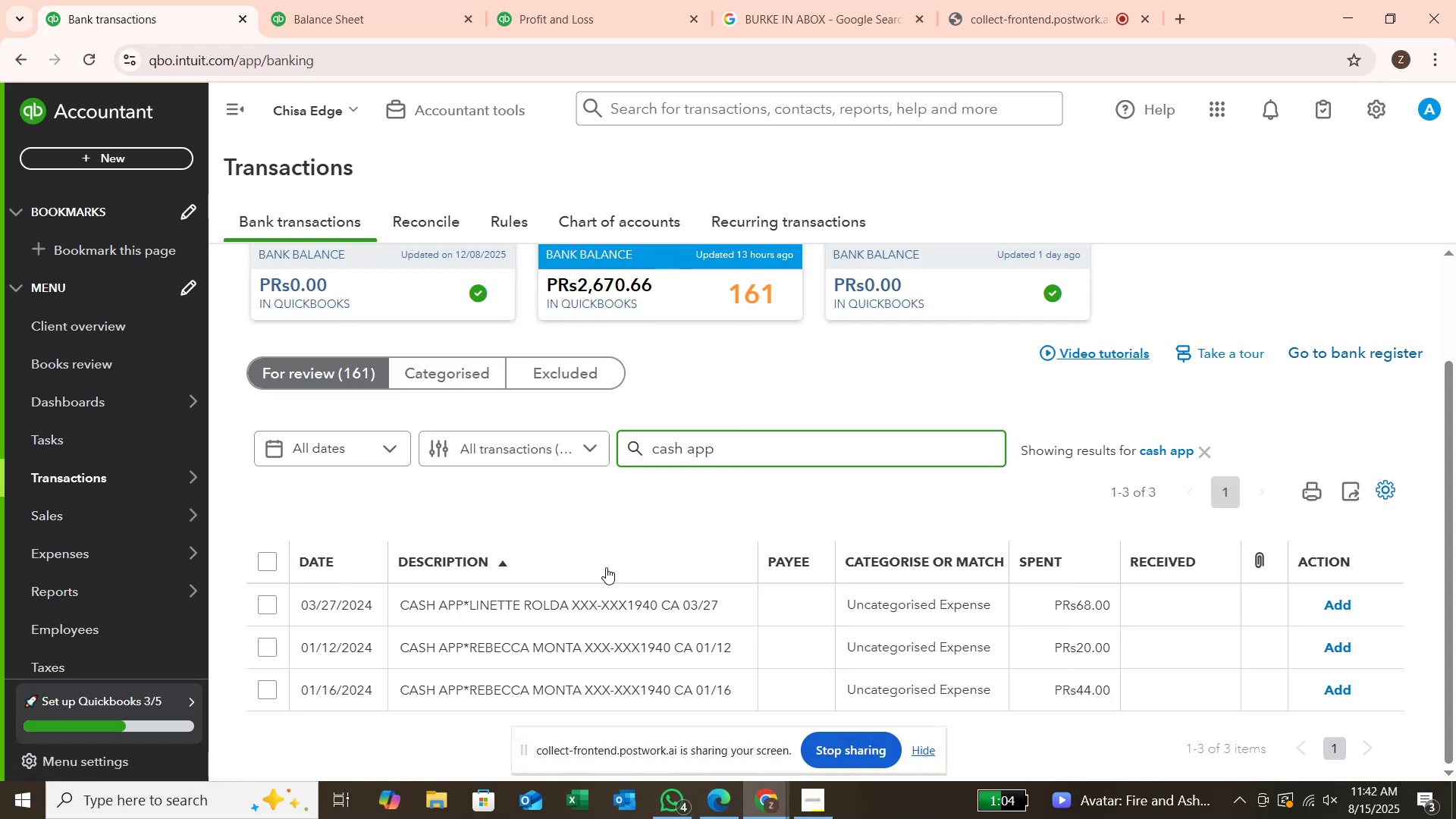 
wait(9.55)
 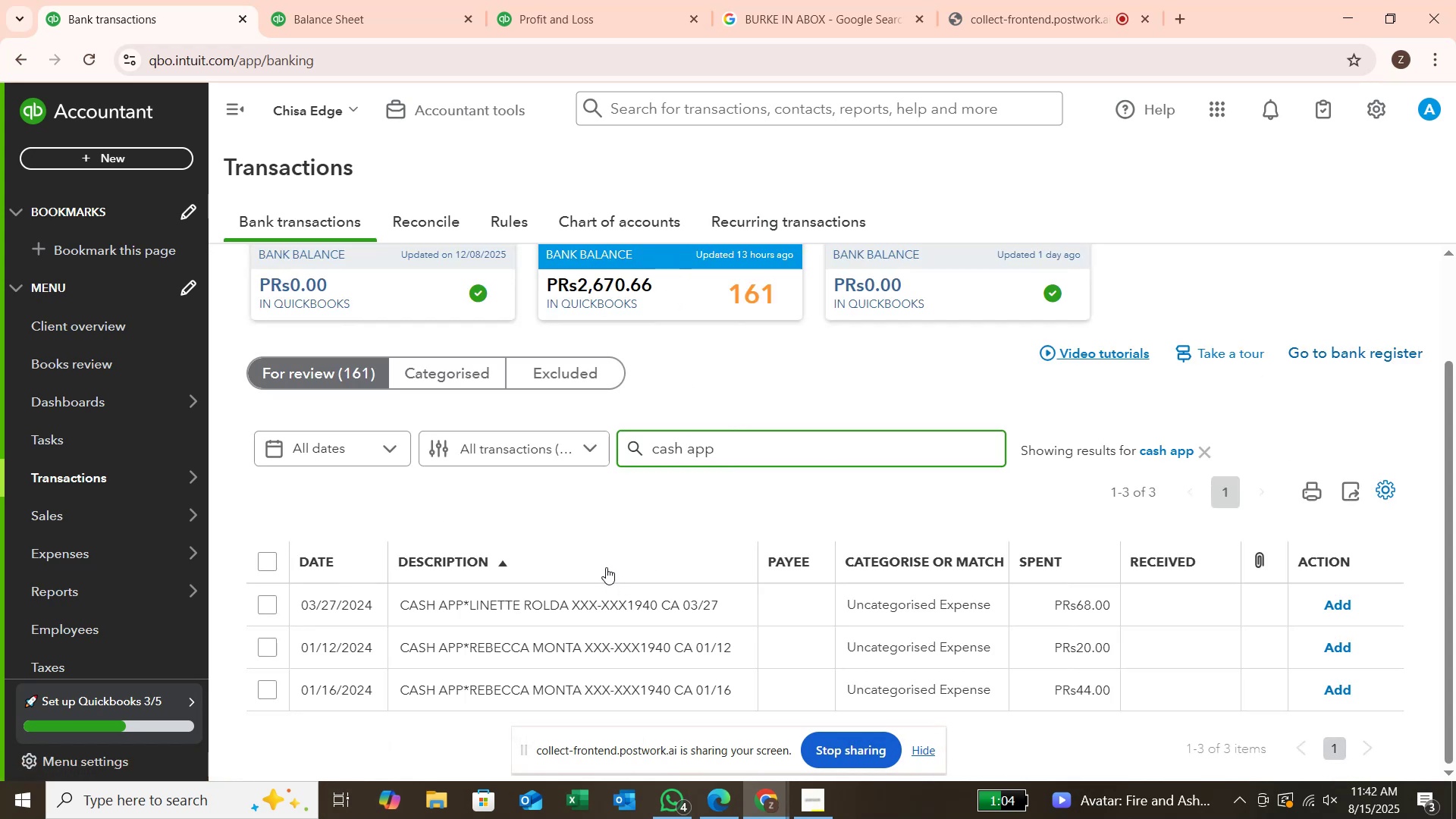 
left_click([1060, 6])
 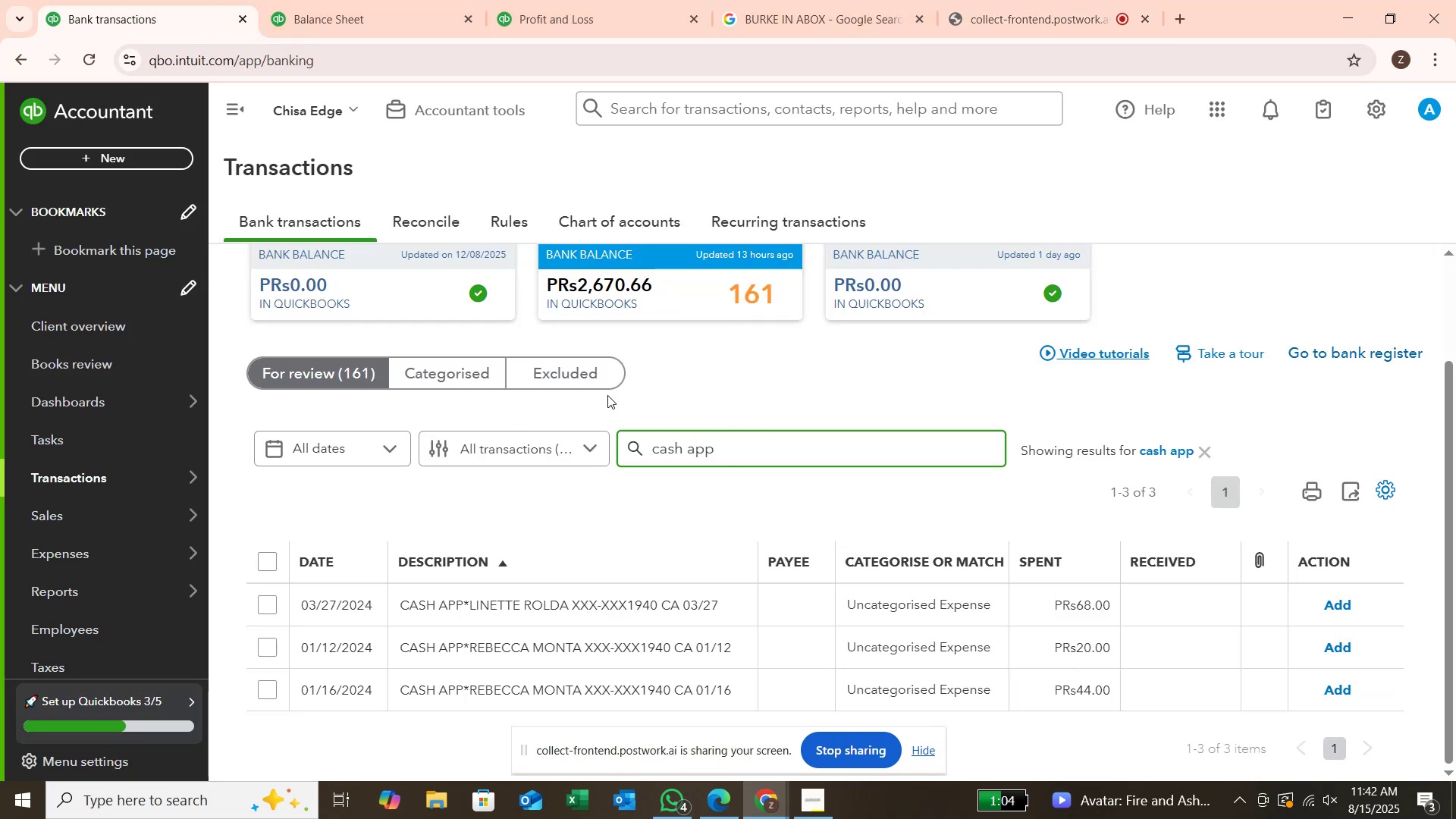 
wait(6.59)
 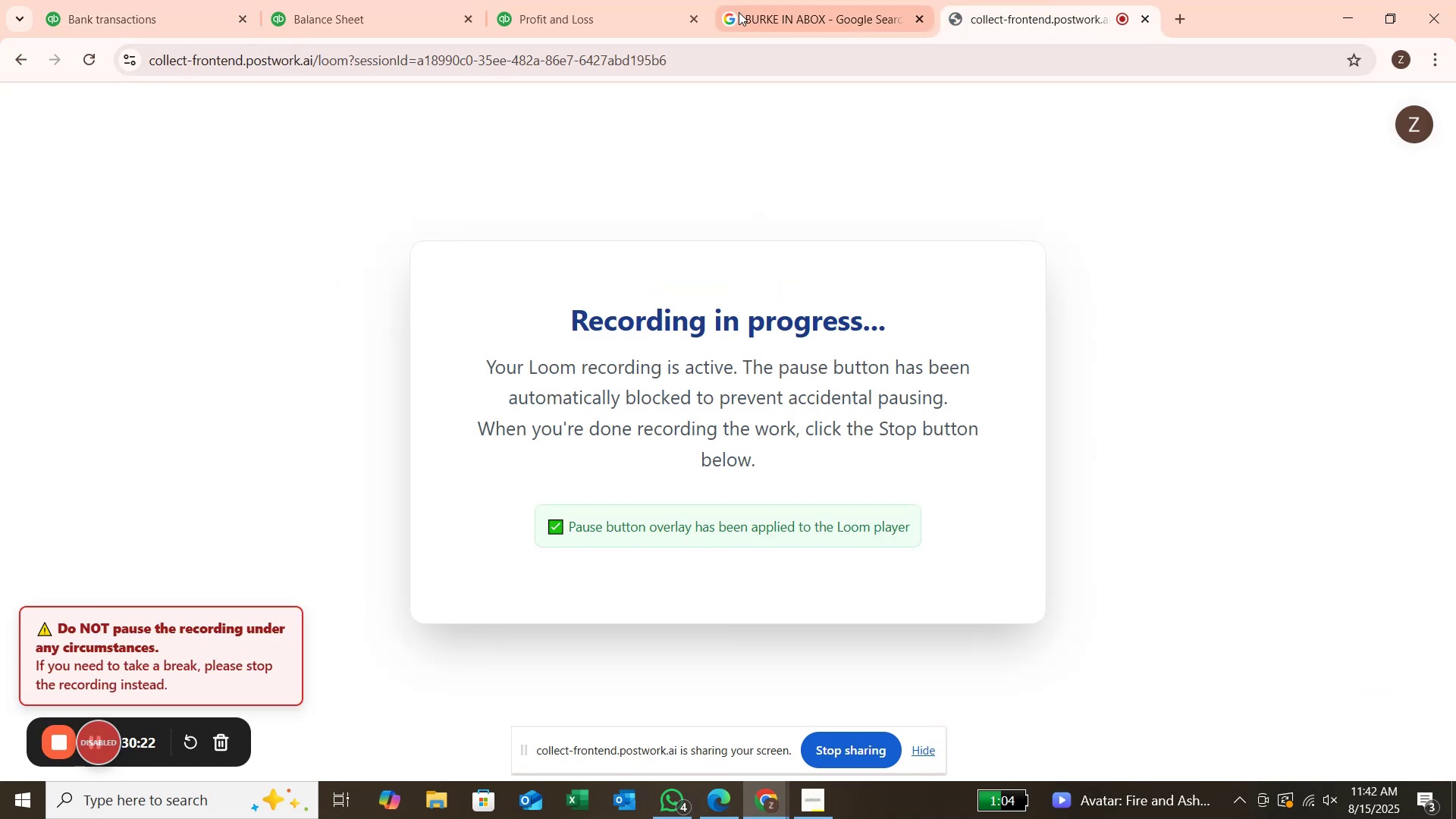 
scroll: coordinate [626, 389], scroll_direction: down, amount: 2.0
 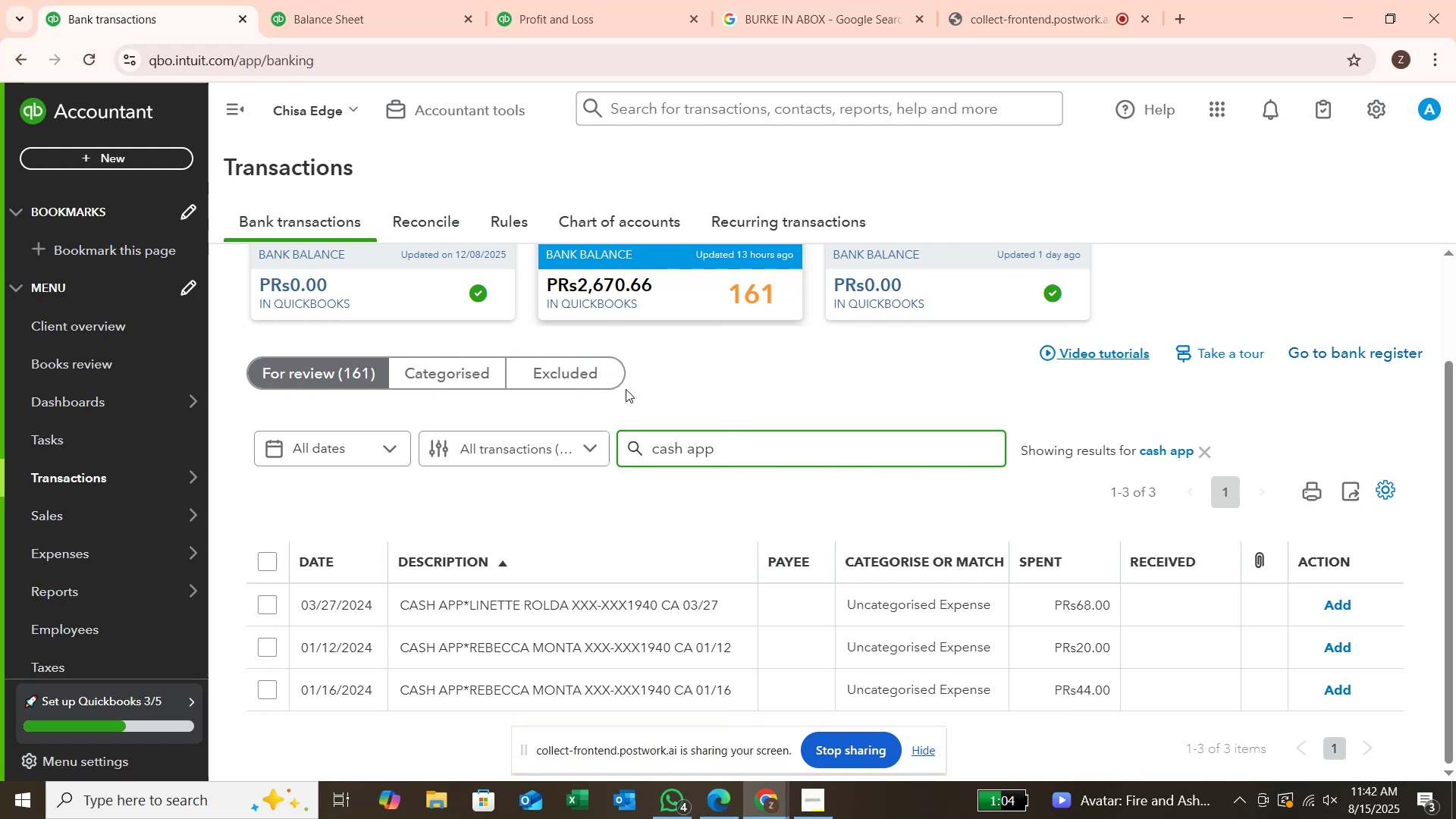 
scroll: coordinate [626, 389], scroll_direction: up, amount: 2.0
 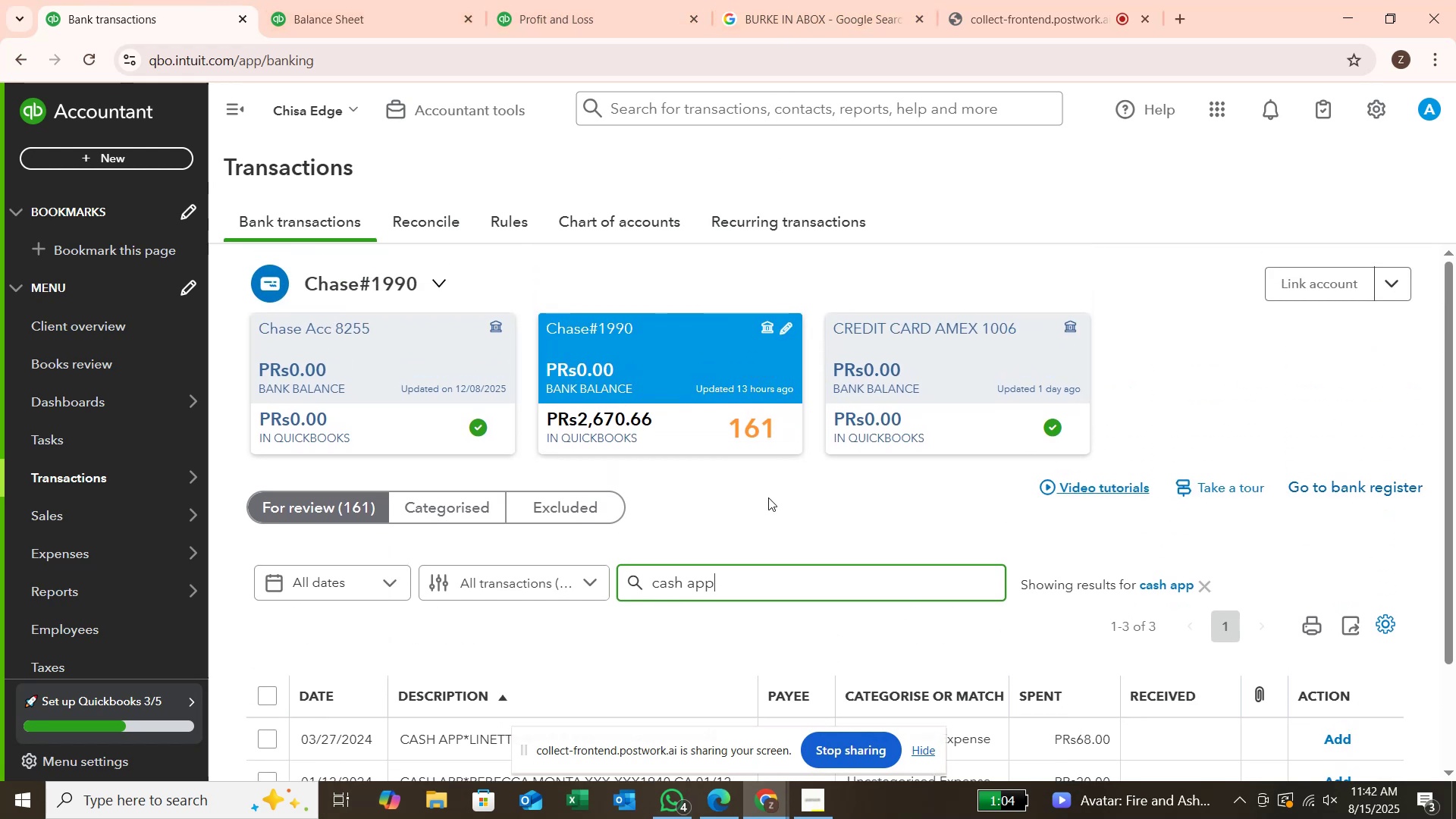 
wait(13.58)
 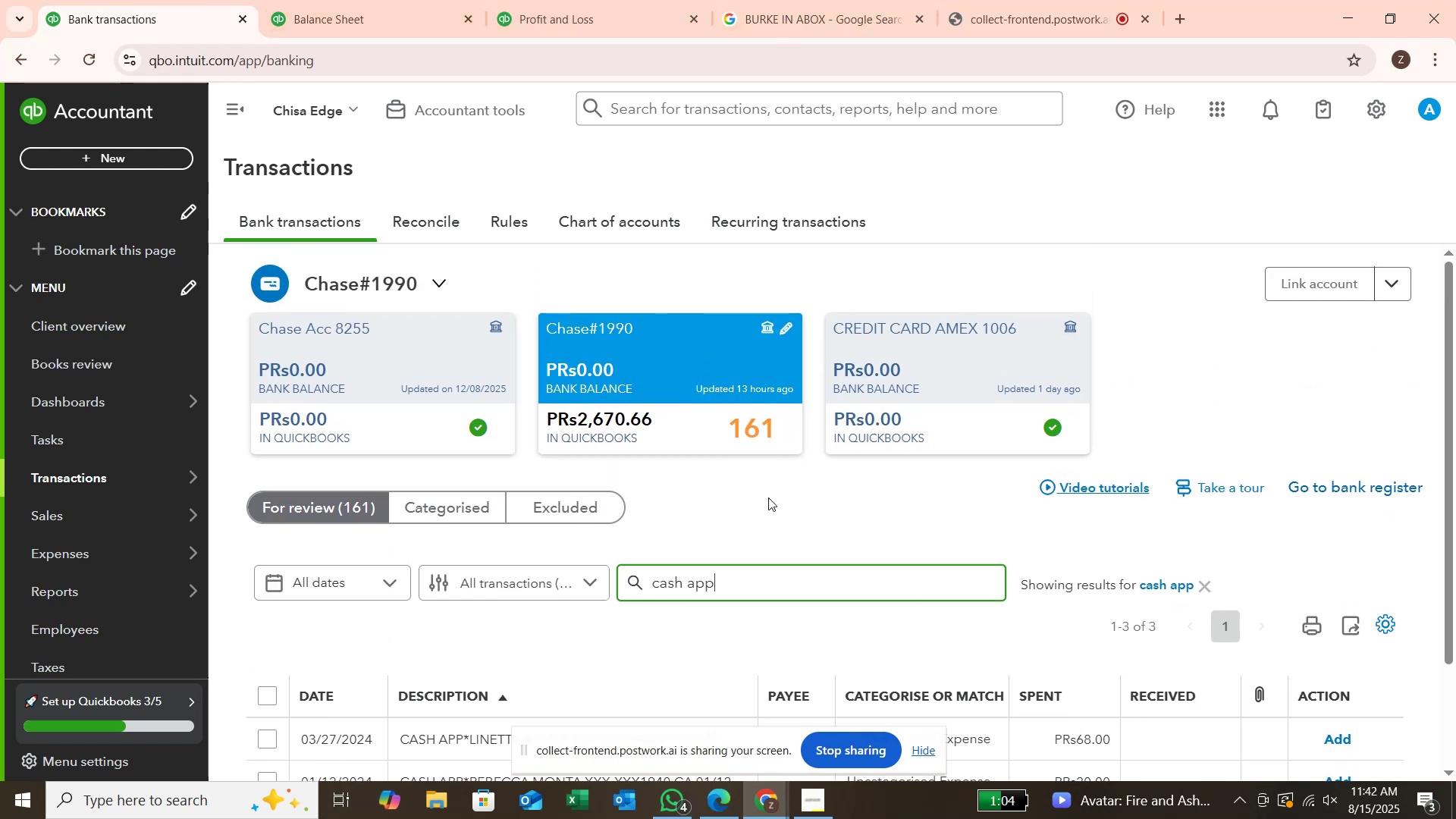 
scroll: coordinate [793, 610], scroll_direction: down, amount: 2.0
 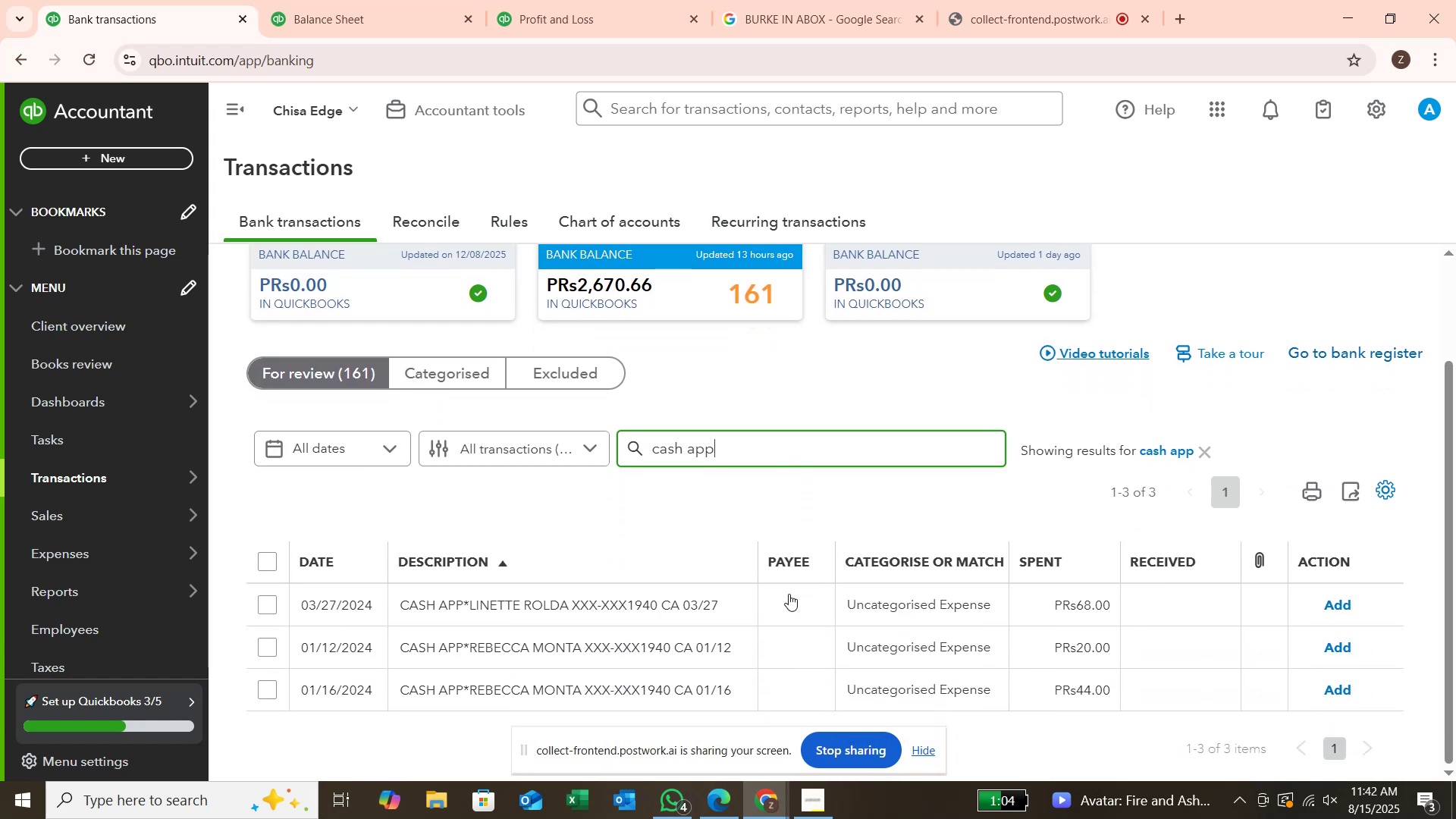 
scroll: coordinate [784, 576], scroll_direction: none, amount: 0.0
 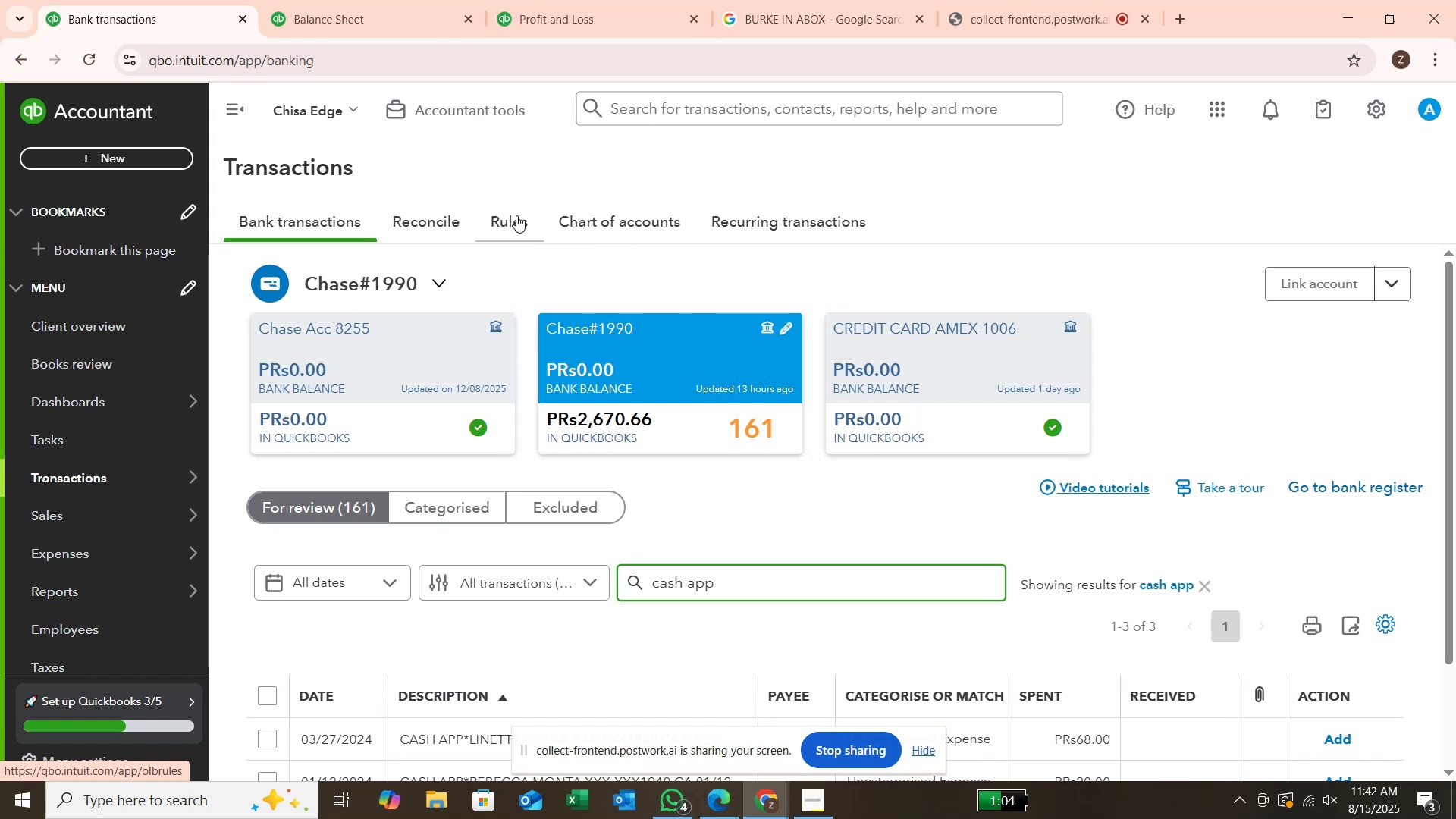 
wait(11.72)
 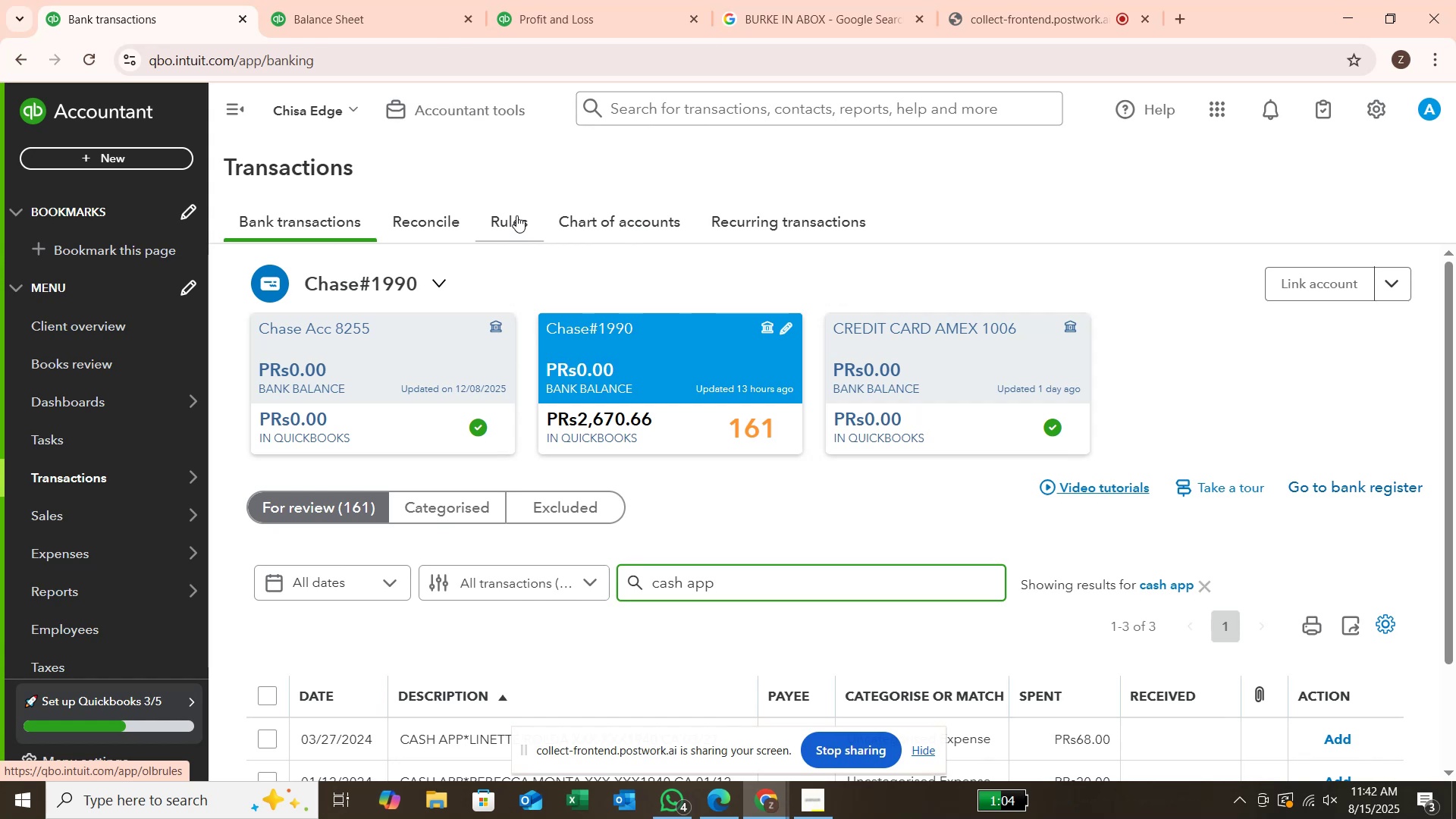 
scroll: coordinate [533, 488], scroll_direction: down, amount: 9.0
 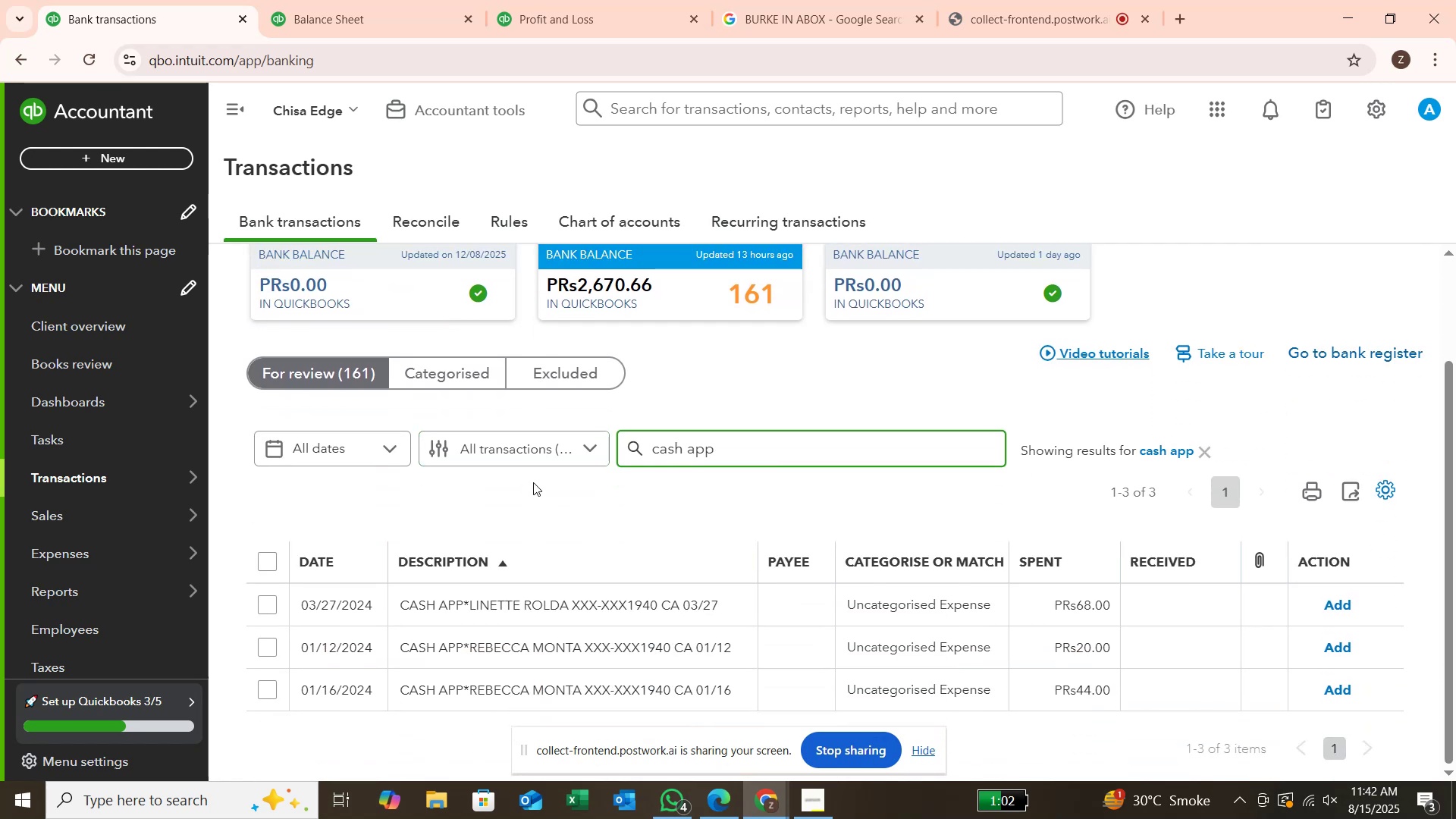 
scroll: coordinate [538, 438], scroll_direction: up, amount: 14.0
 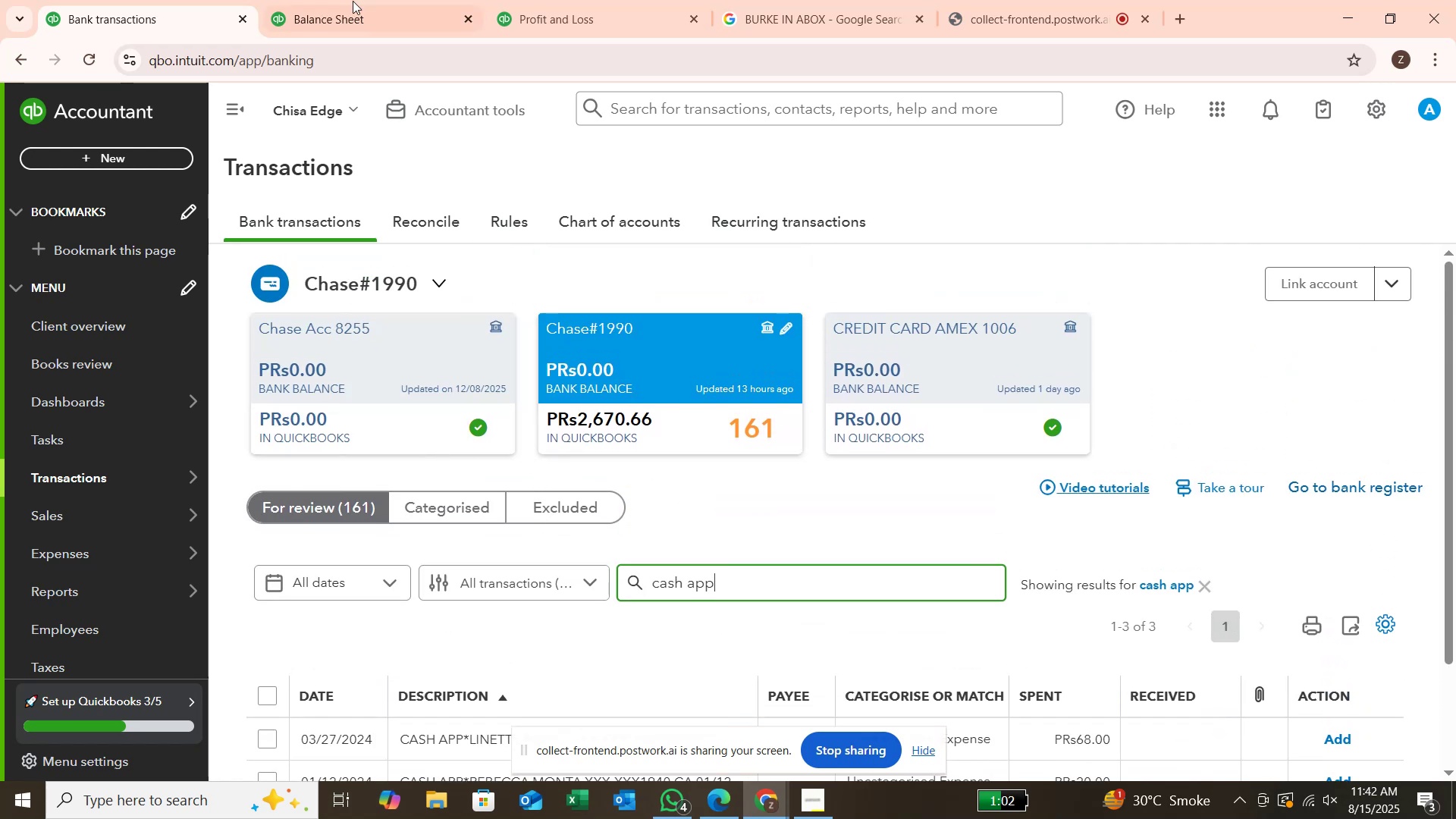 
left_click([341, 0])
 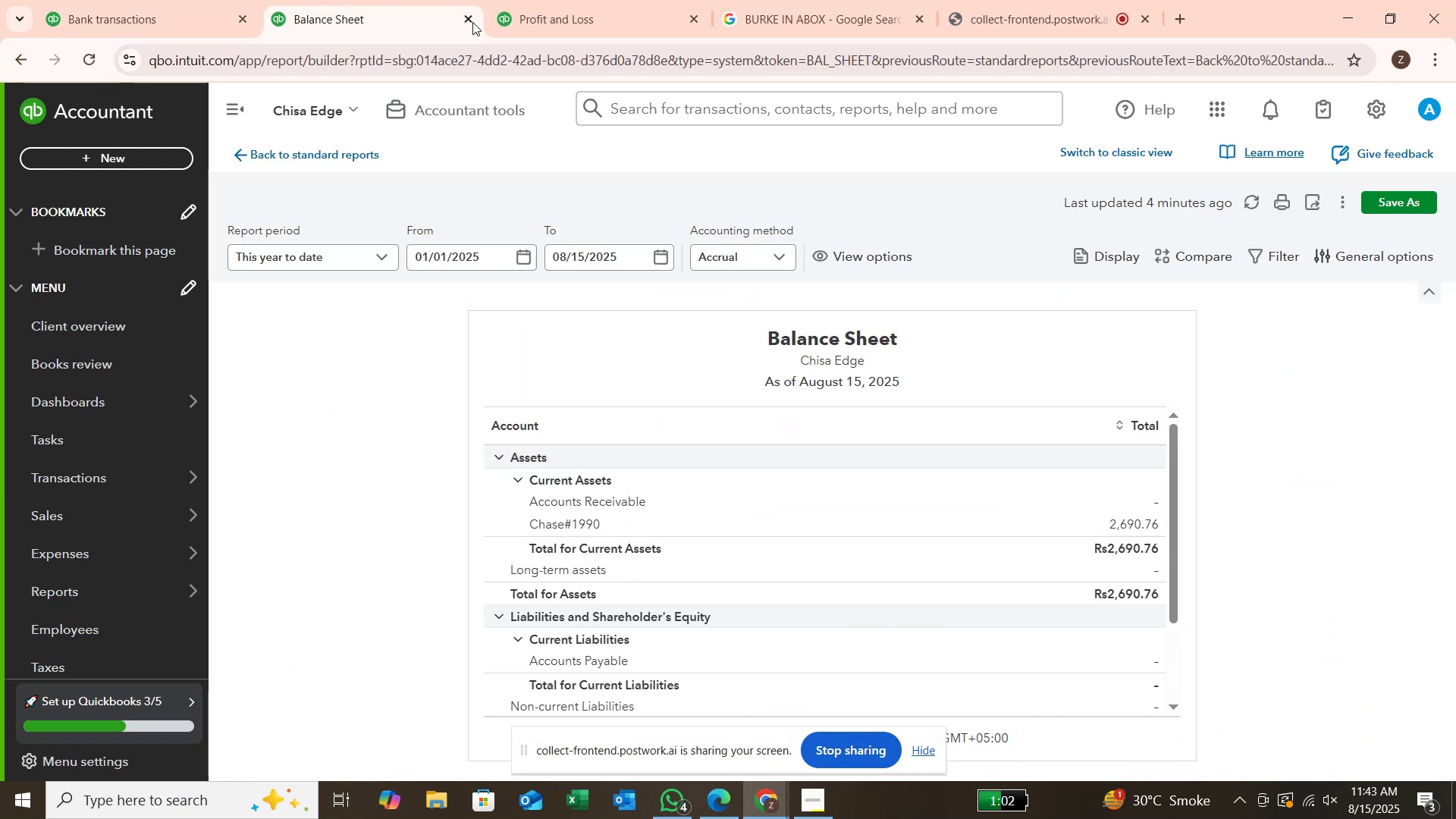 
scroll: coordinate [557, 397], scroll_direction: down, amount: 13.0
 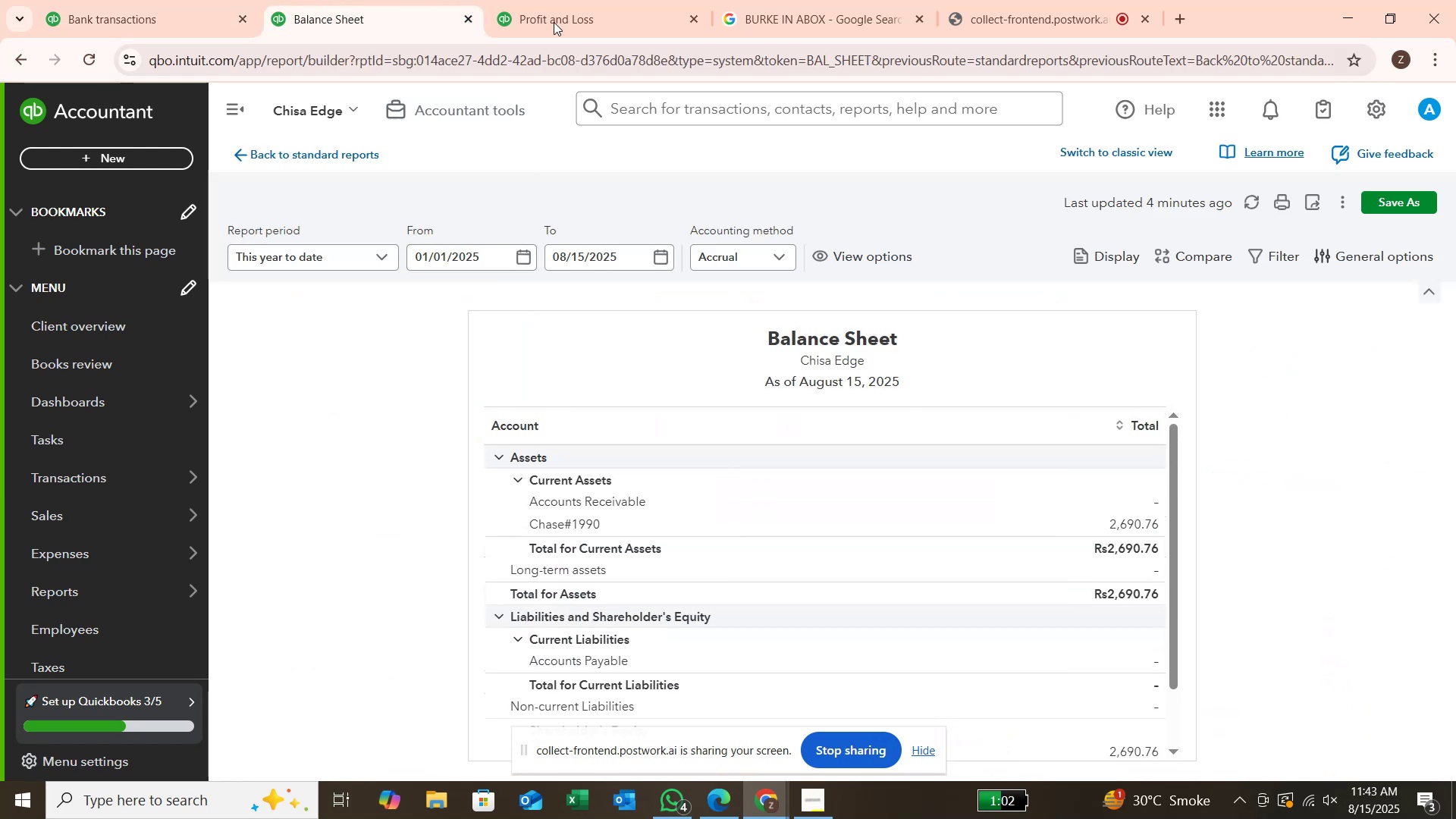 
left_click([560, 3])
 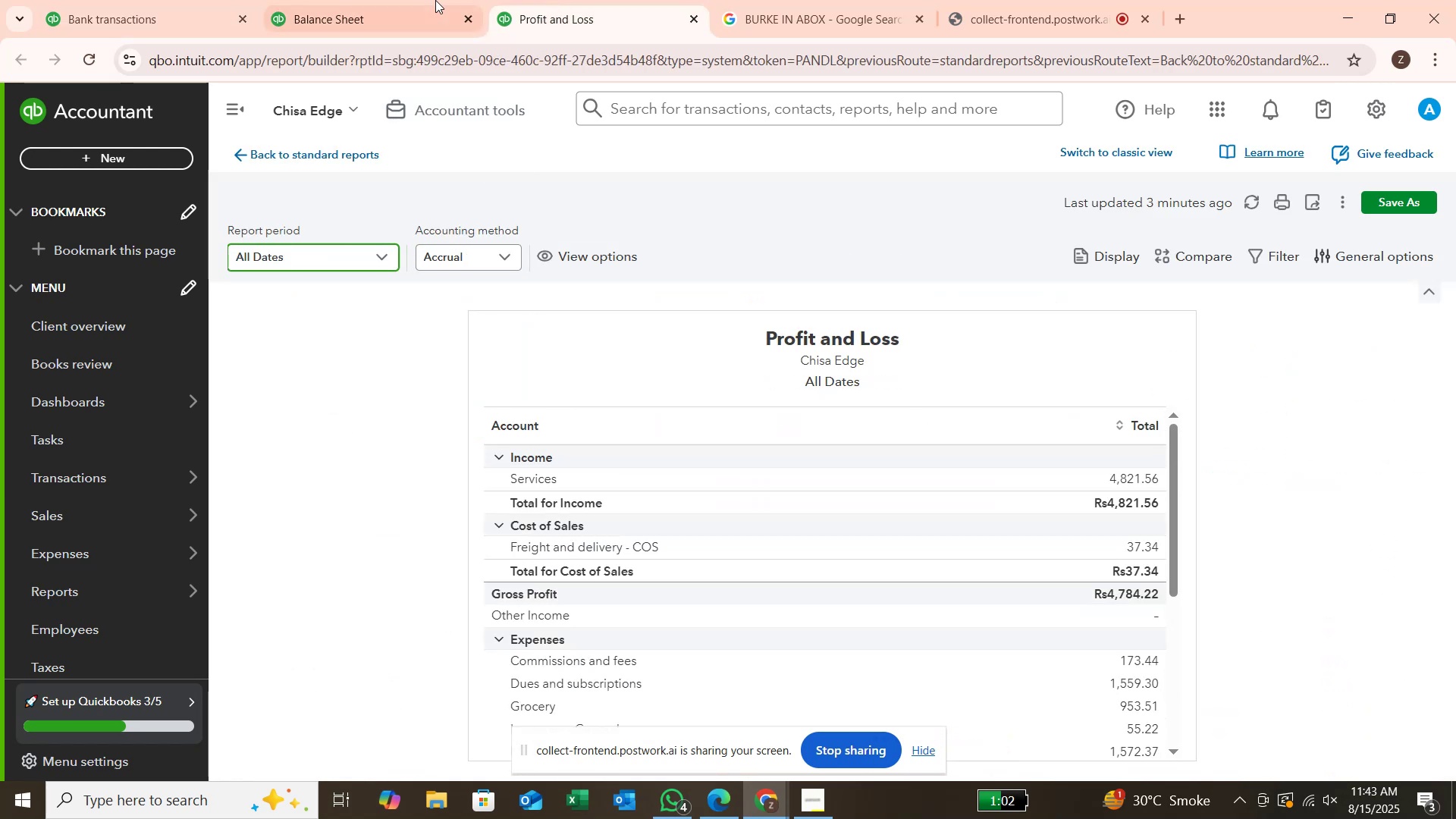 
left_click([424, 0])
 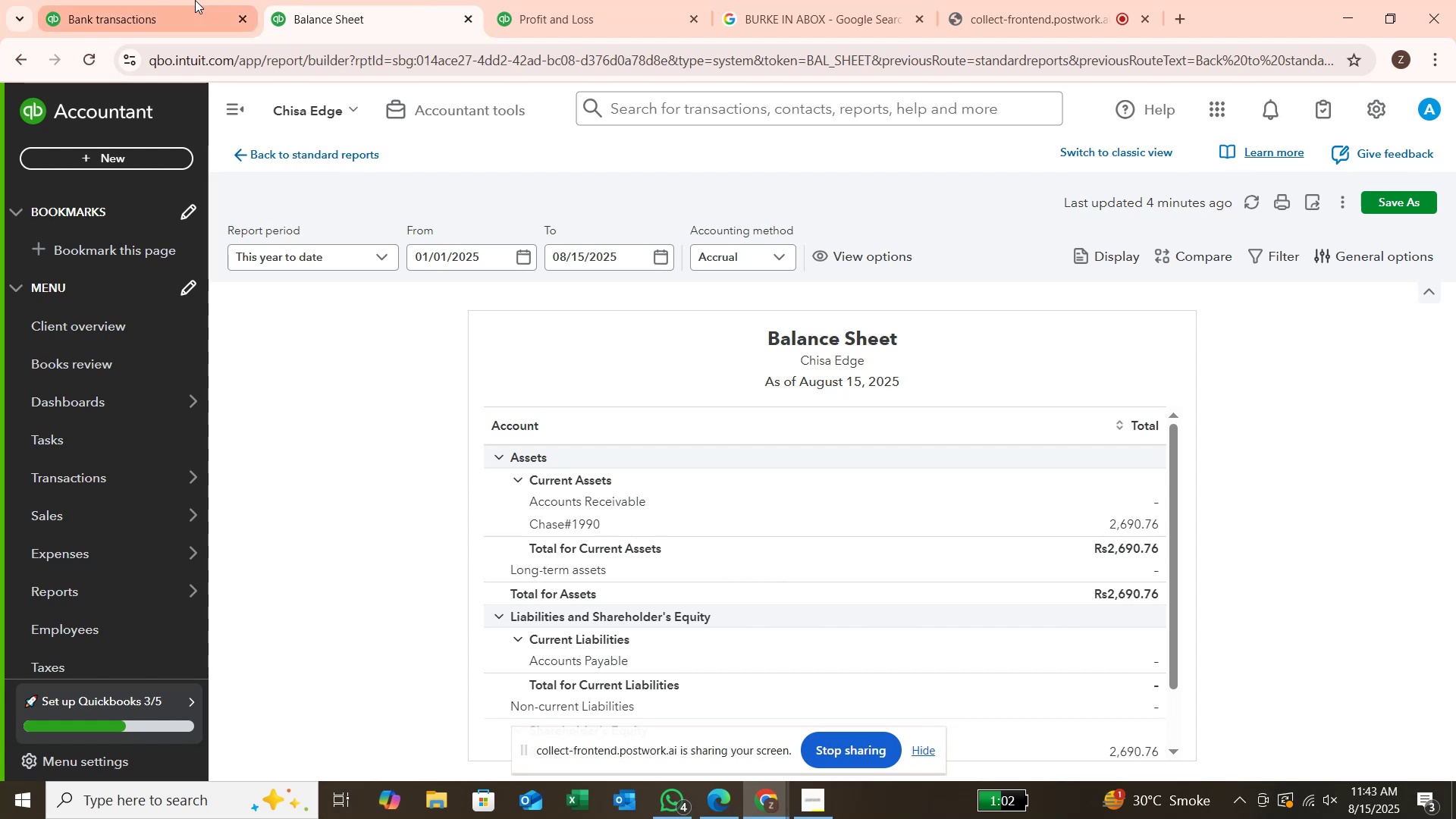 
left_click([194, 0])
 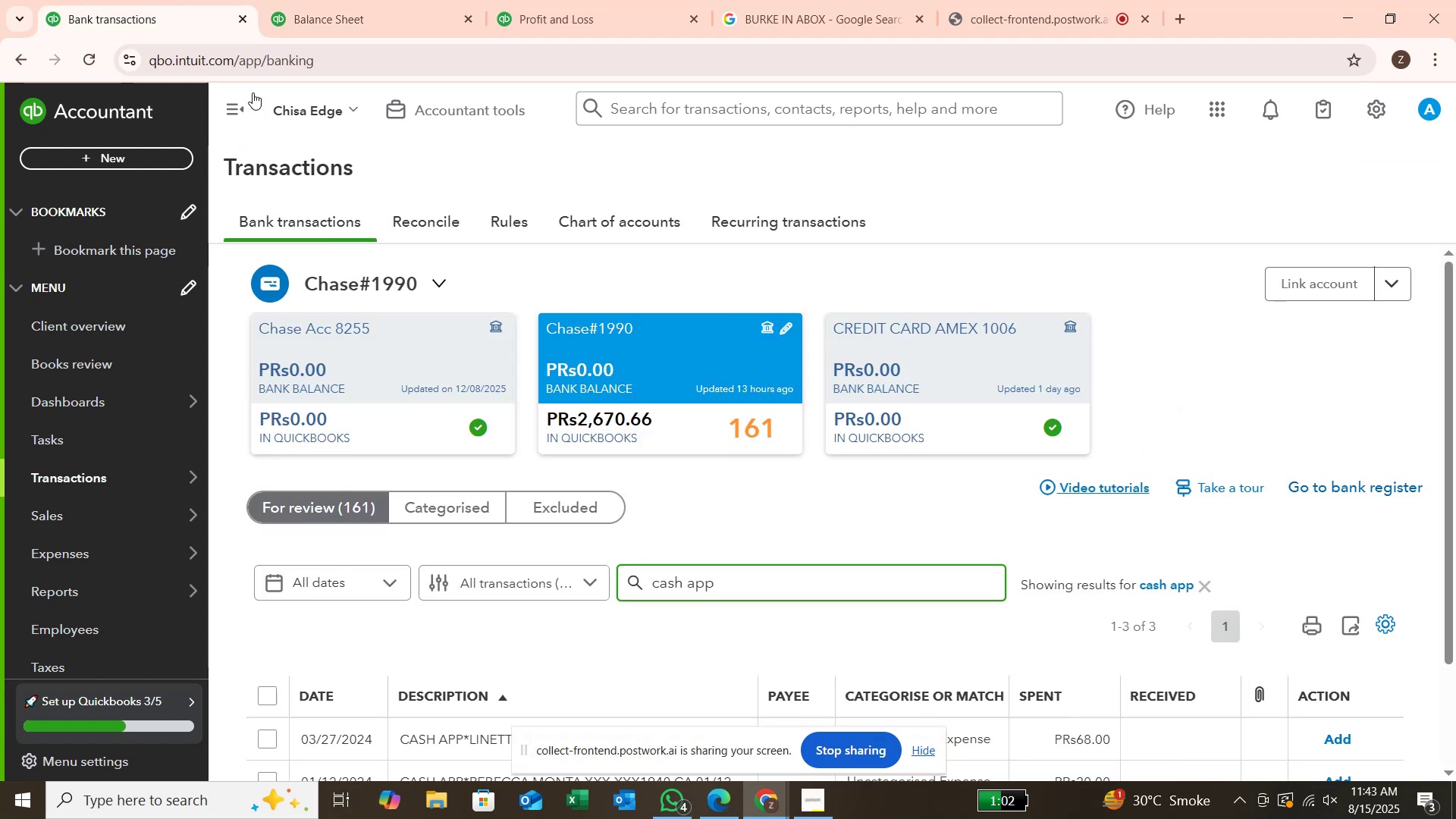 
scroll: coordinate [530, 394], scroll_direction: down, amount: 15.0
 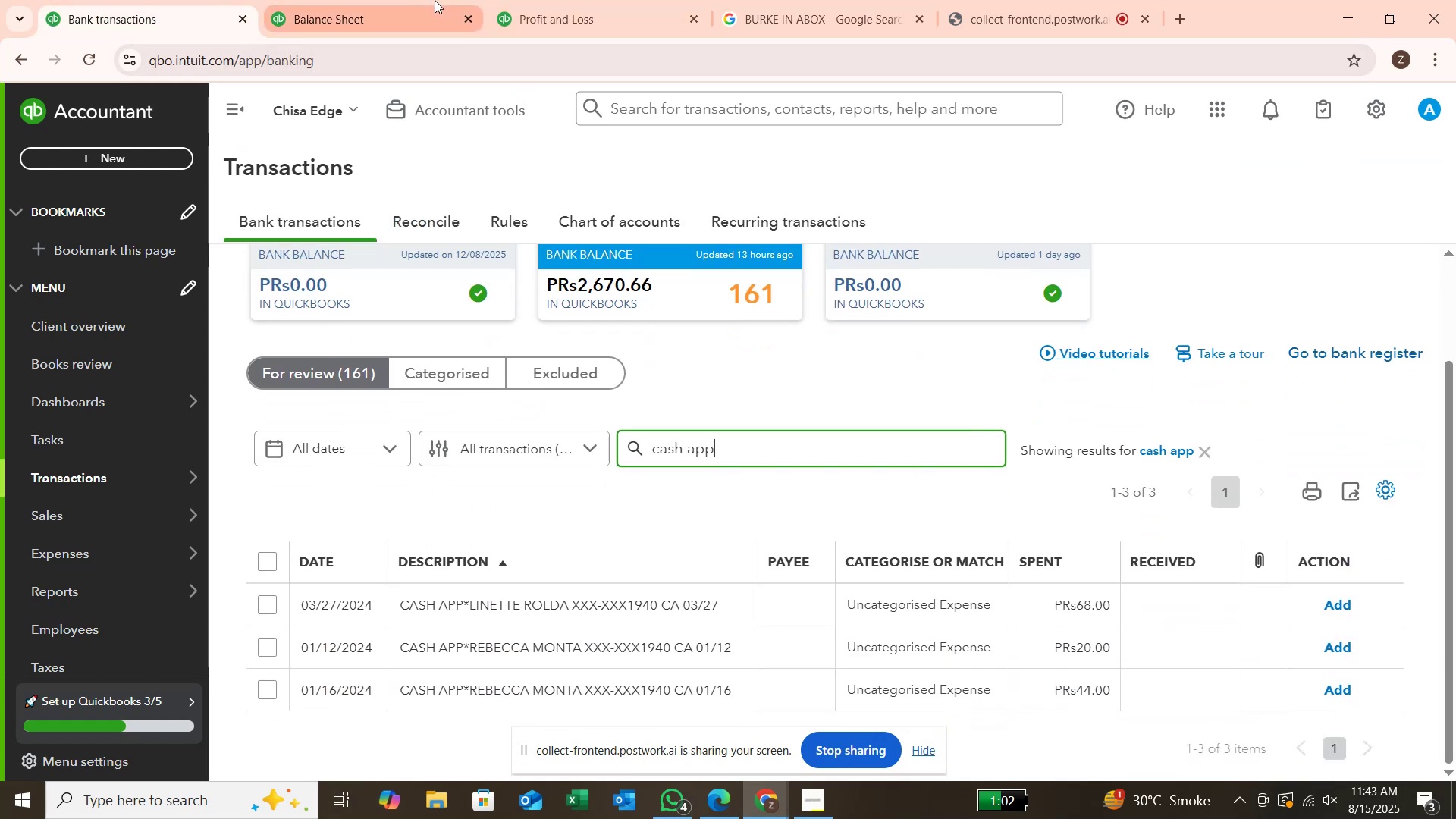 
left_click([428, 0])
 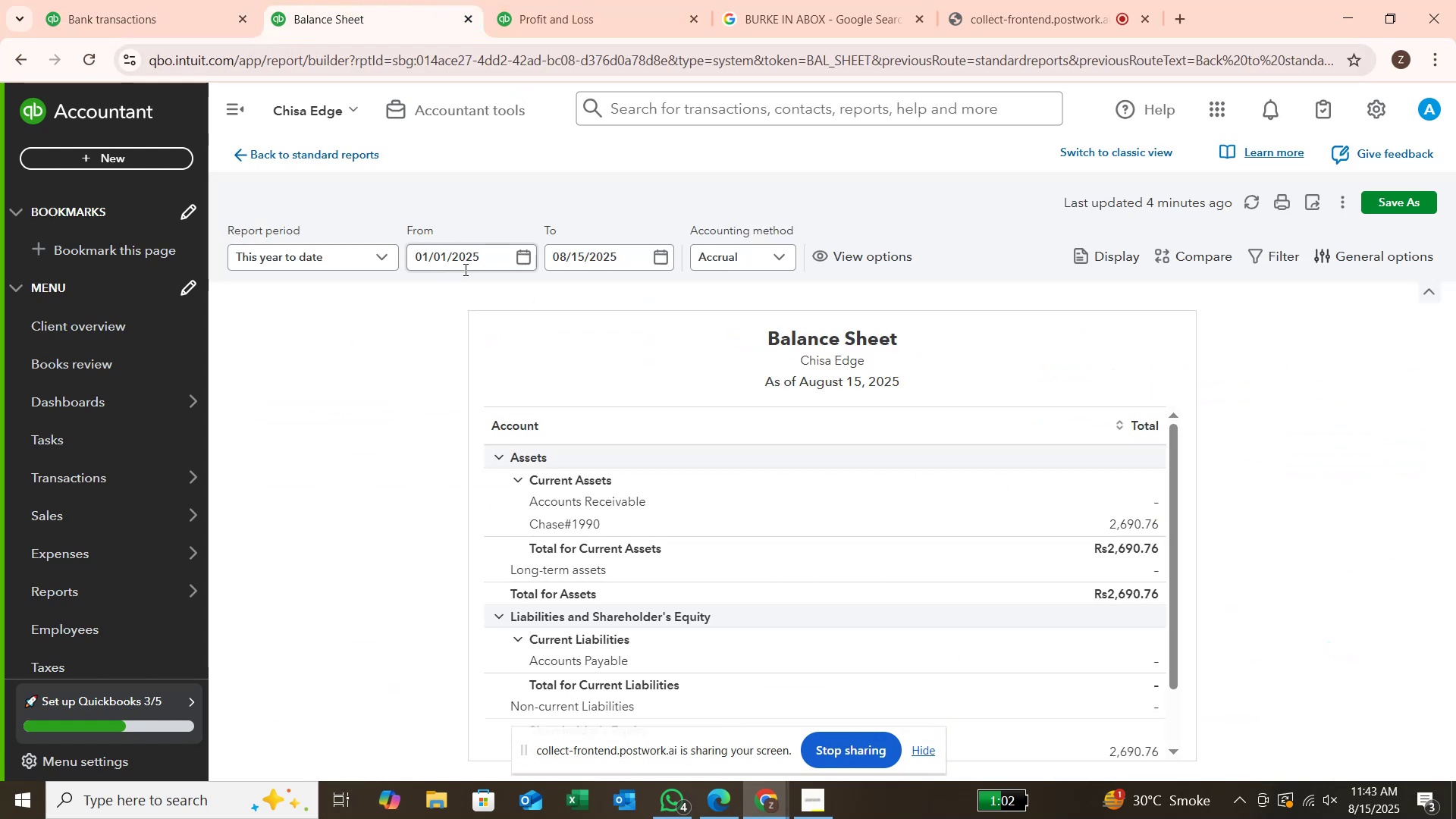 
scroll: coordinate [398, 325], scroll_direction: down, amount: 31.0
 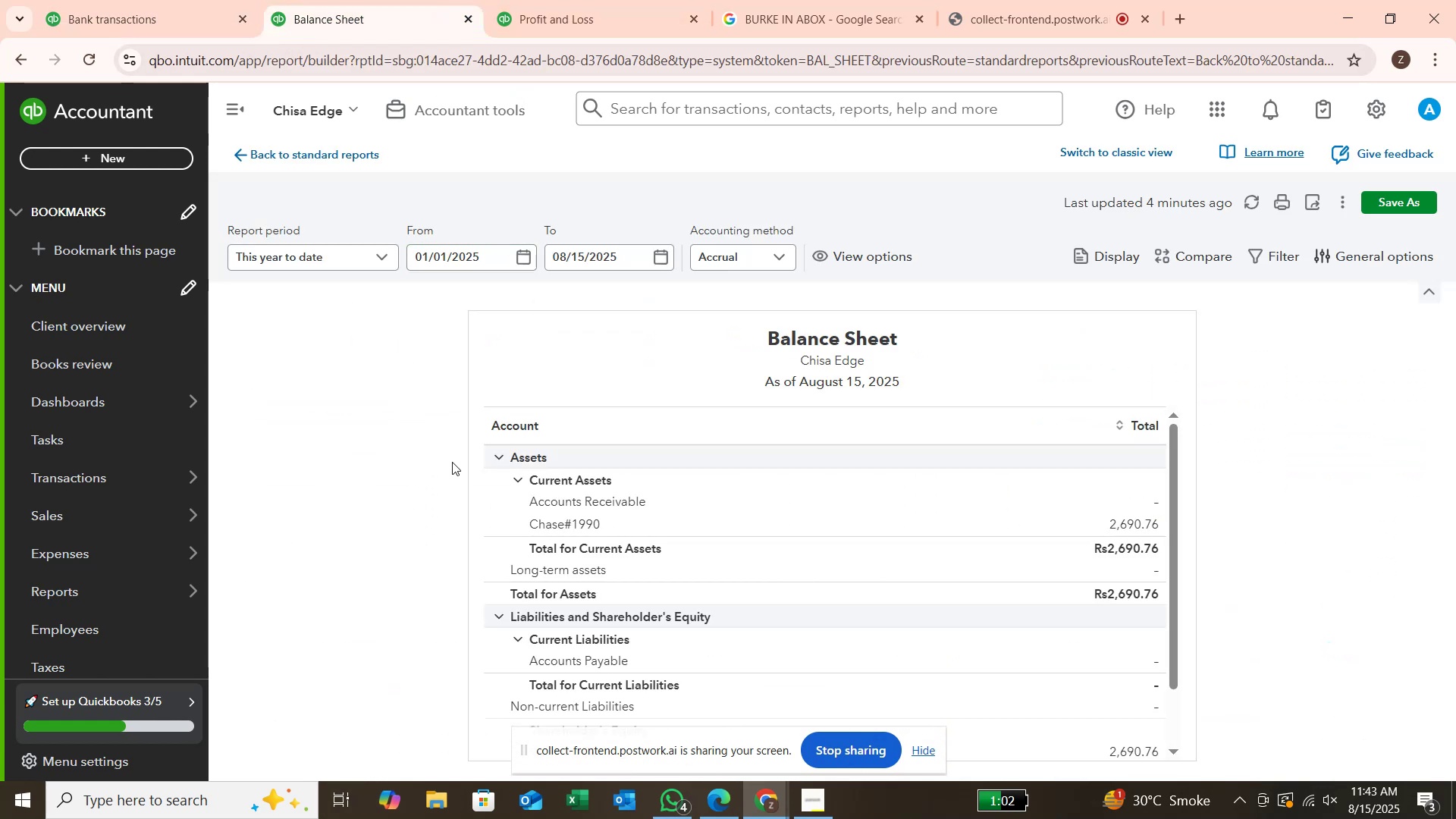 
scroll: coordinate [514, 486], scroll_direction: up, amount: 3.0
 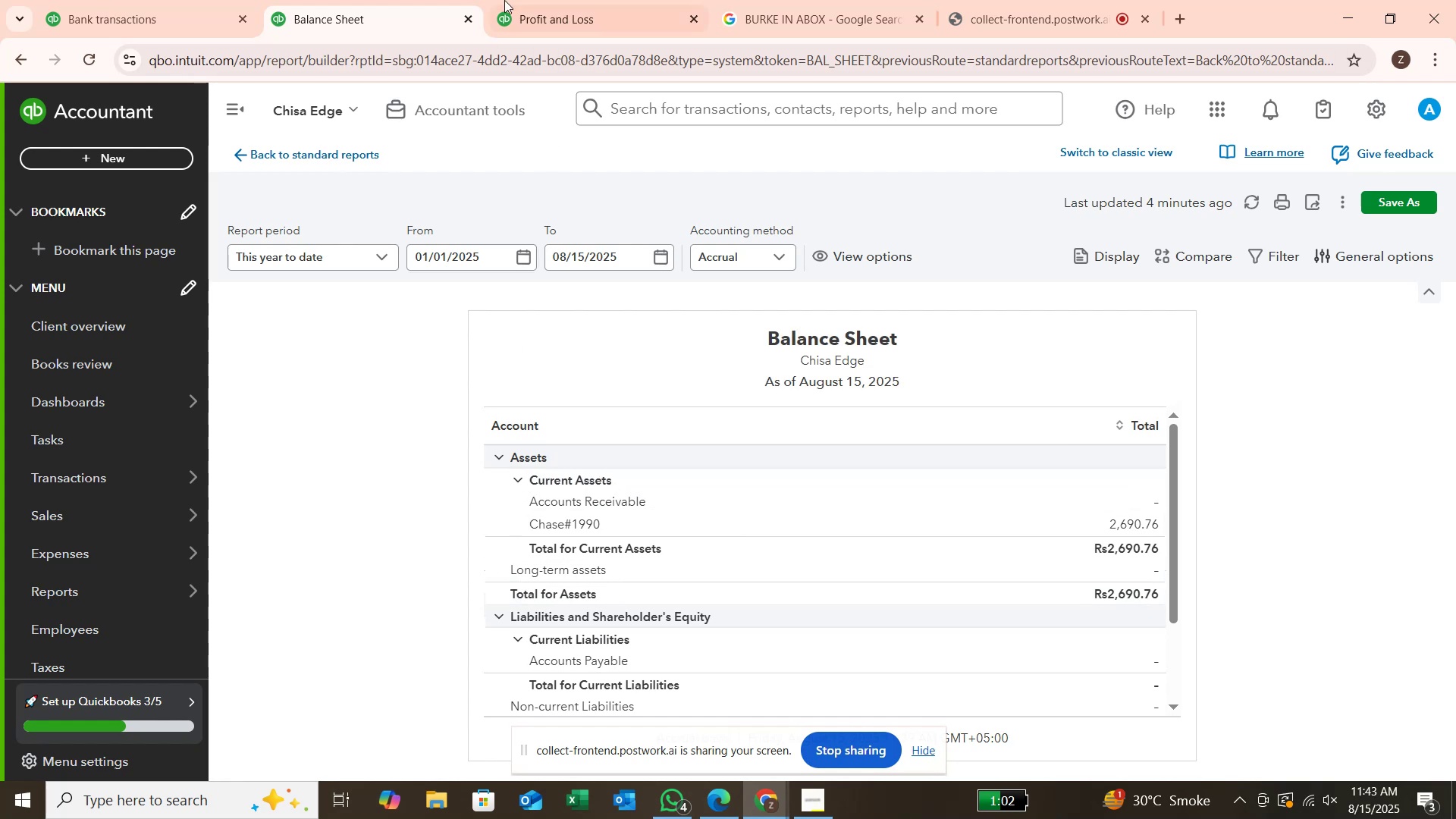 
left_click([504, 0])
 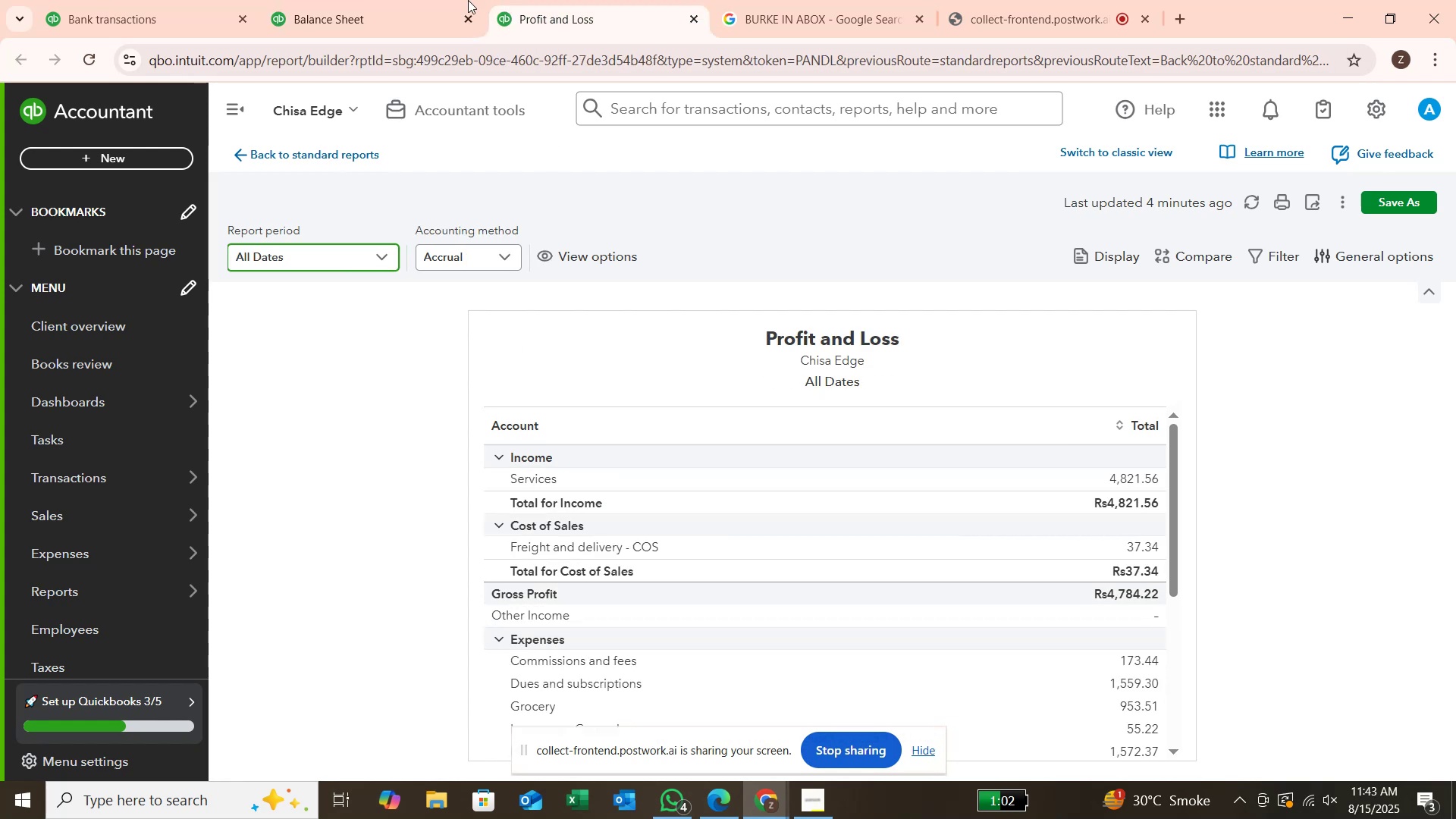 
left_click([442, 0])
 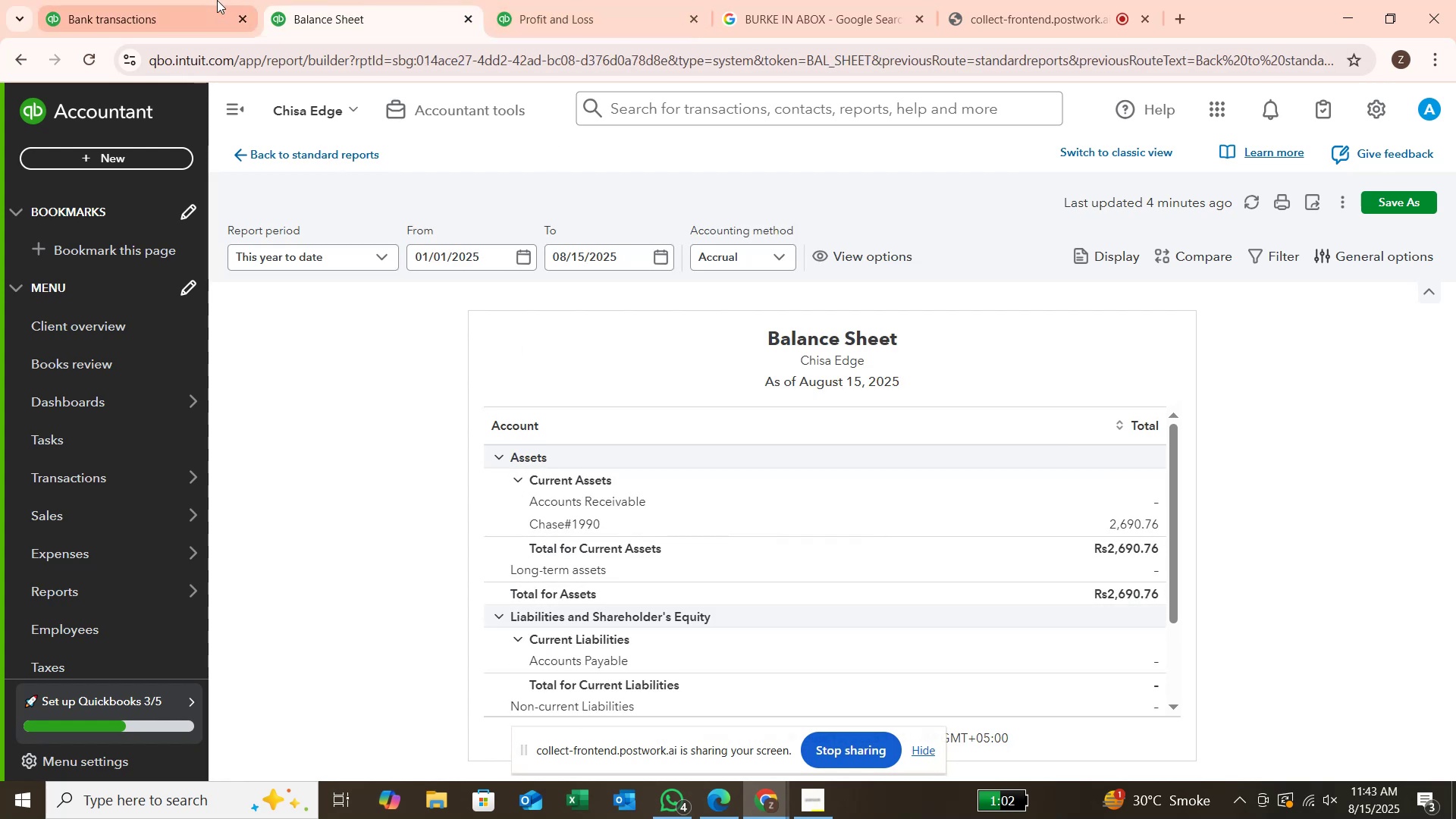 
double_click([217, 0])
 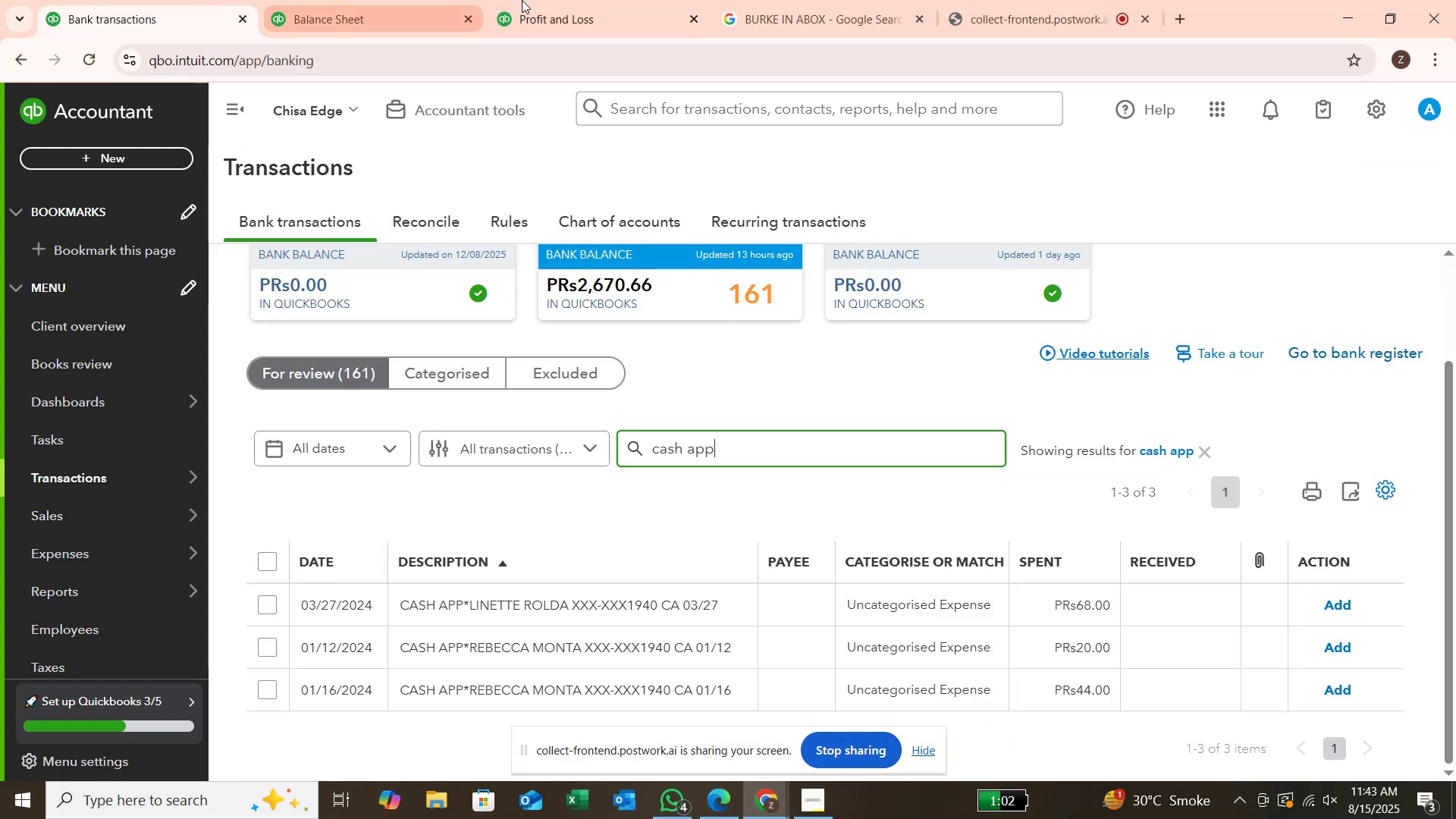 
left_click([522, 0])
 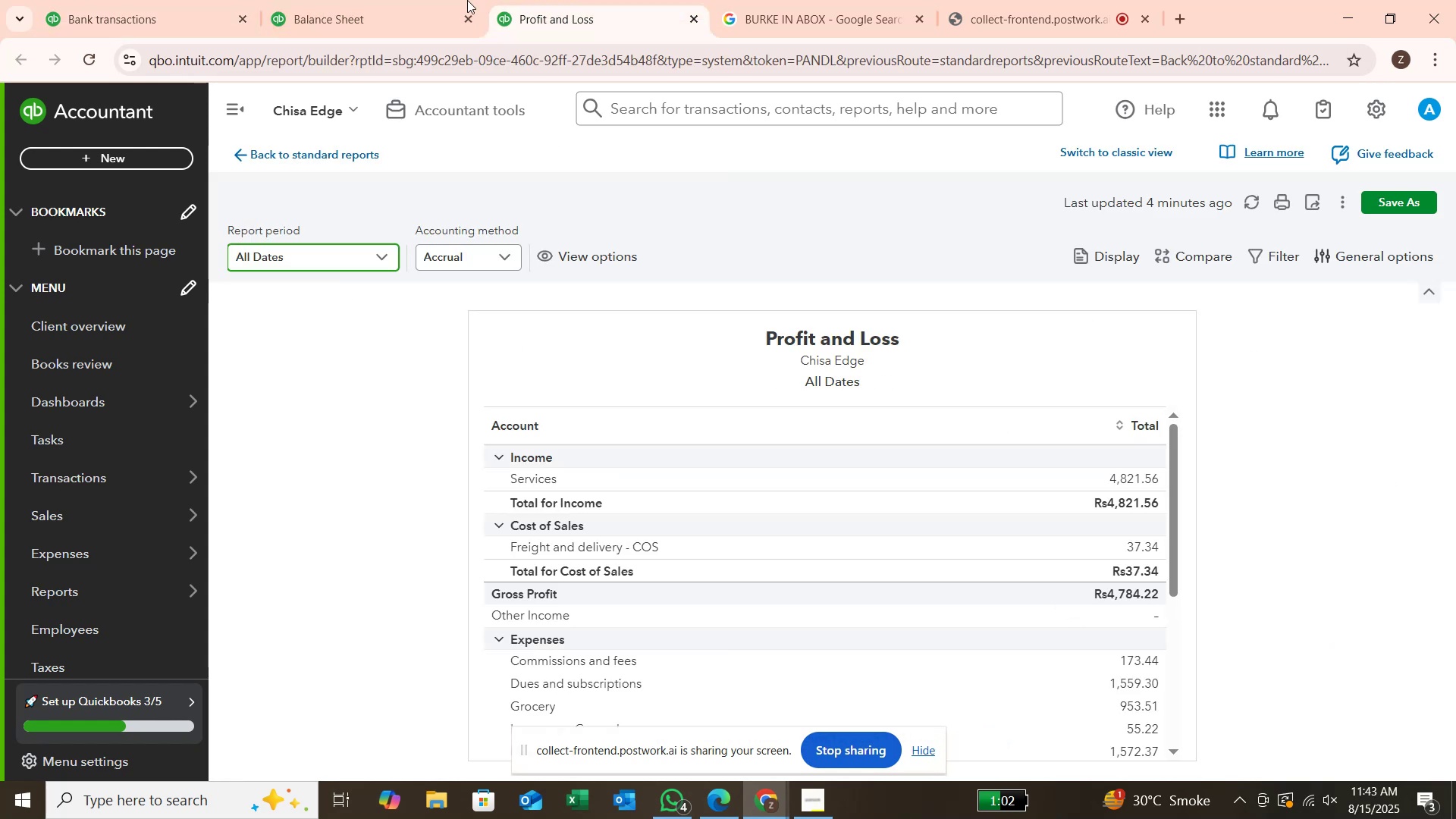 
left_click_drag(start_coordinate=[444, 0], to_coordinate=[438, 0])
 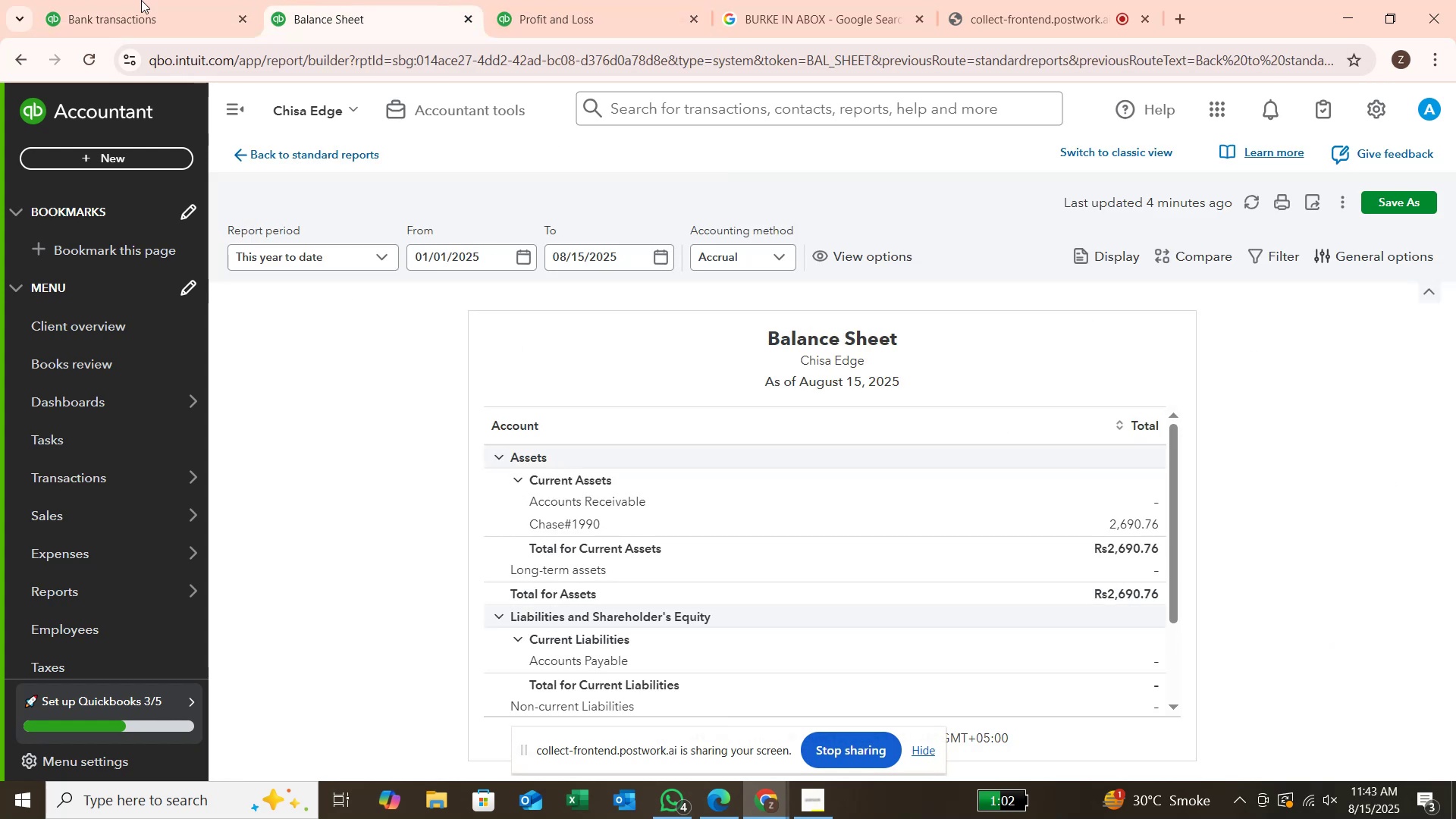 
double_click([127, 0])
 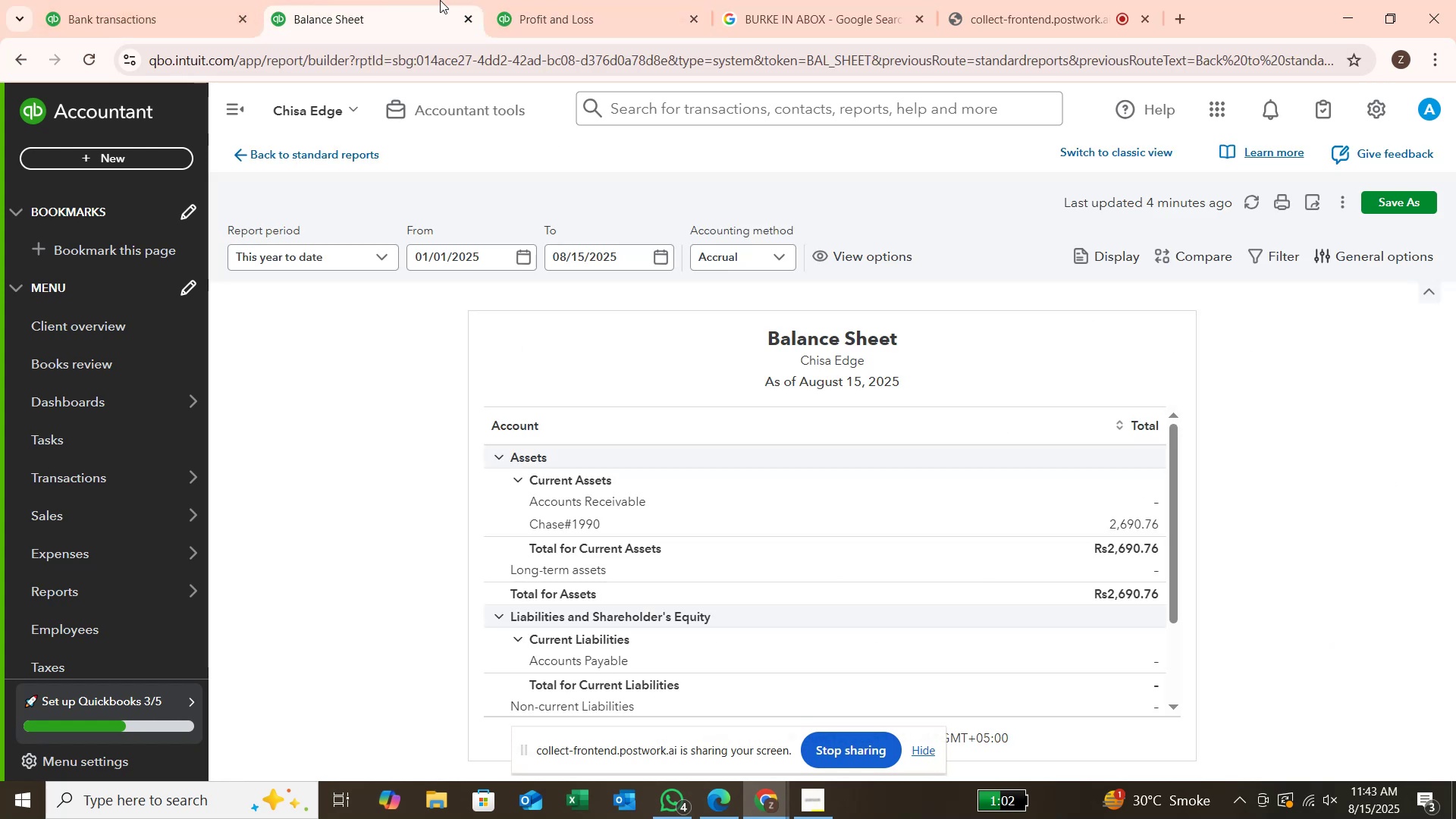 
triple_click([452, 0])
 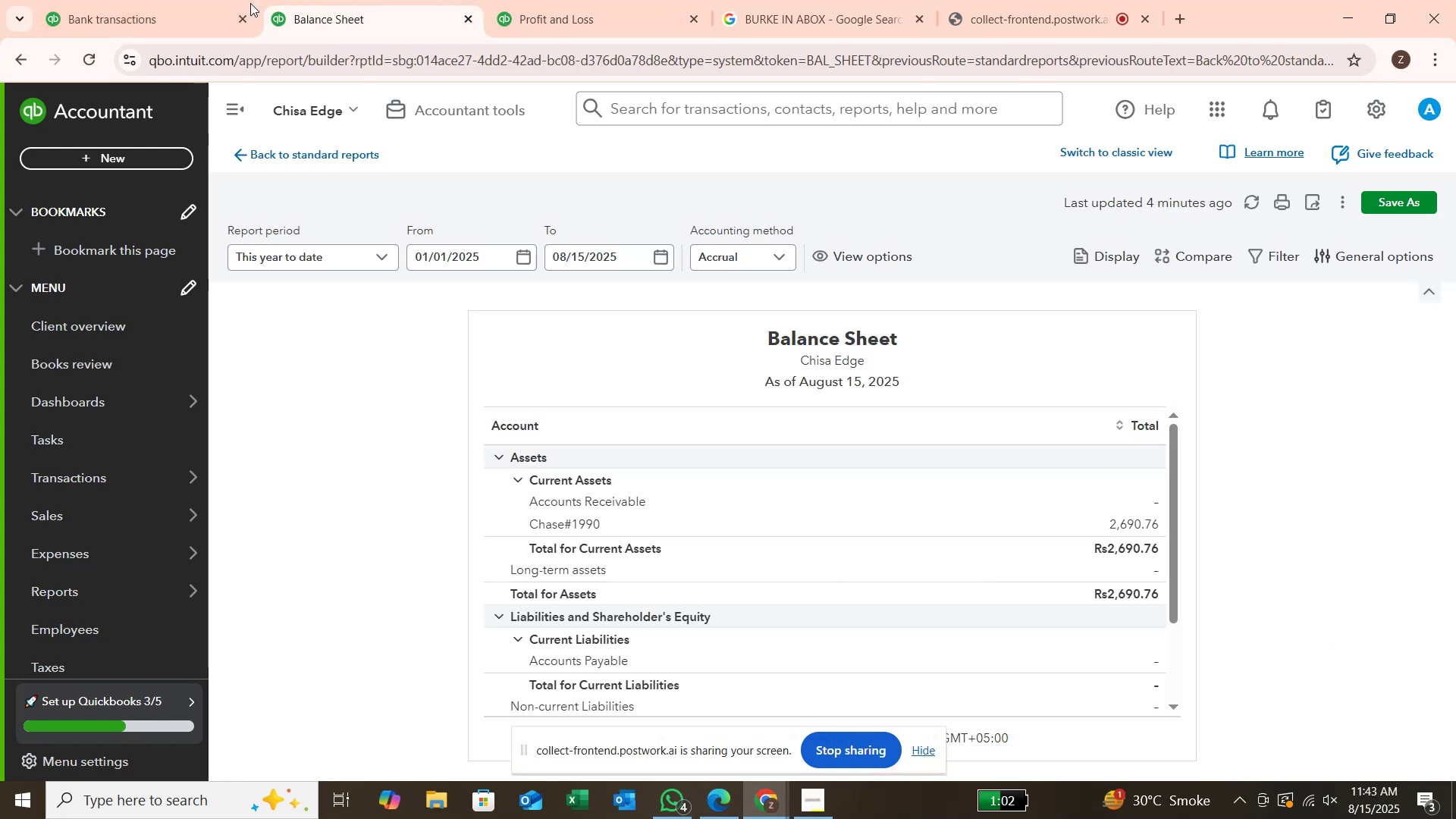 
left_click([240, 4])
 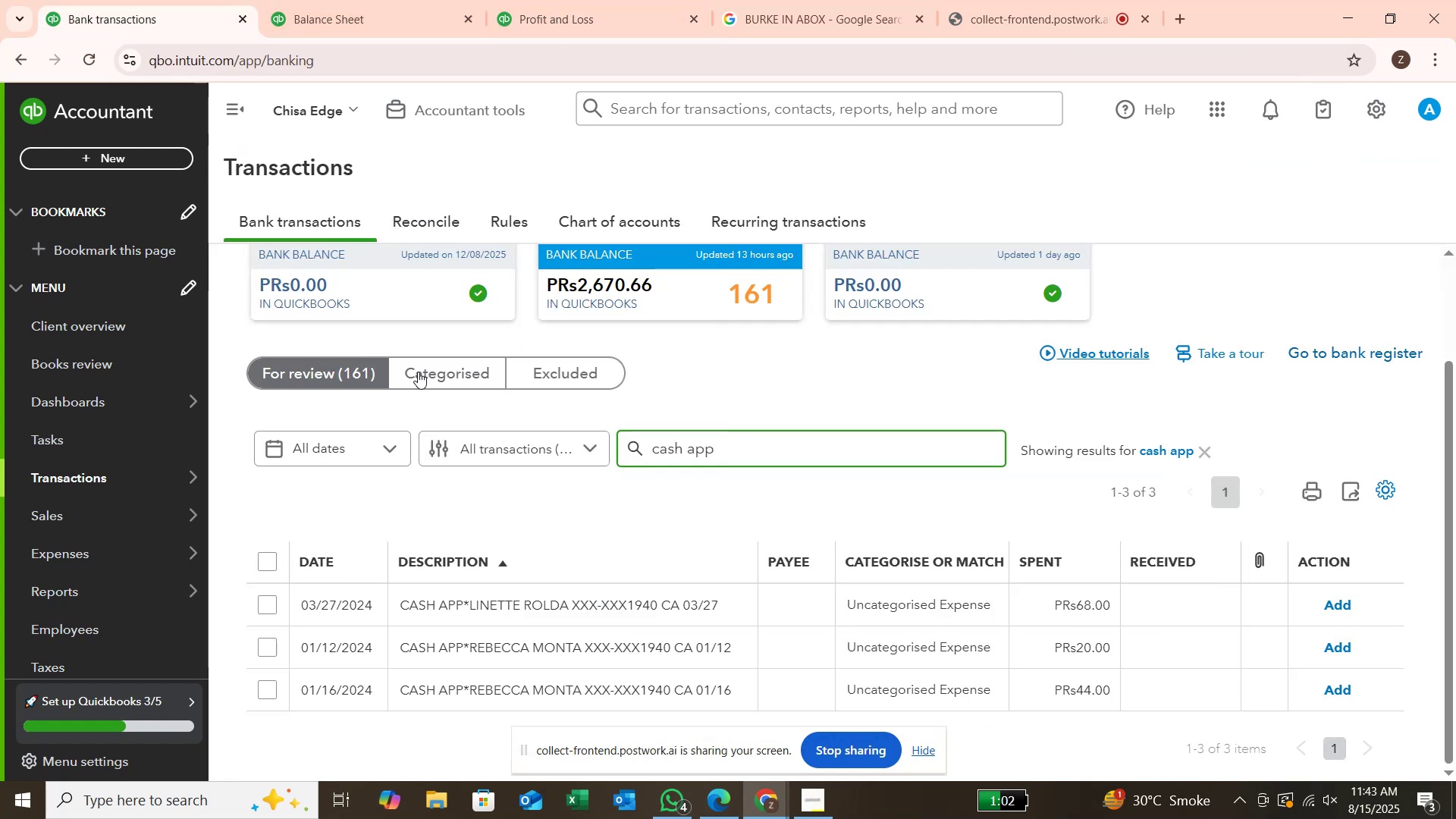 
scroll: coordinate [790, 603], scroll_direction: down, amount: 25.0
 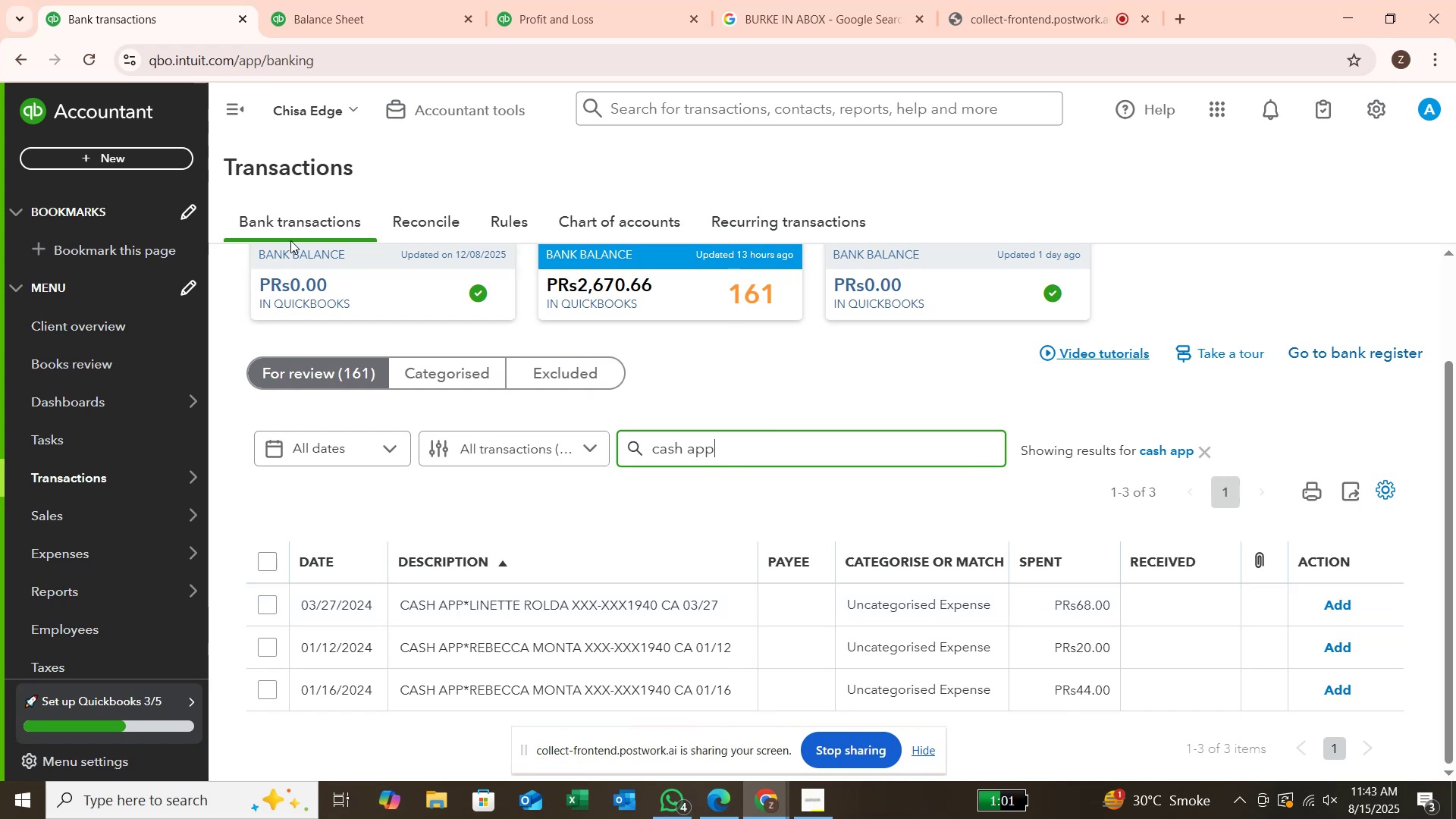 
wait(8.12)
 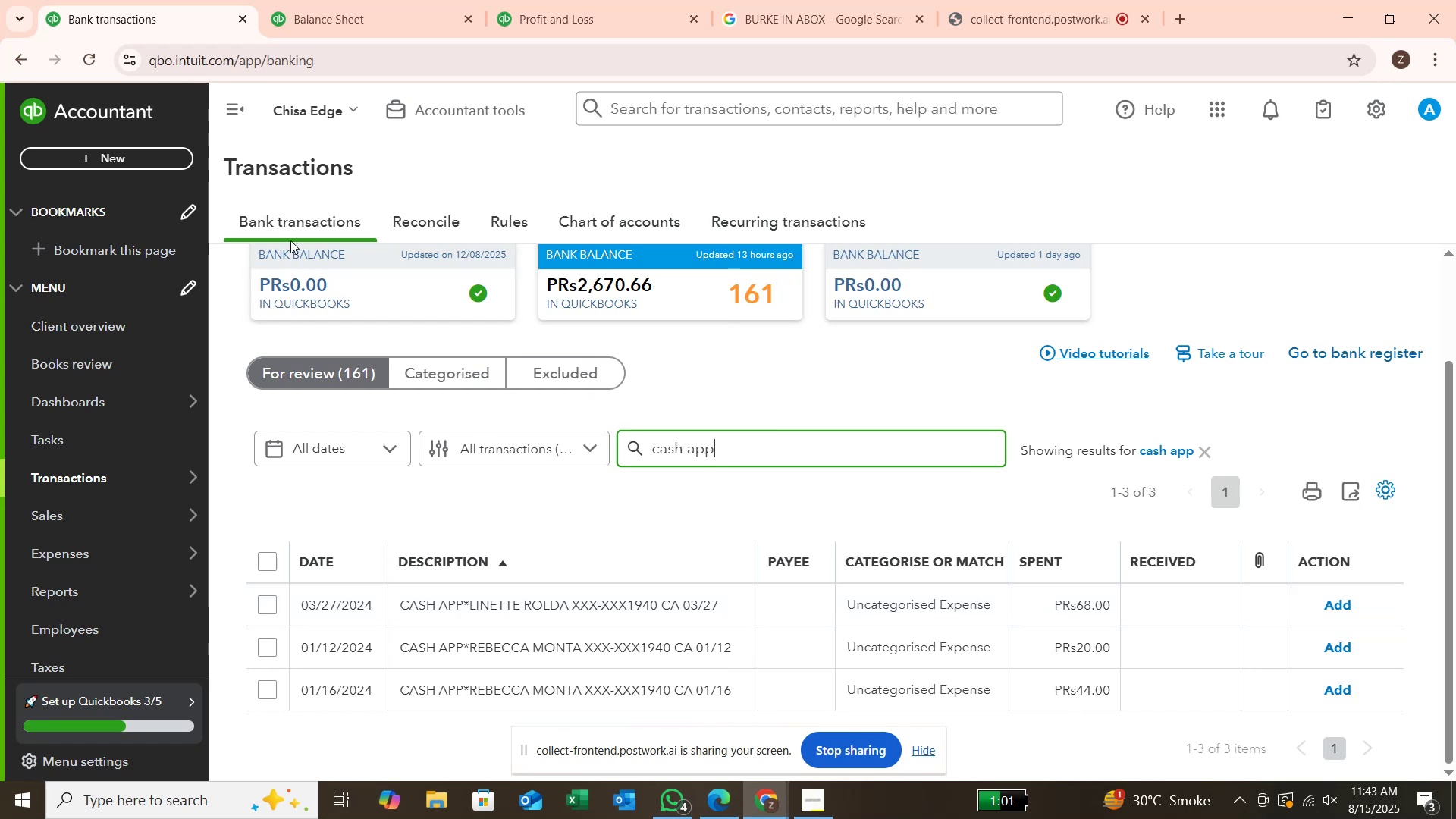 
left_click([389, 0])
 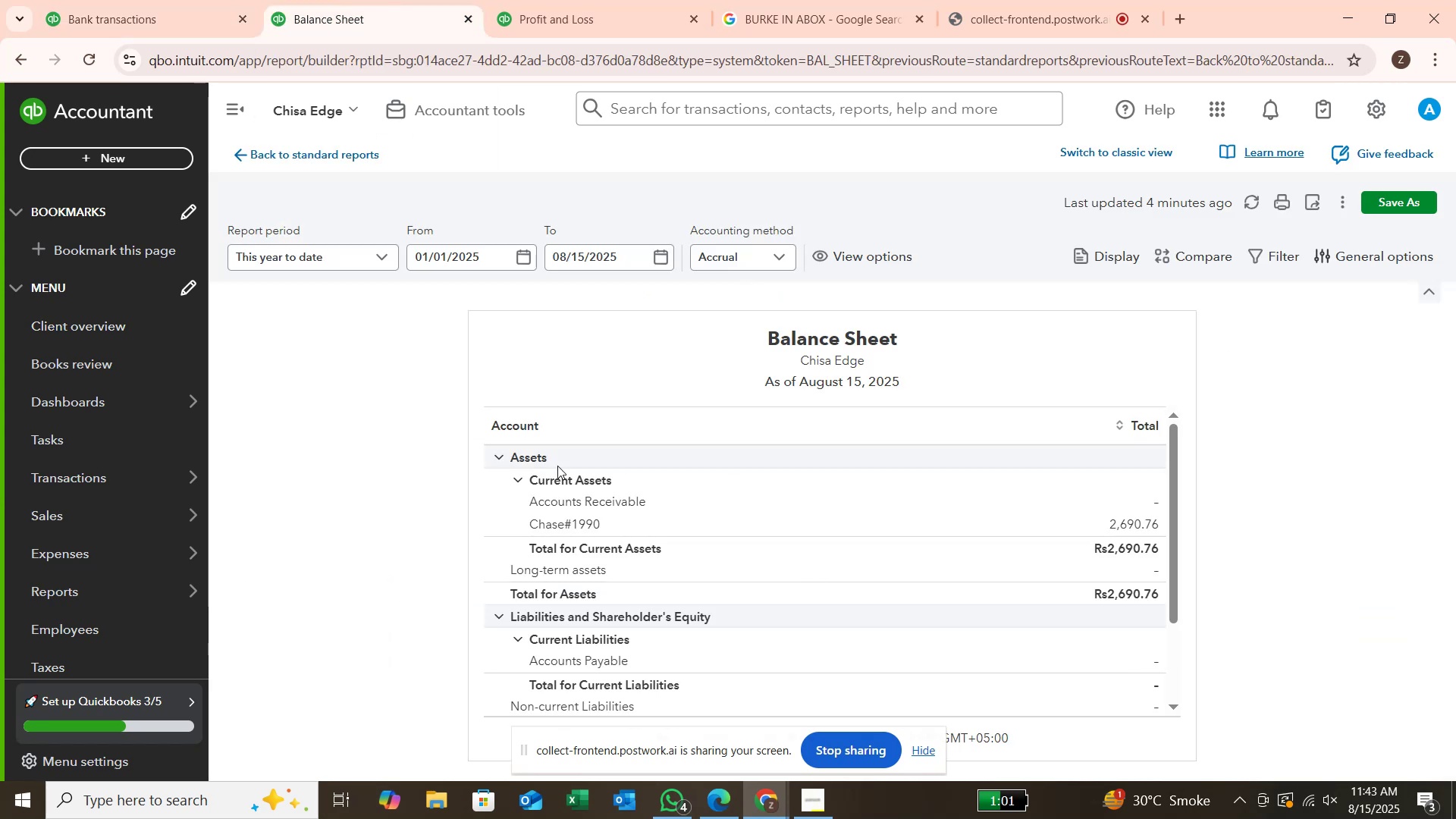 
scroll: coordinate [541, 533], scroll_direction: down, amount: 1.0
 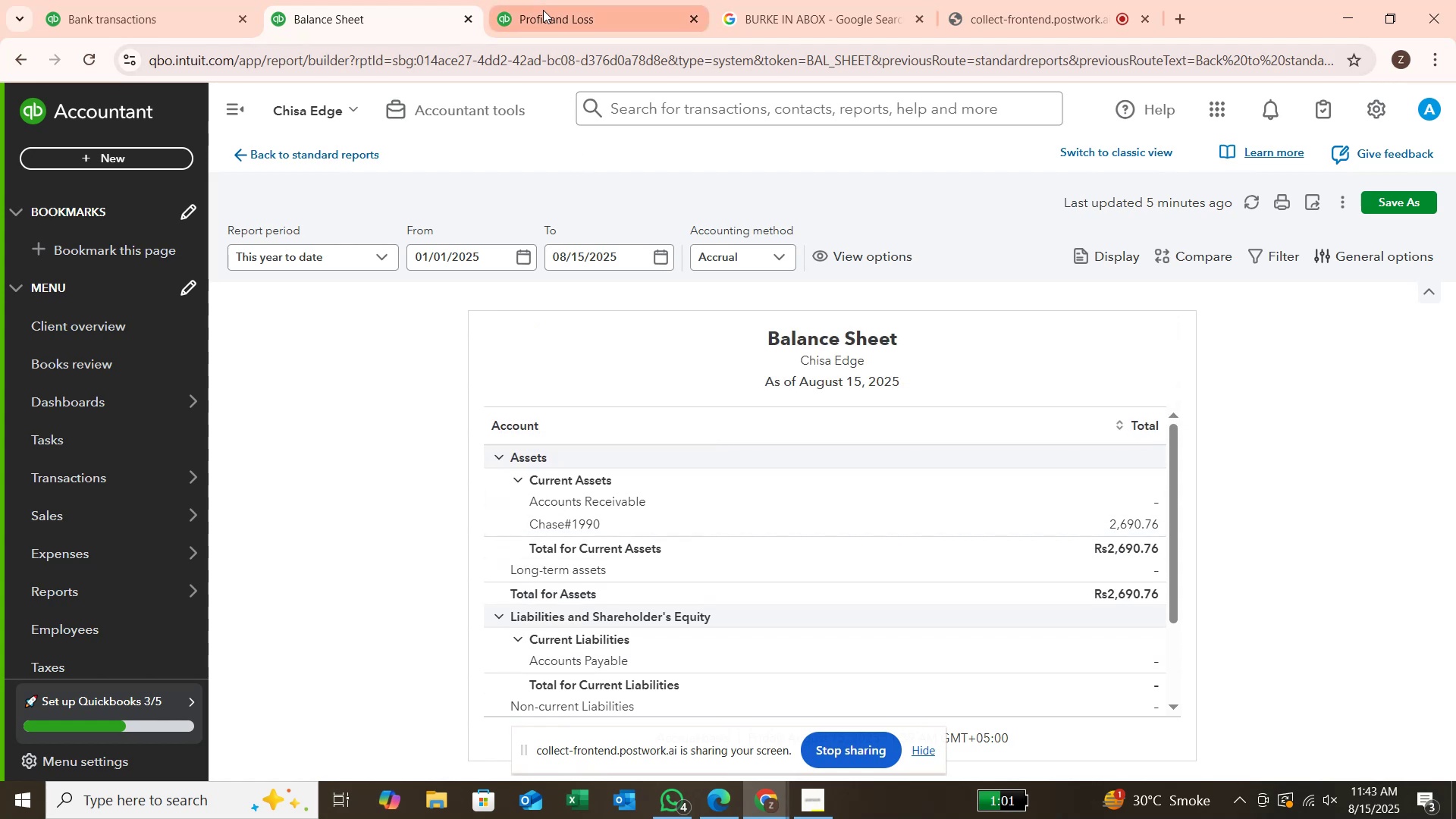 
left_click([543, 10])
 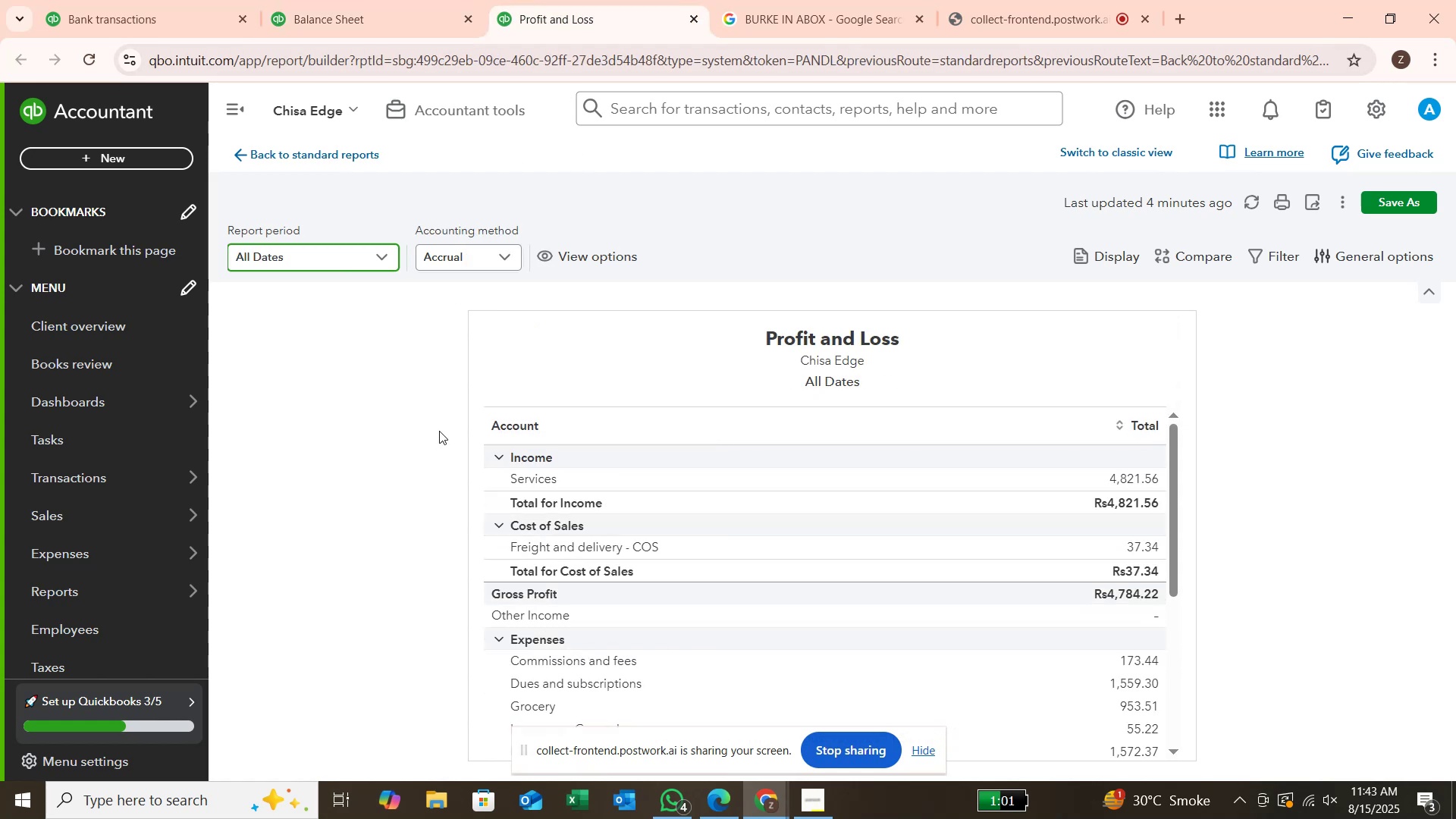 
scroll: coordinate [701, 560], scroll_direction: down, amount: 38.0
 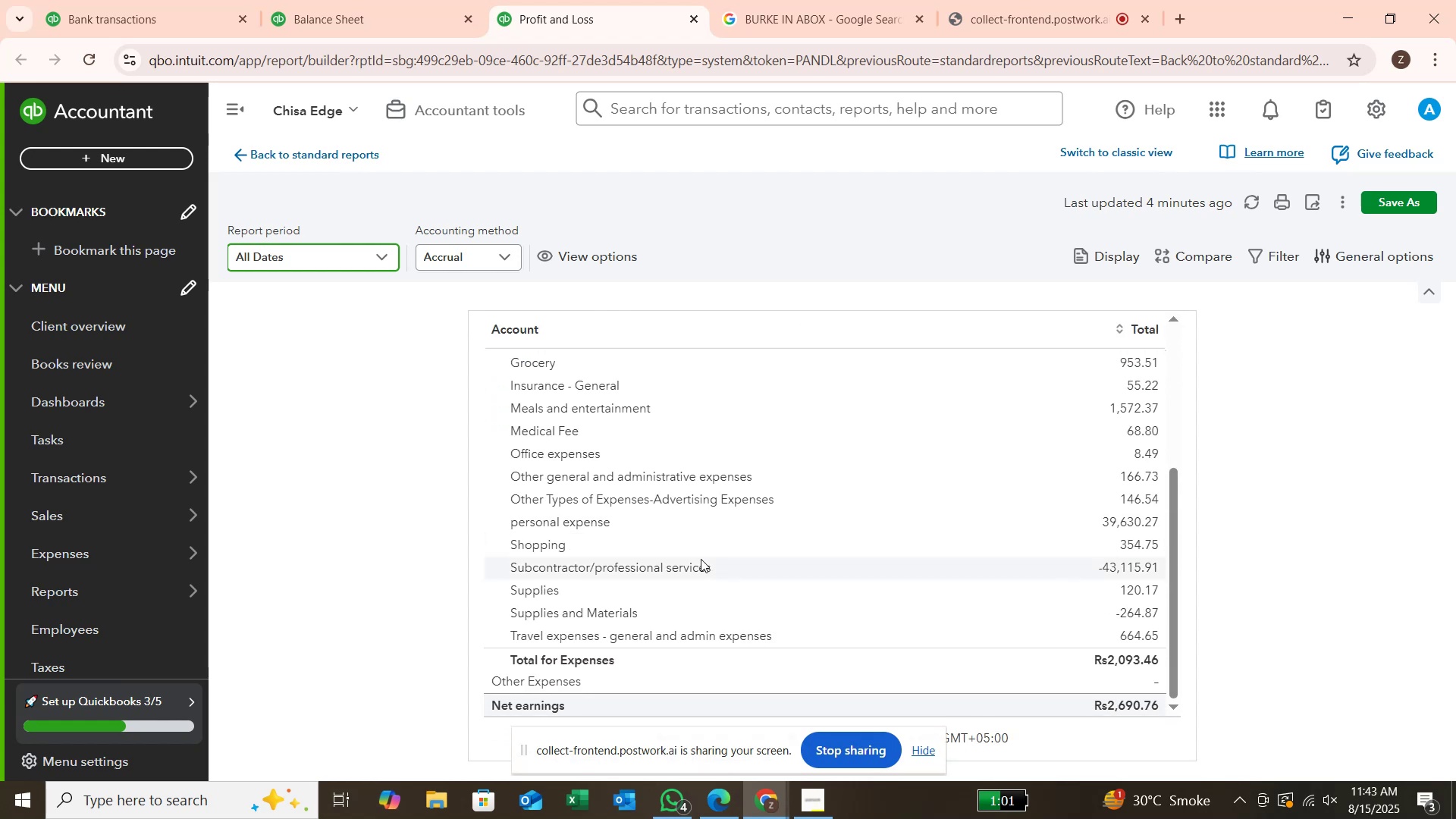 
scroll: coordinate [701, 559], scroll_direction: up, amount: 1.0
 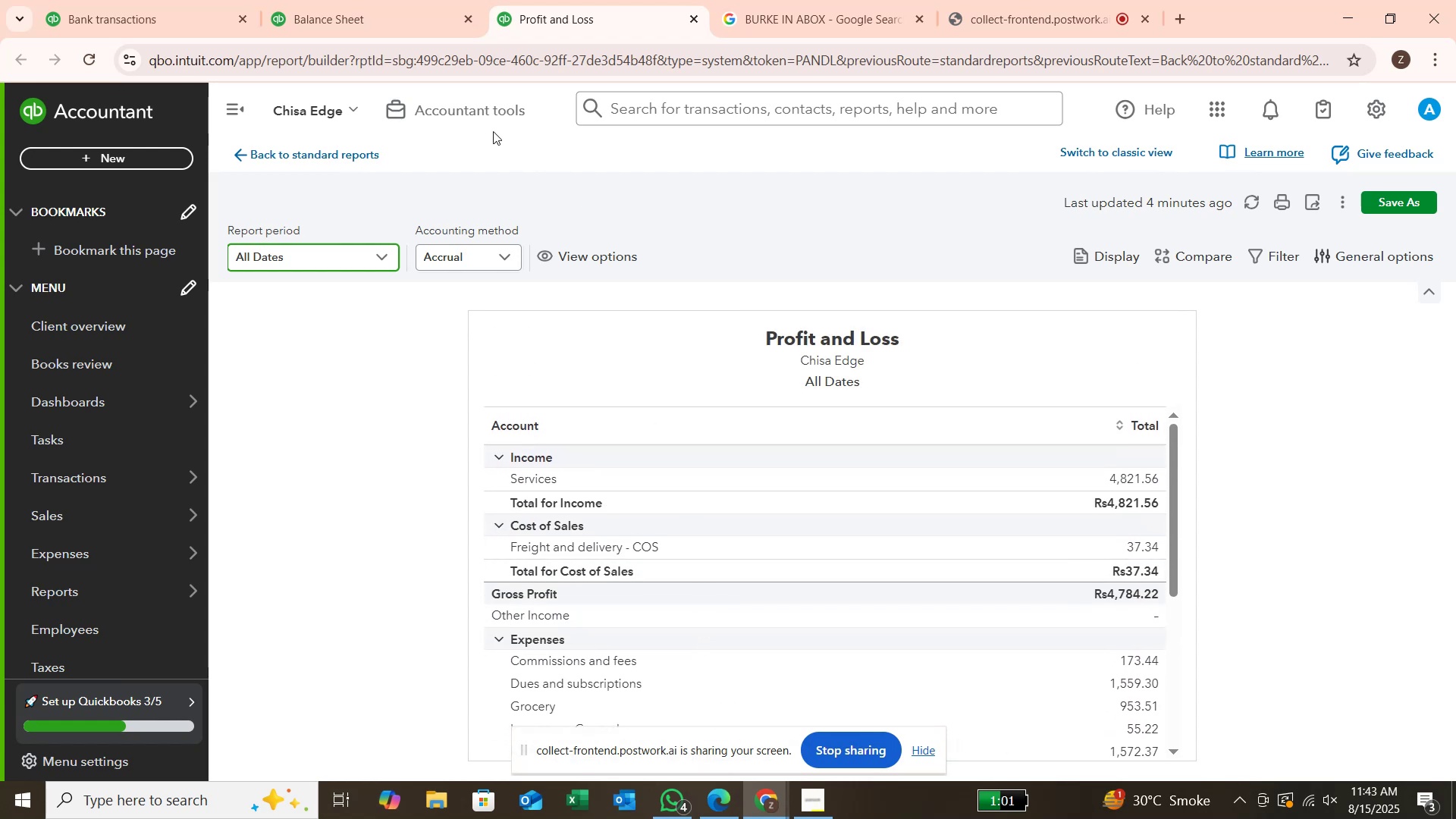 
left_click([388, 8])
 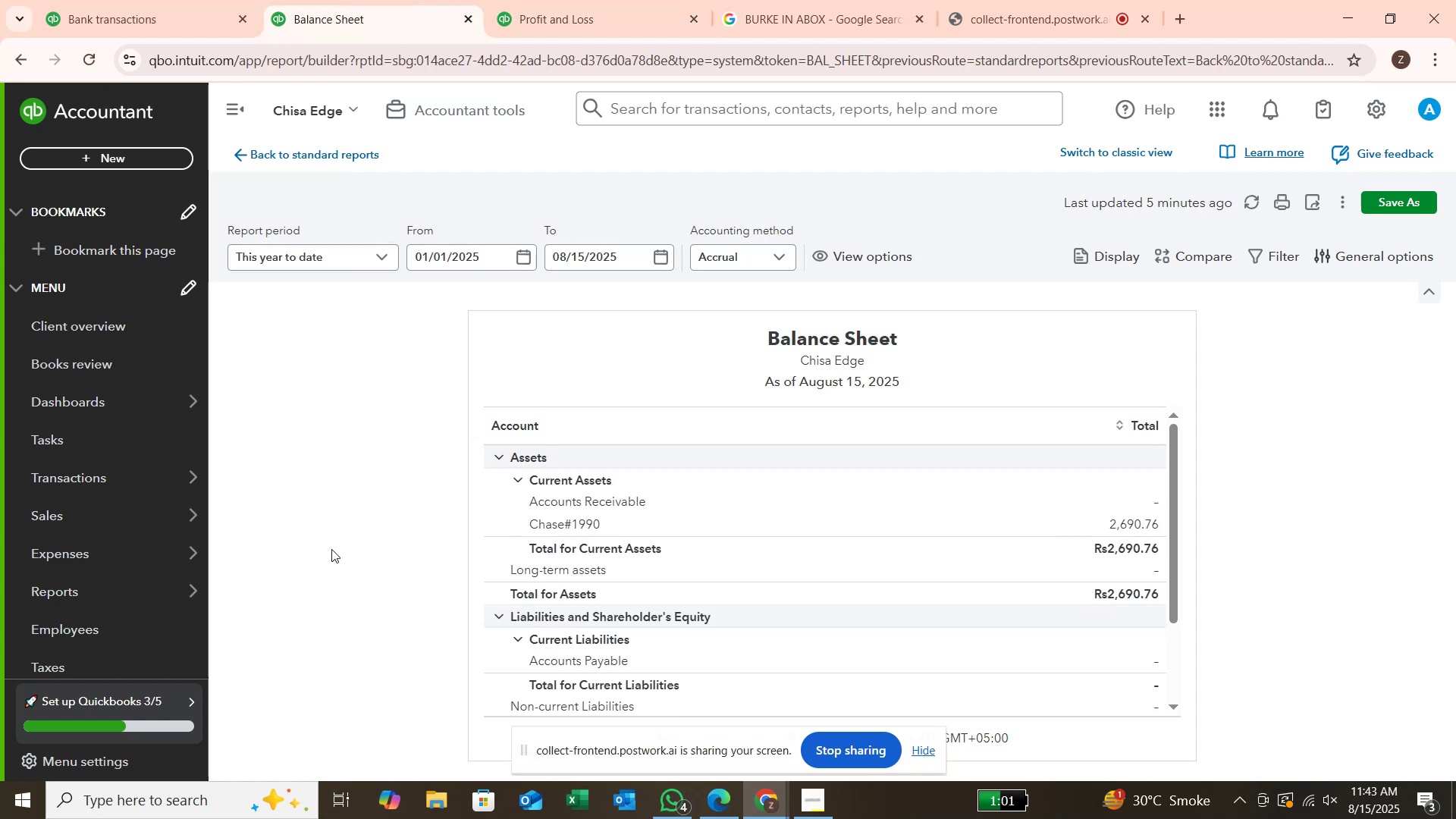 
scroll: coordinate [364, 426], scroll_direction: down, amount: 6.0
 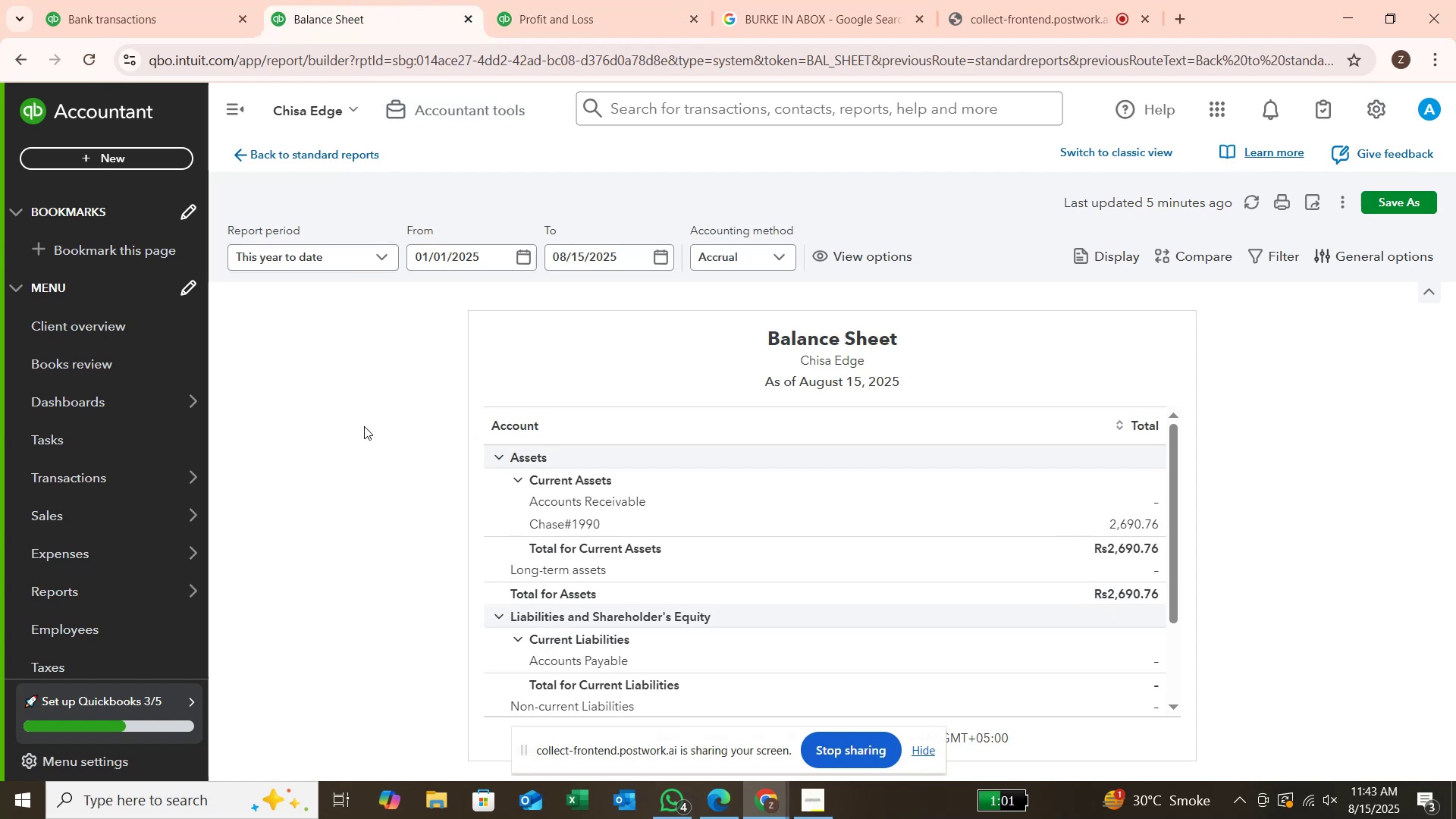 
scroll: coordinate [364, 426], scroll_direction: up, amount: 4.0
 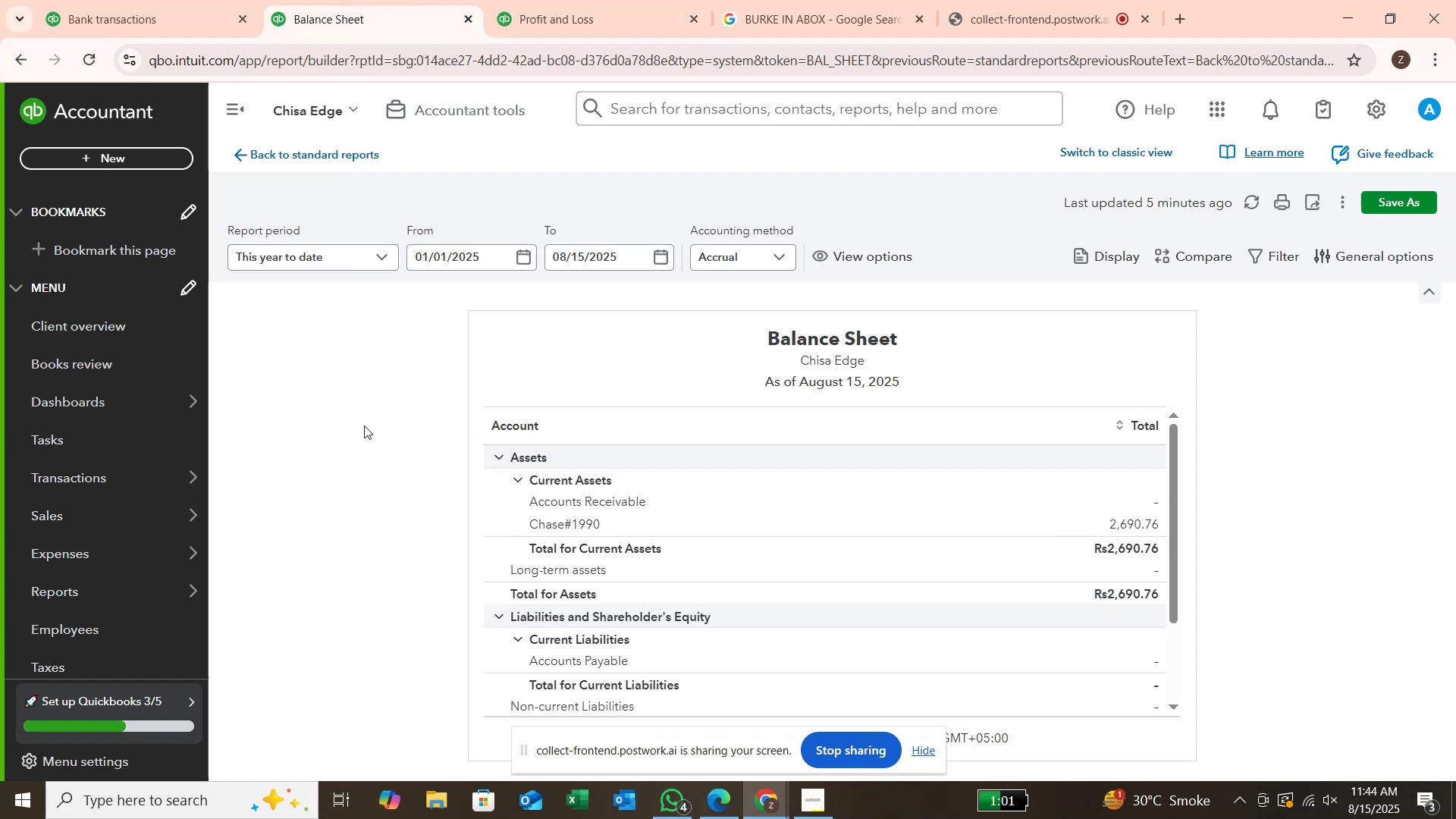 
wait(5.01)
 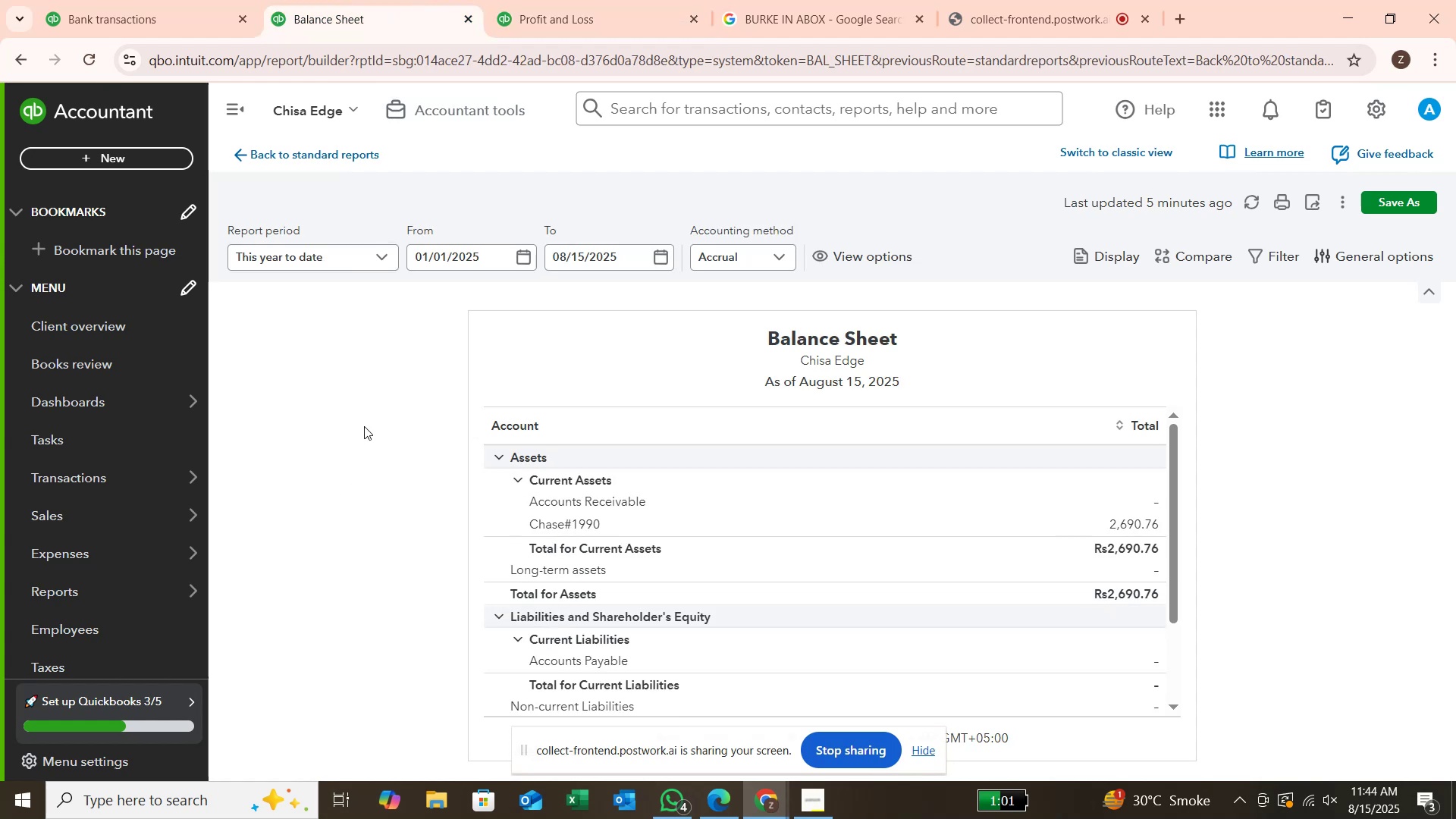 
scroll: coordinate [547, 527], scroll_direction: down, amount: 26.0
 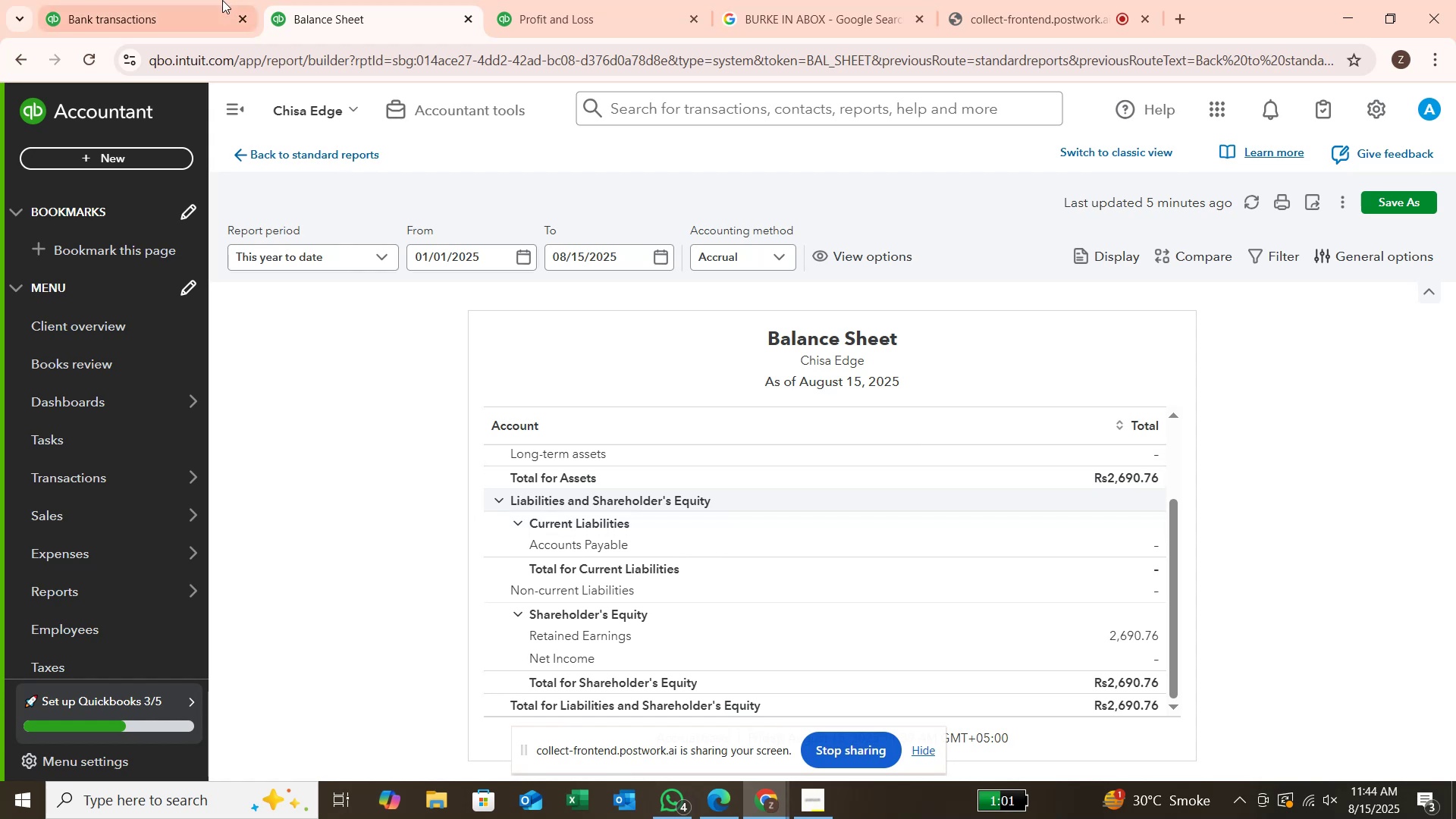 
left_click([202, 0])
 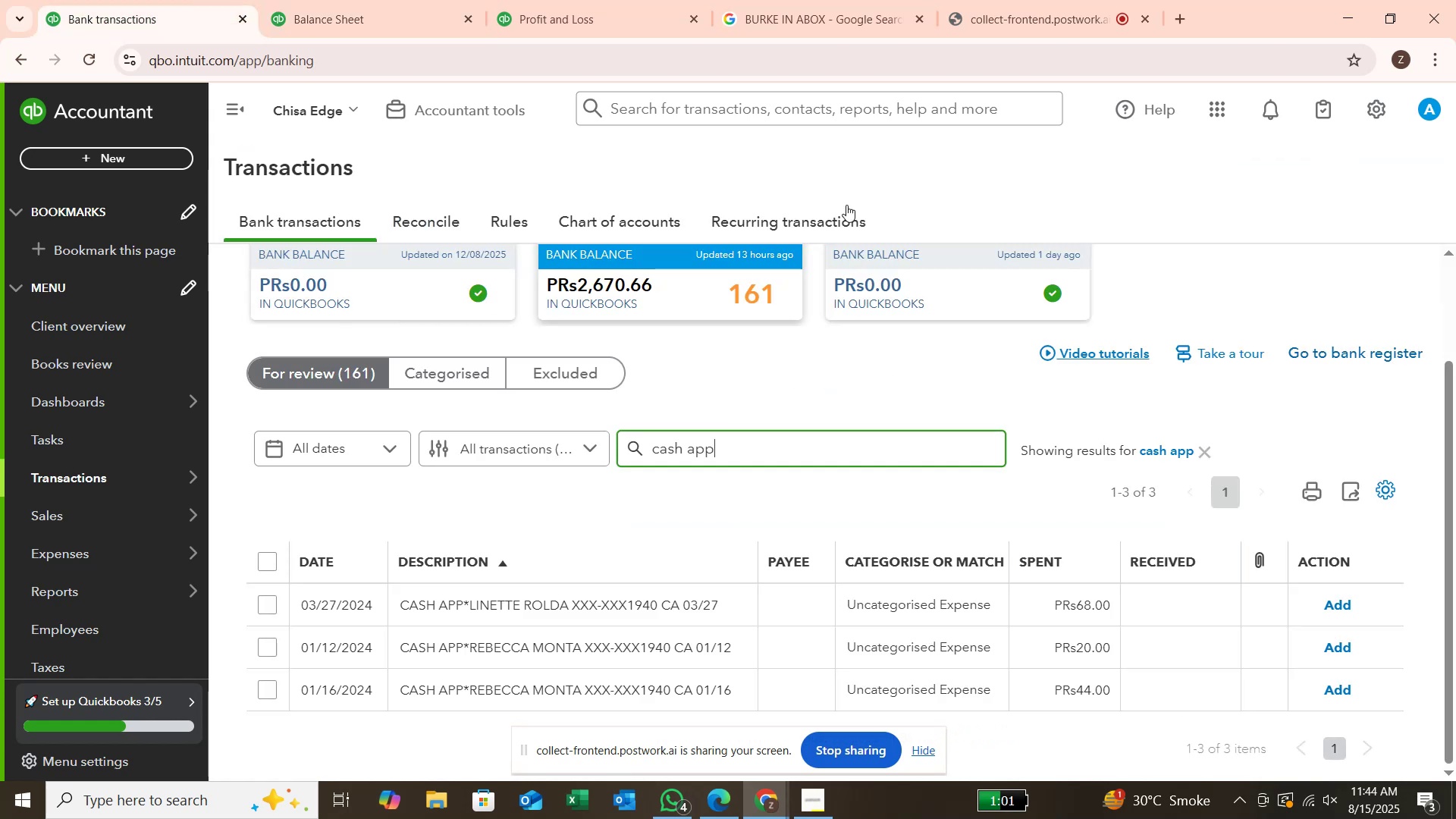 
scroll: coordinate [741, 487], scroll_direction: down, amount: 25.0
 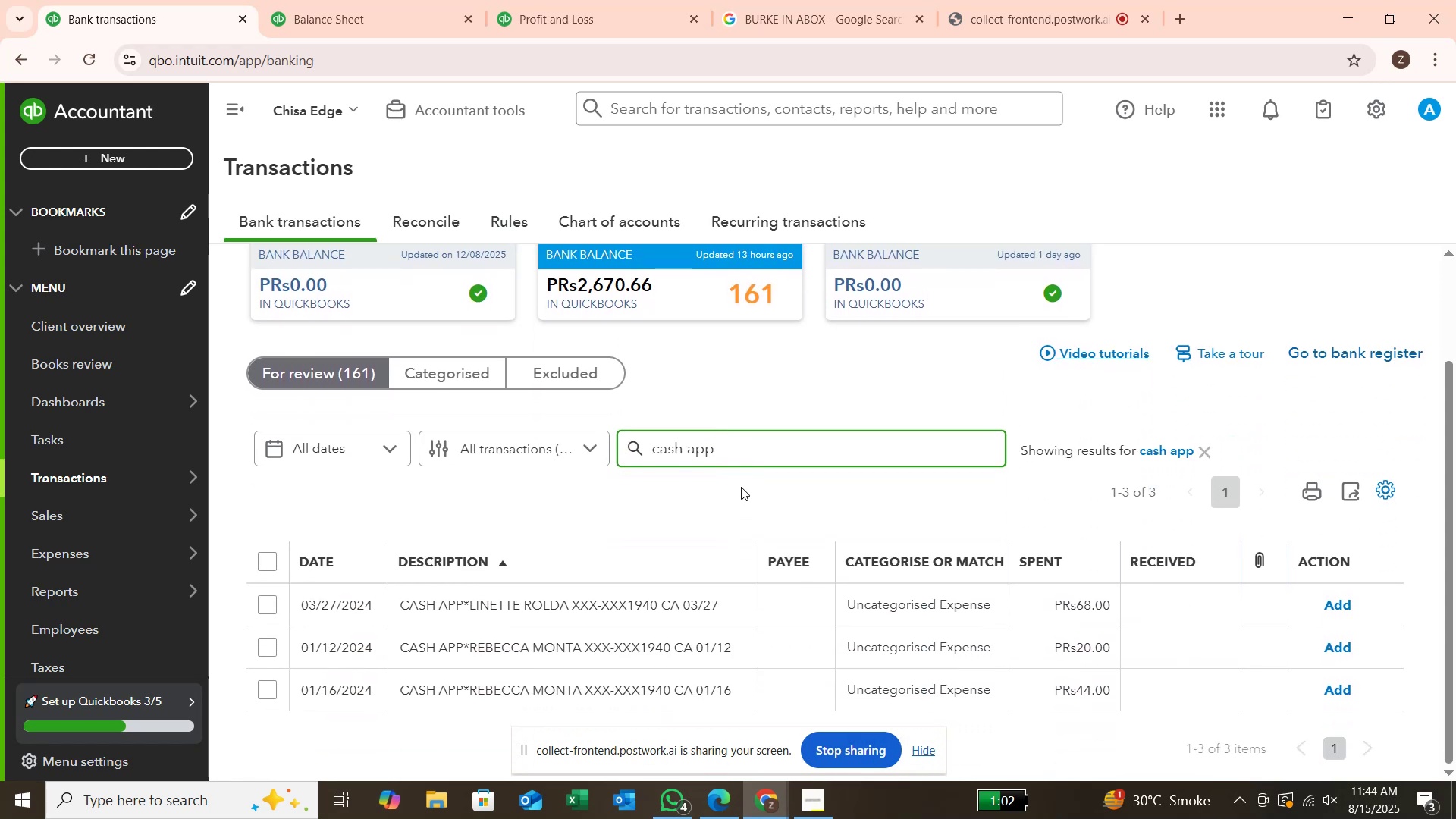 
scroll: coordinate [741, 487], scroll_direction: up, amount: 8.0
 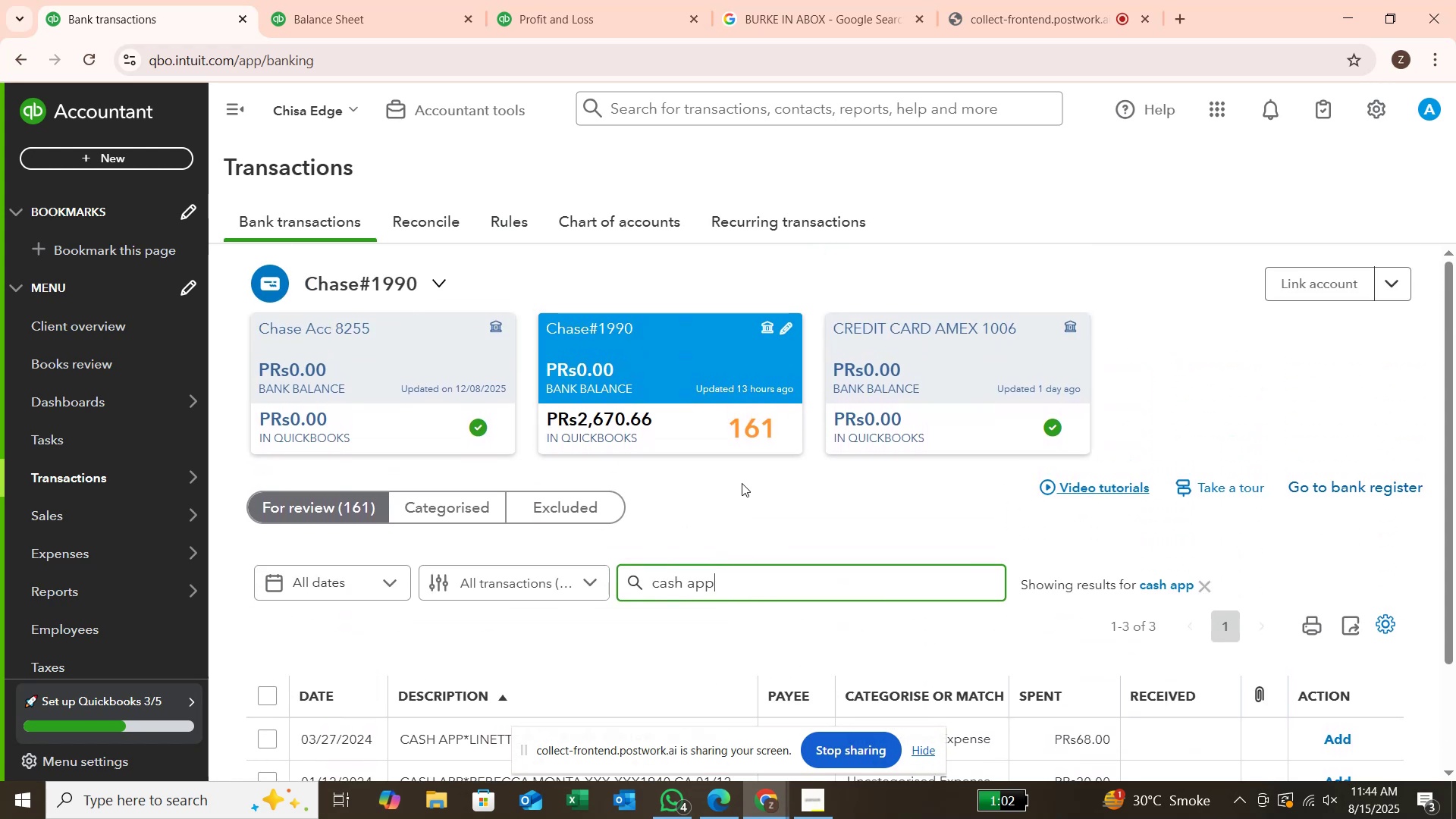 
scroll: coordinate [742, 482], scroll_direction: down, amount: 4.0
 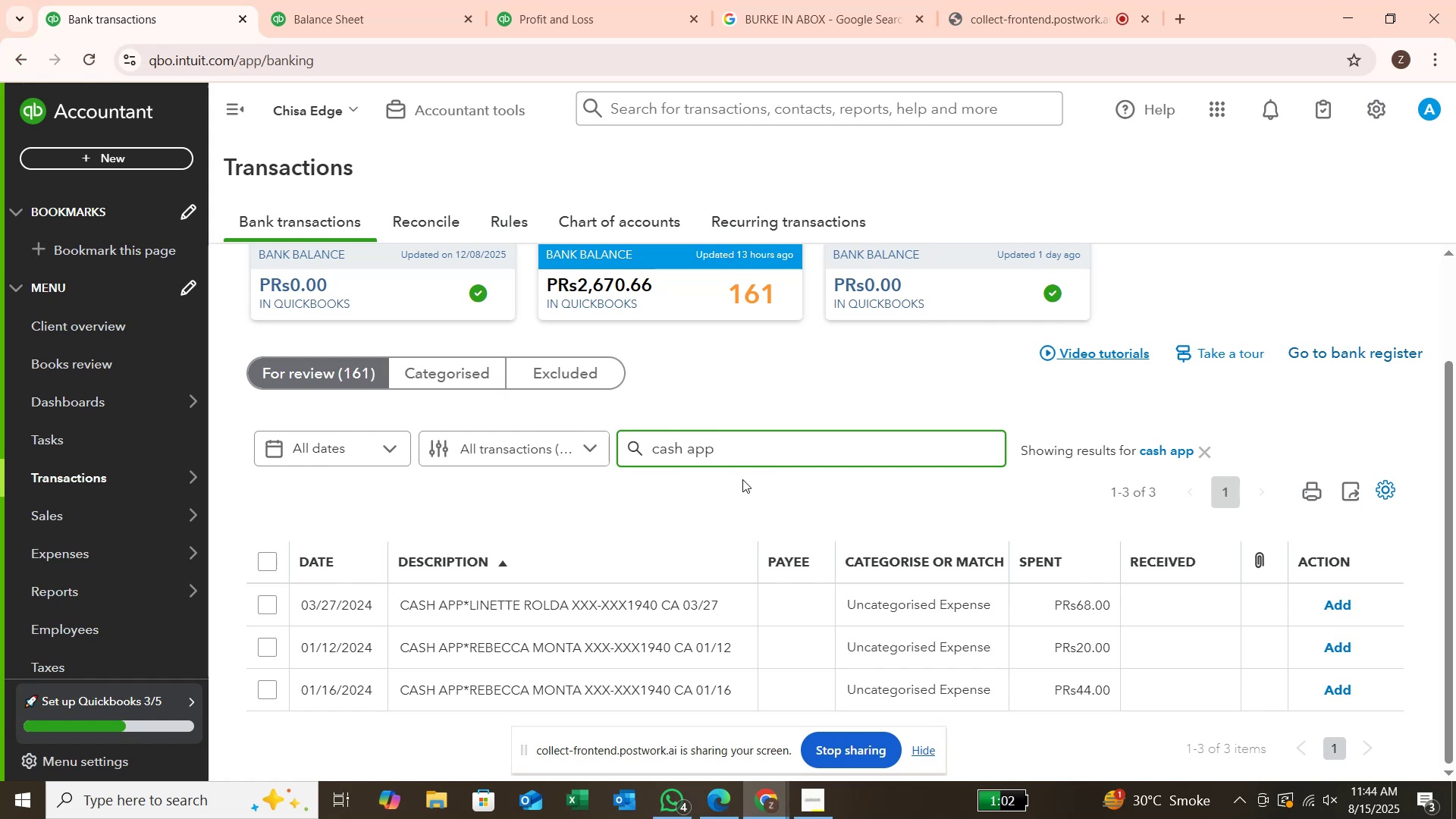 
scroll: coordinate [742, 479], scroll_direction: up, amount: 8.0
 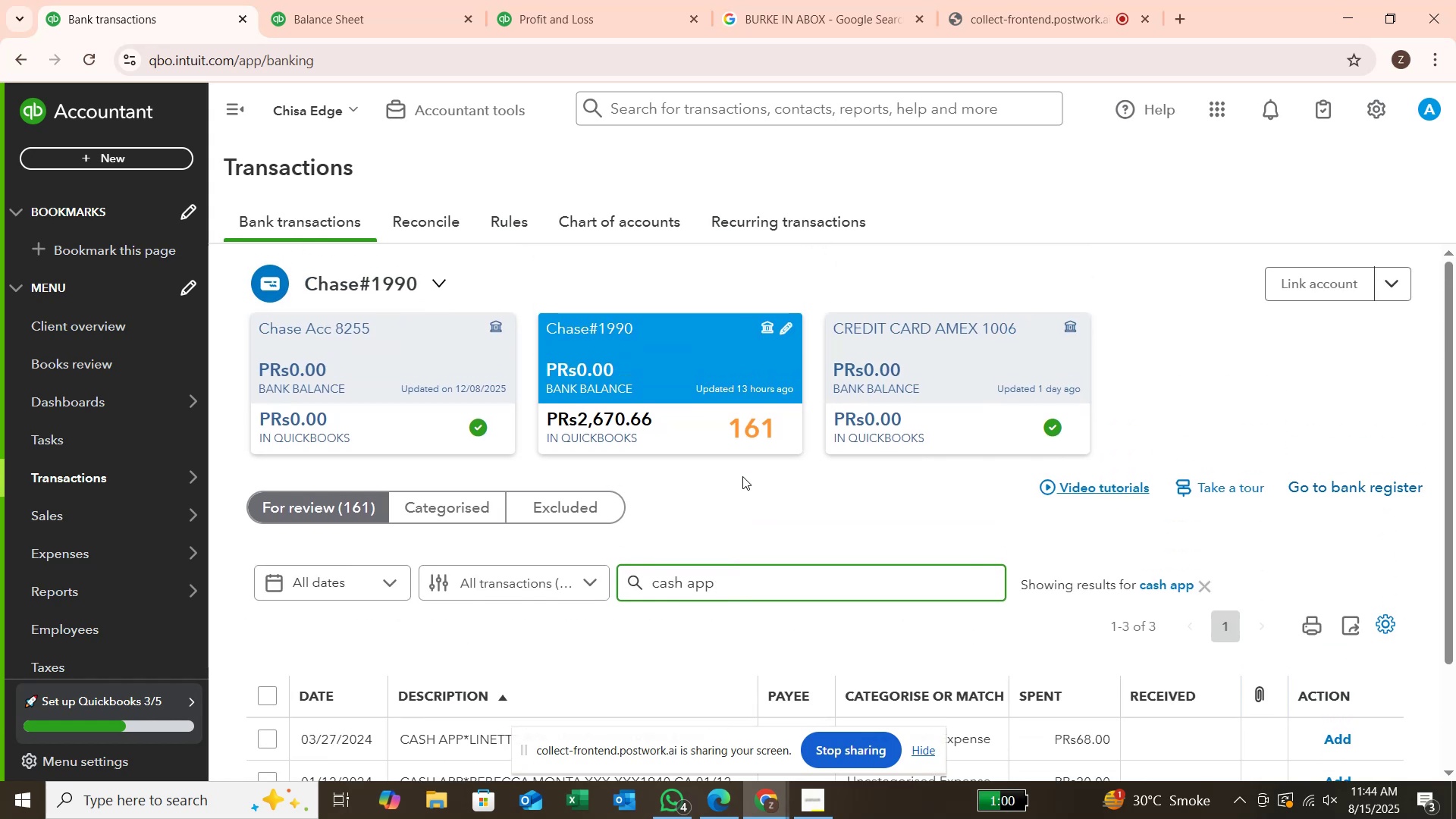 
wait(5.77)
 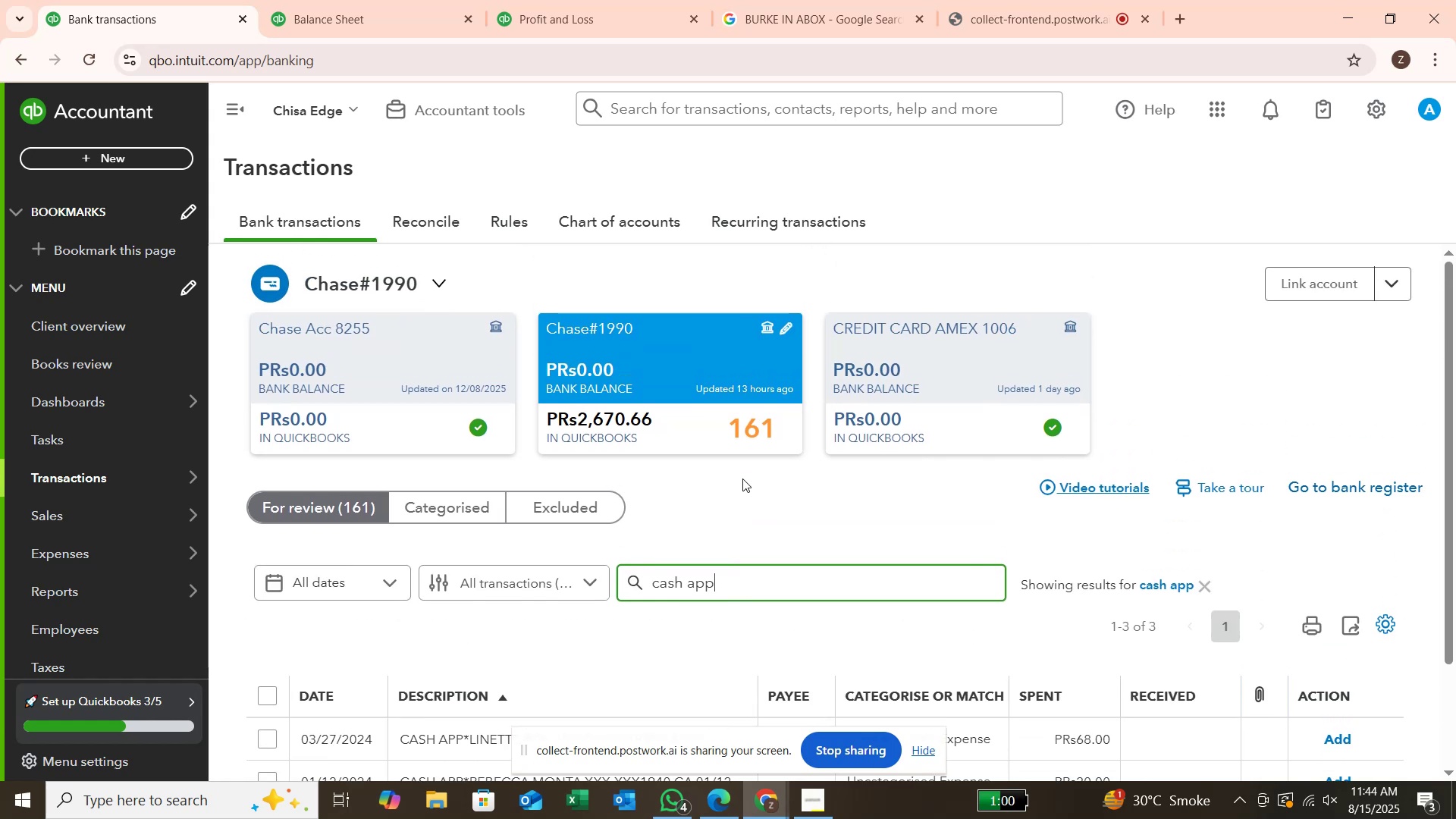 
scroll: coordinate [742, 474], scroll_direction: down, amount: 5.0
 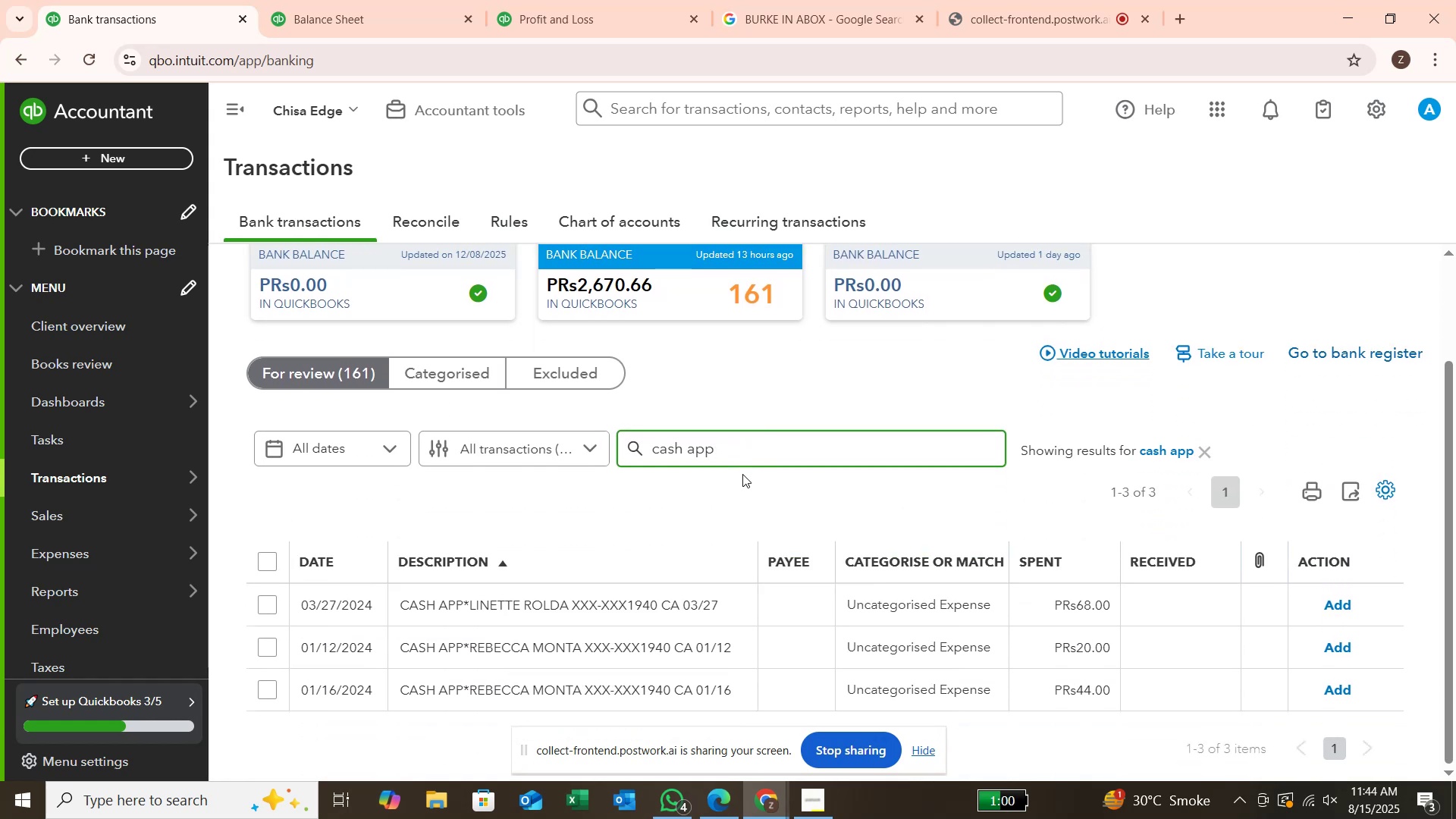 
scroll: coordinate [742, 474], scroll_direction: up, amount: 4.0
 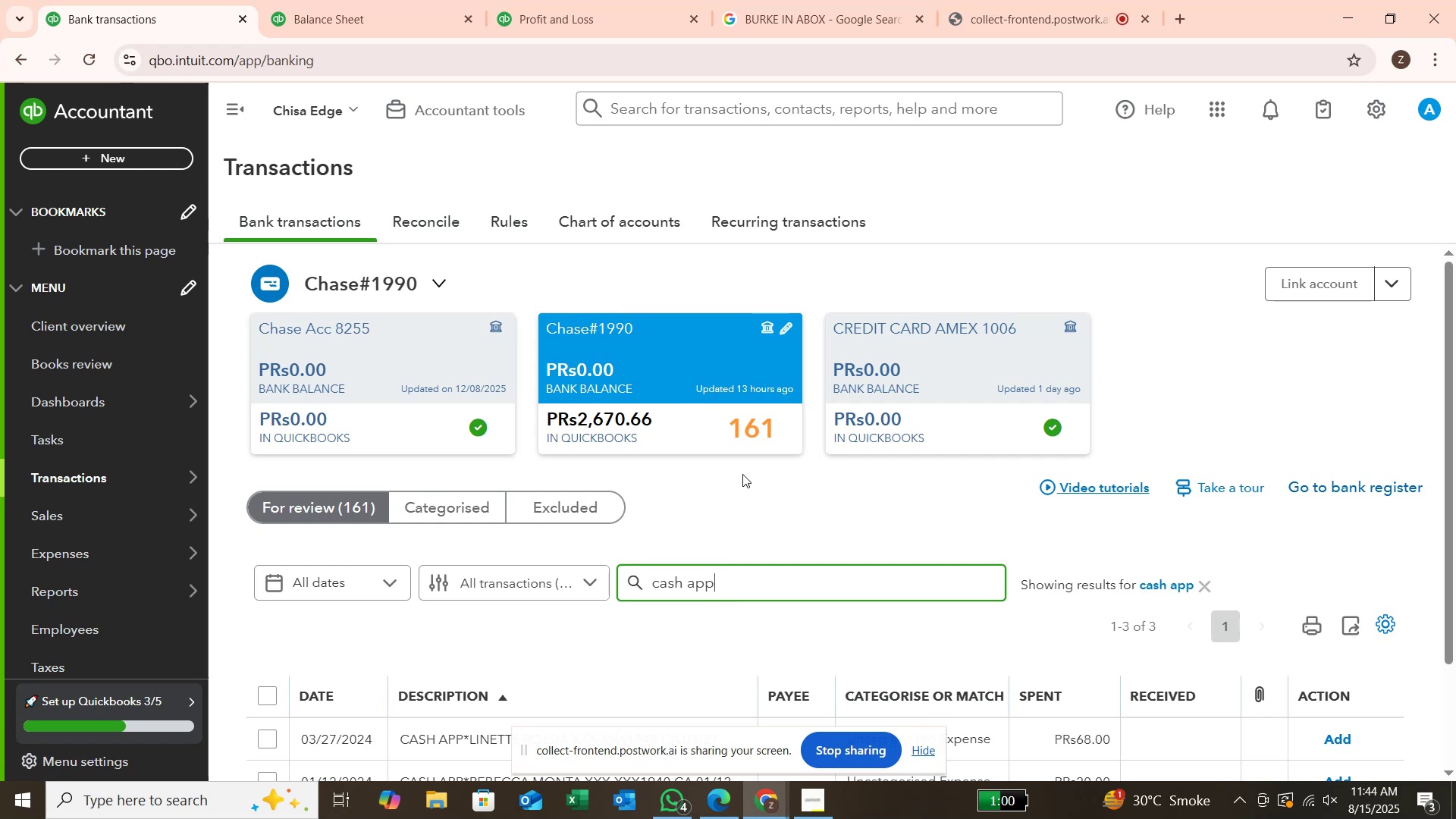 
scroll: coordinate [742, 474], scroll_direction: down, amount: 7.0
 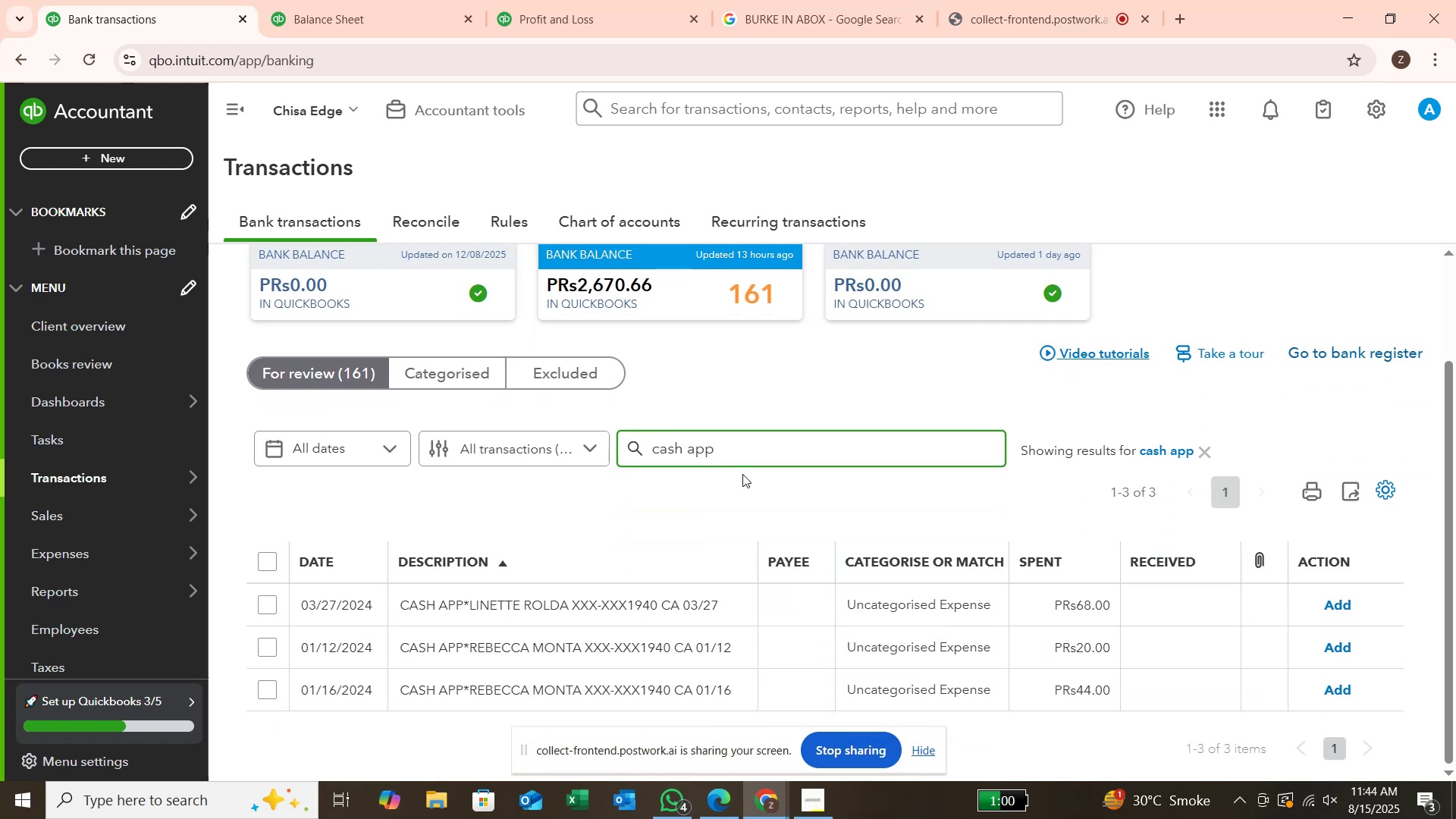 
scroll: coordinate [742, 474], scroll_direction: up, amount: 6.0
 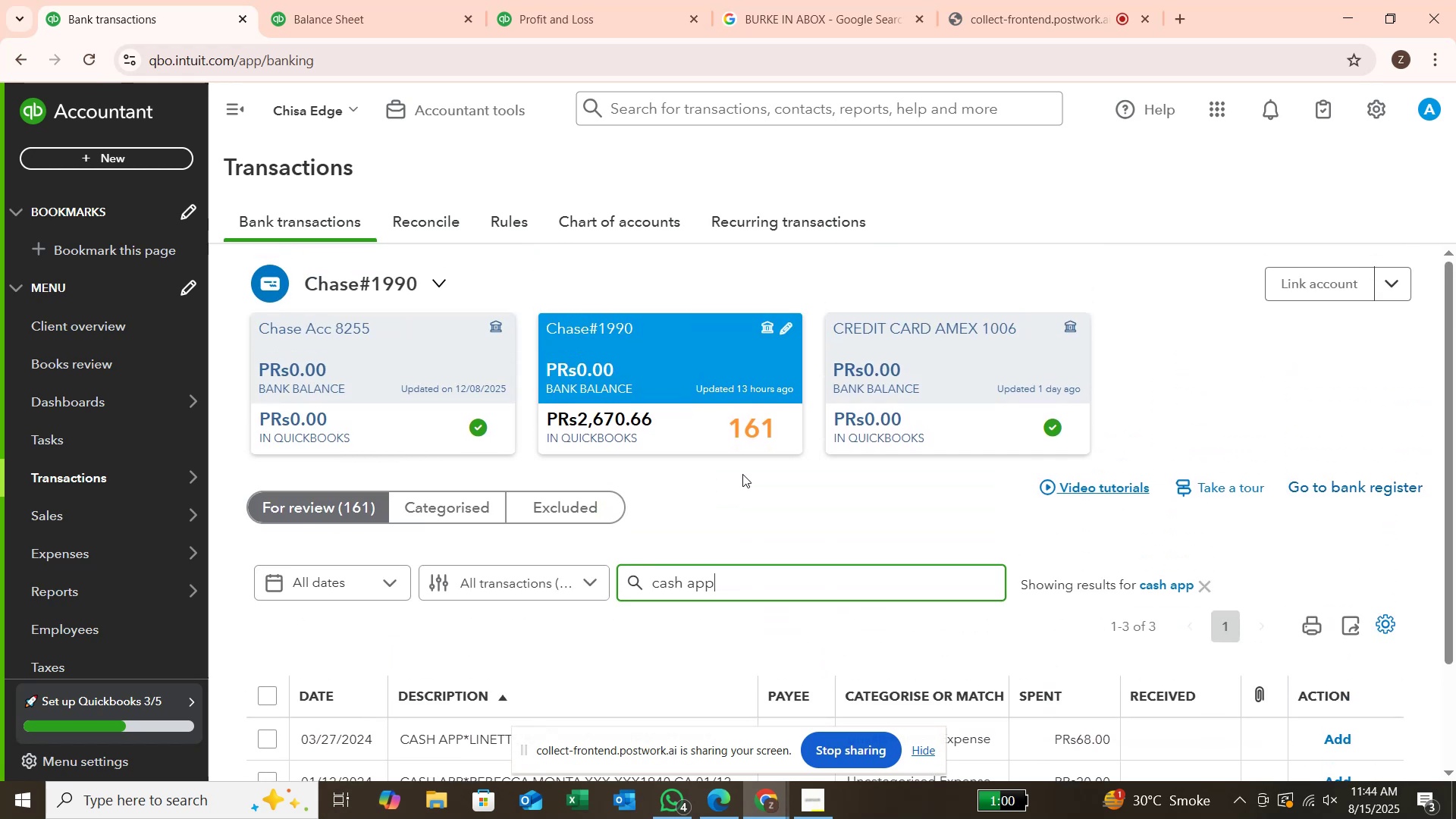 
scroll: coordinate [742, 474], scroll_direction: down, amount: 7.0
 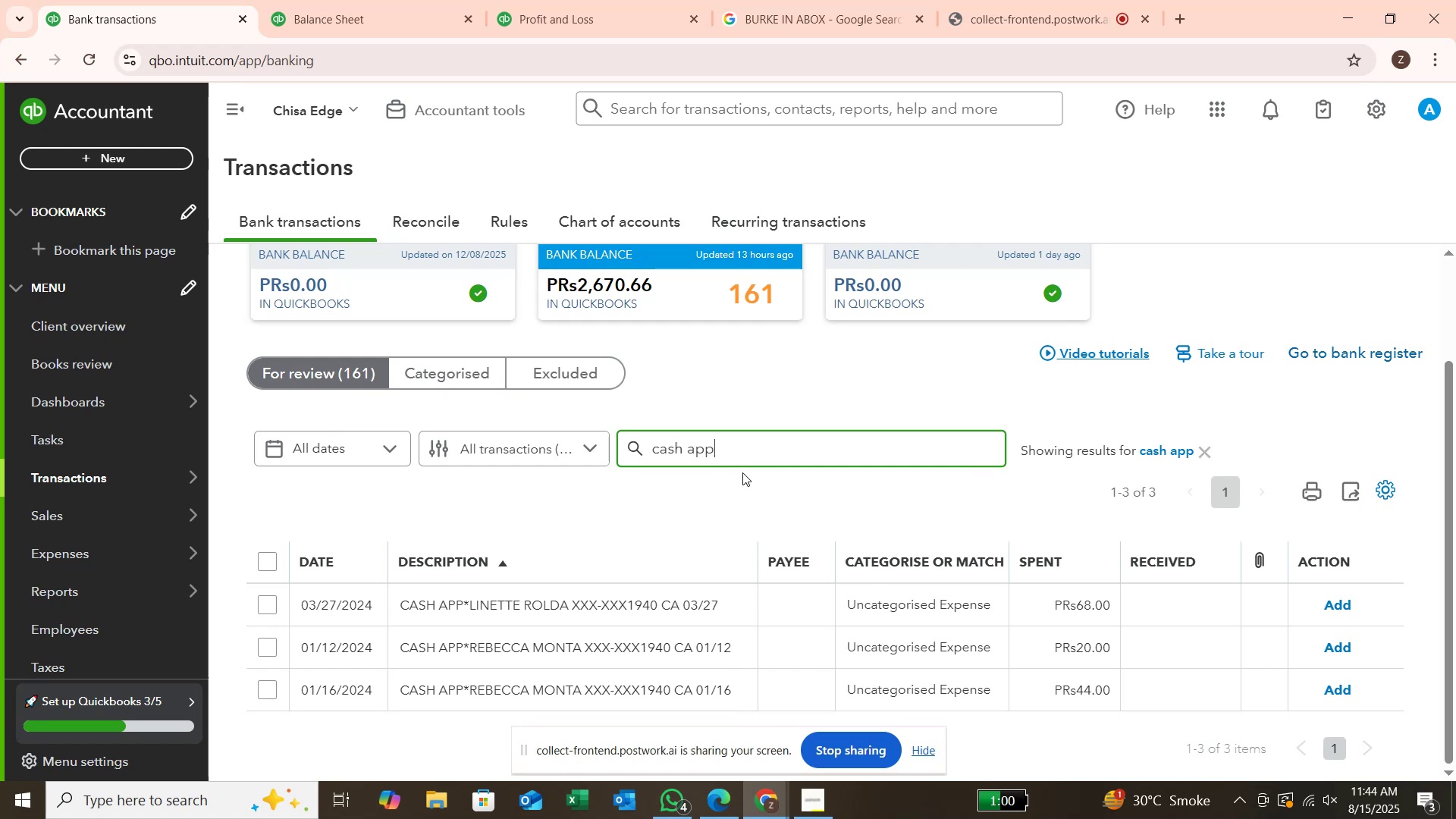 
wait(7.97)
 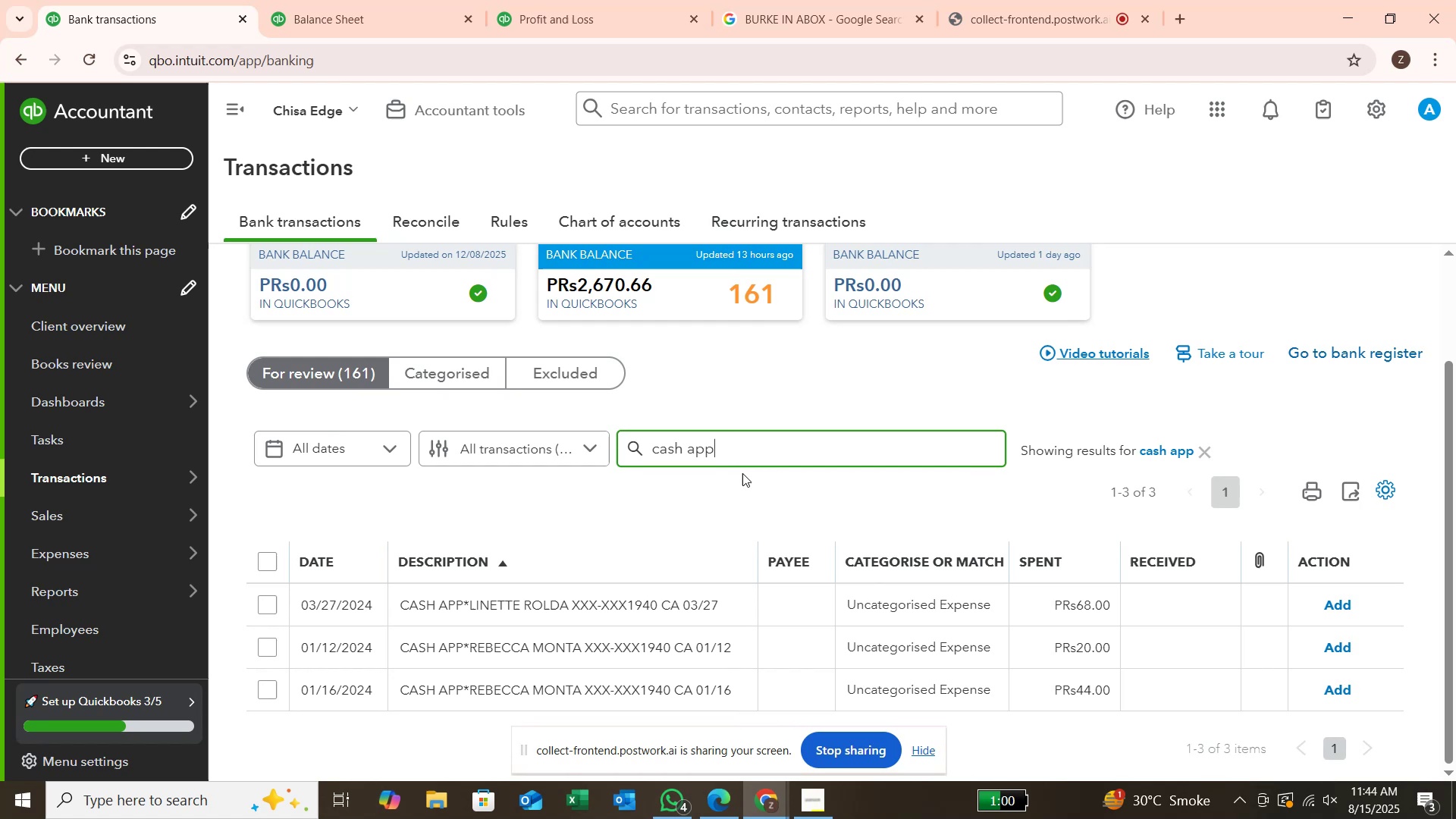 
scroll: coordinate [742, 472], scroll_direction: down, amount: 1.0
 